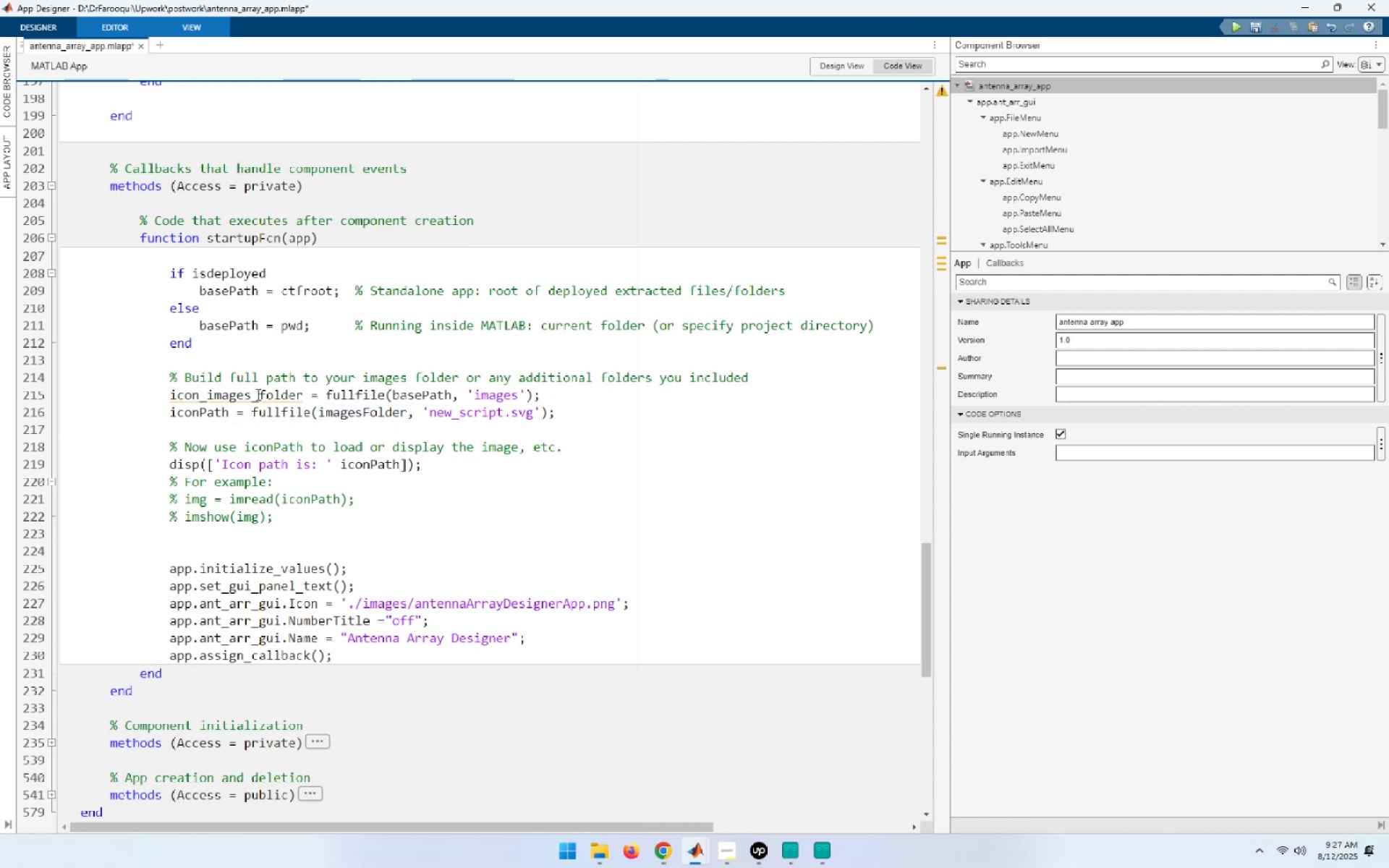 
double_click([255, 395])
 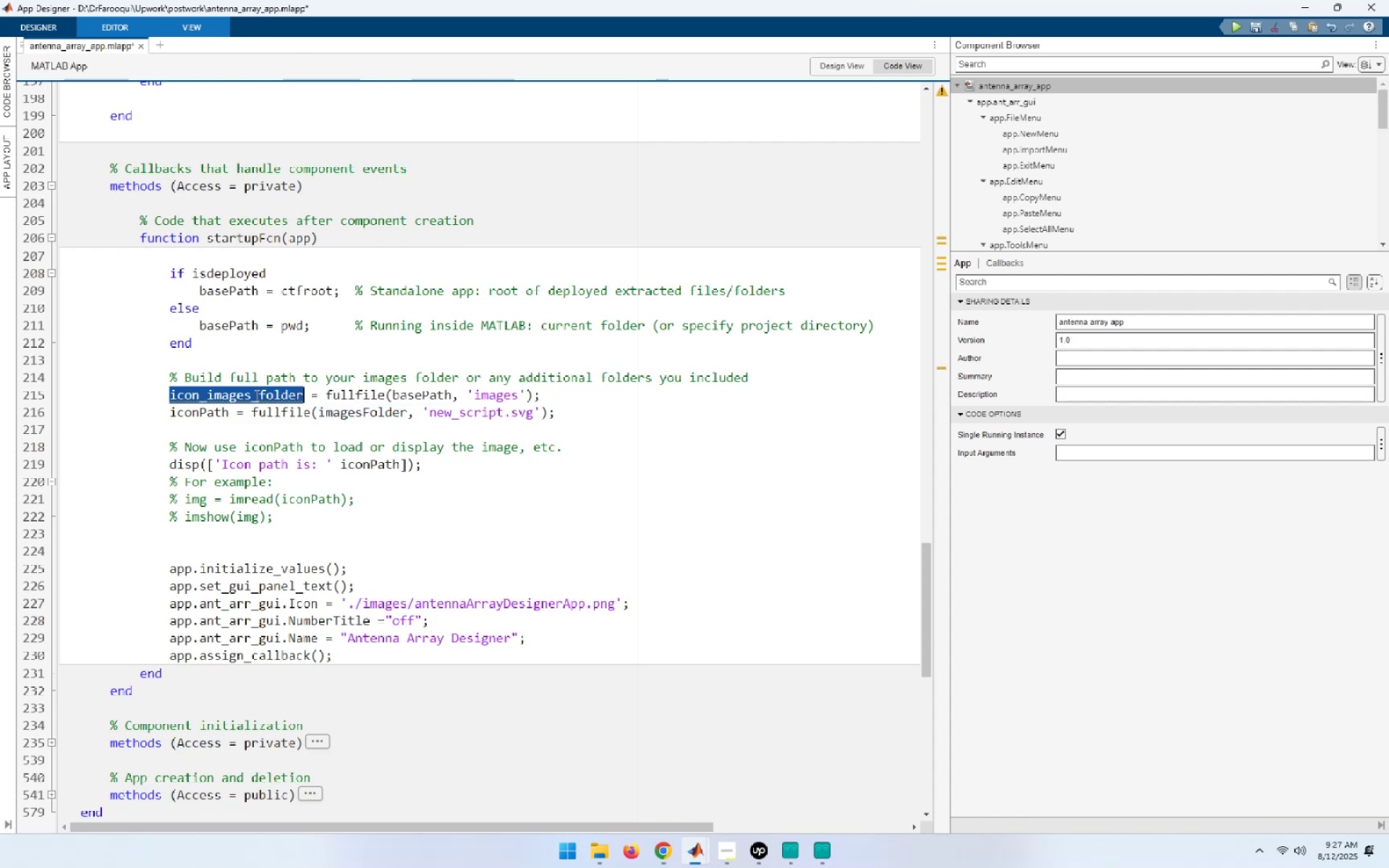 
key(Control+C)
 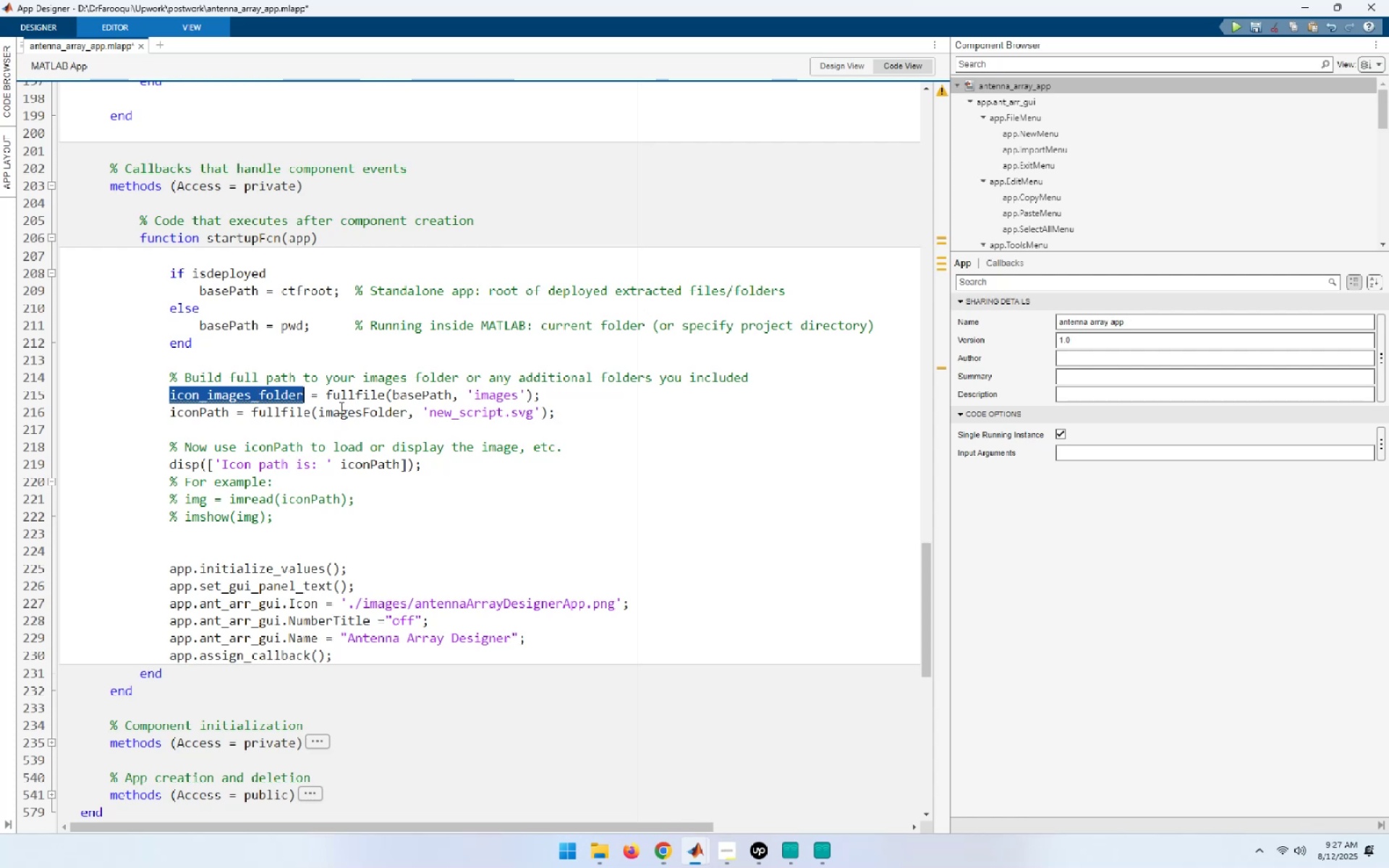 
double_click([340, 407])
 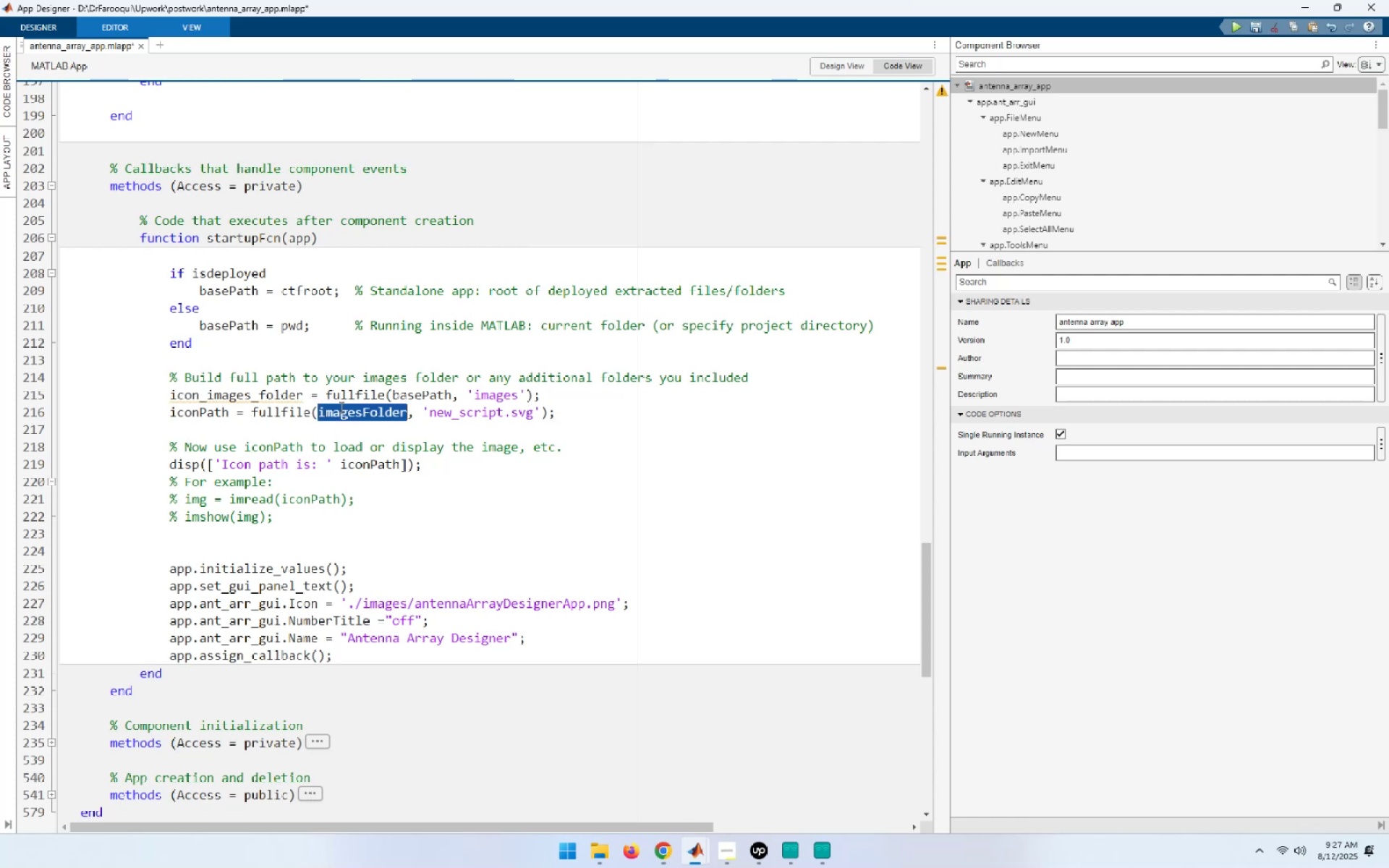 
key(Control+ControlLeft)
 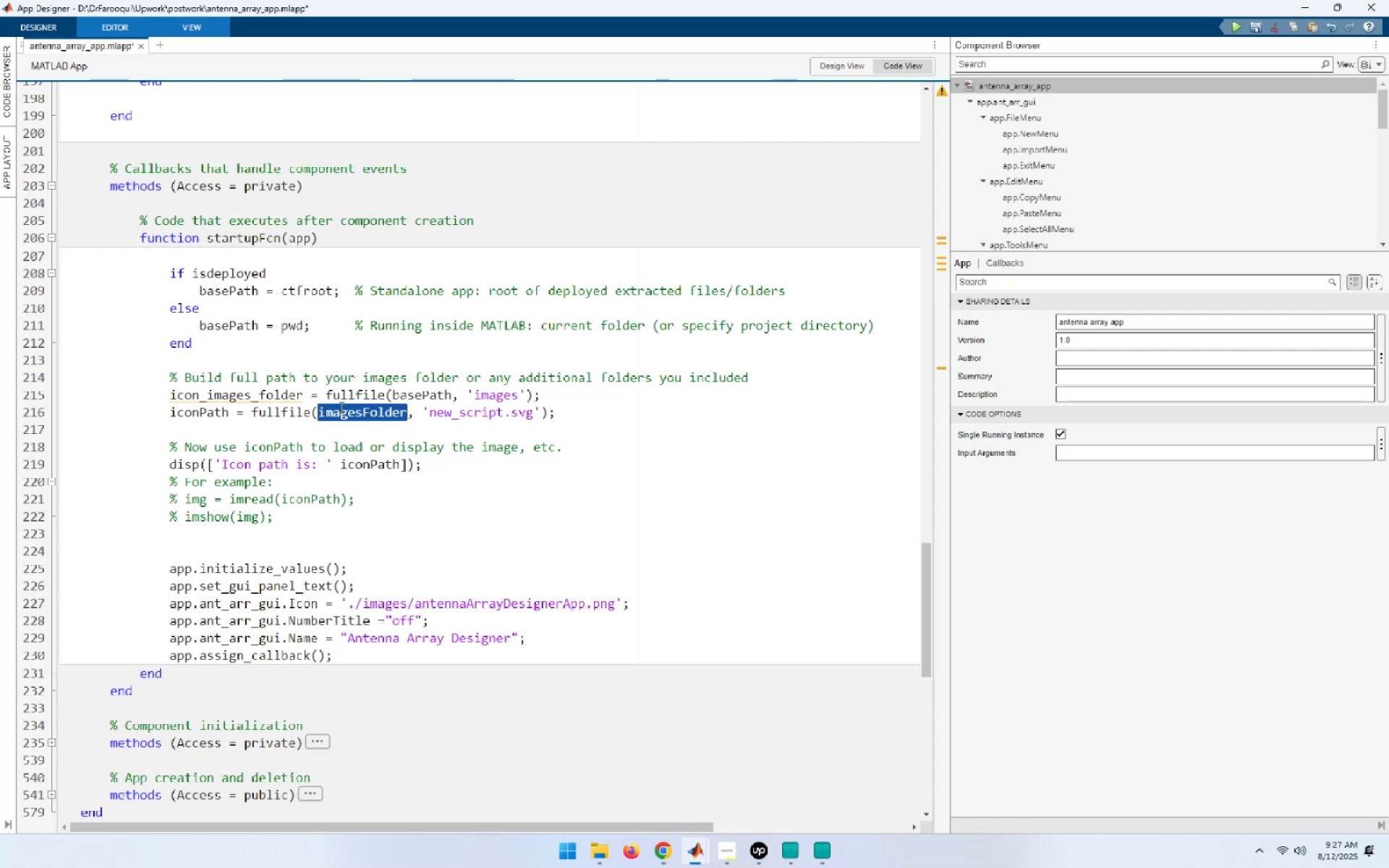 
key(Control+V)
 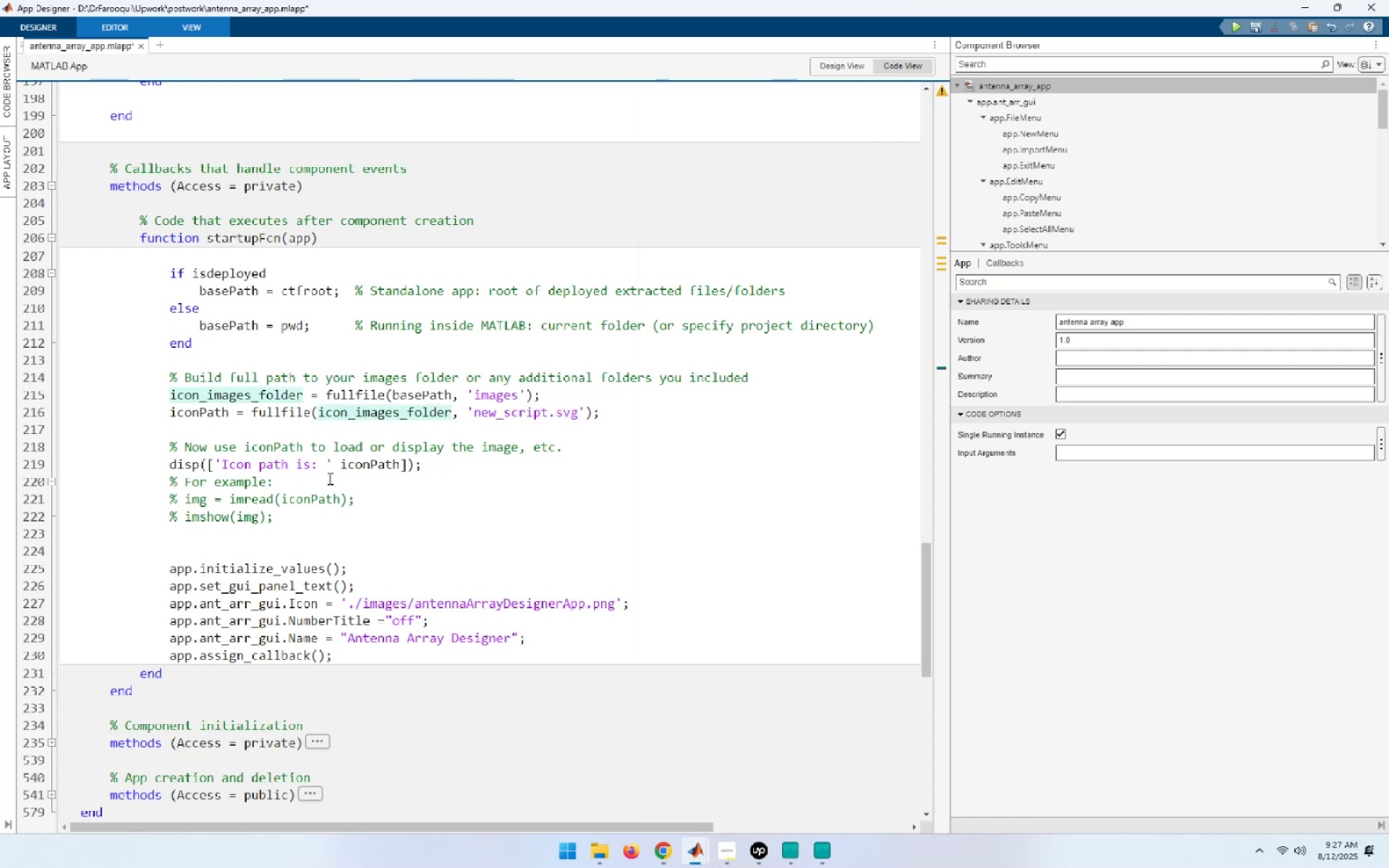 
wait(8.04)
 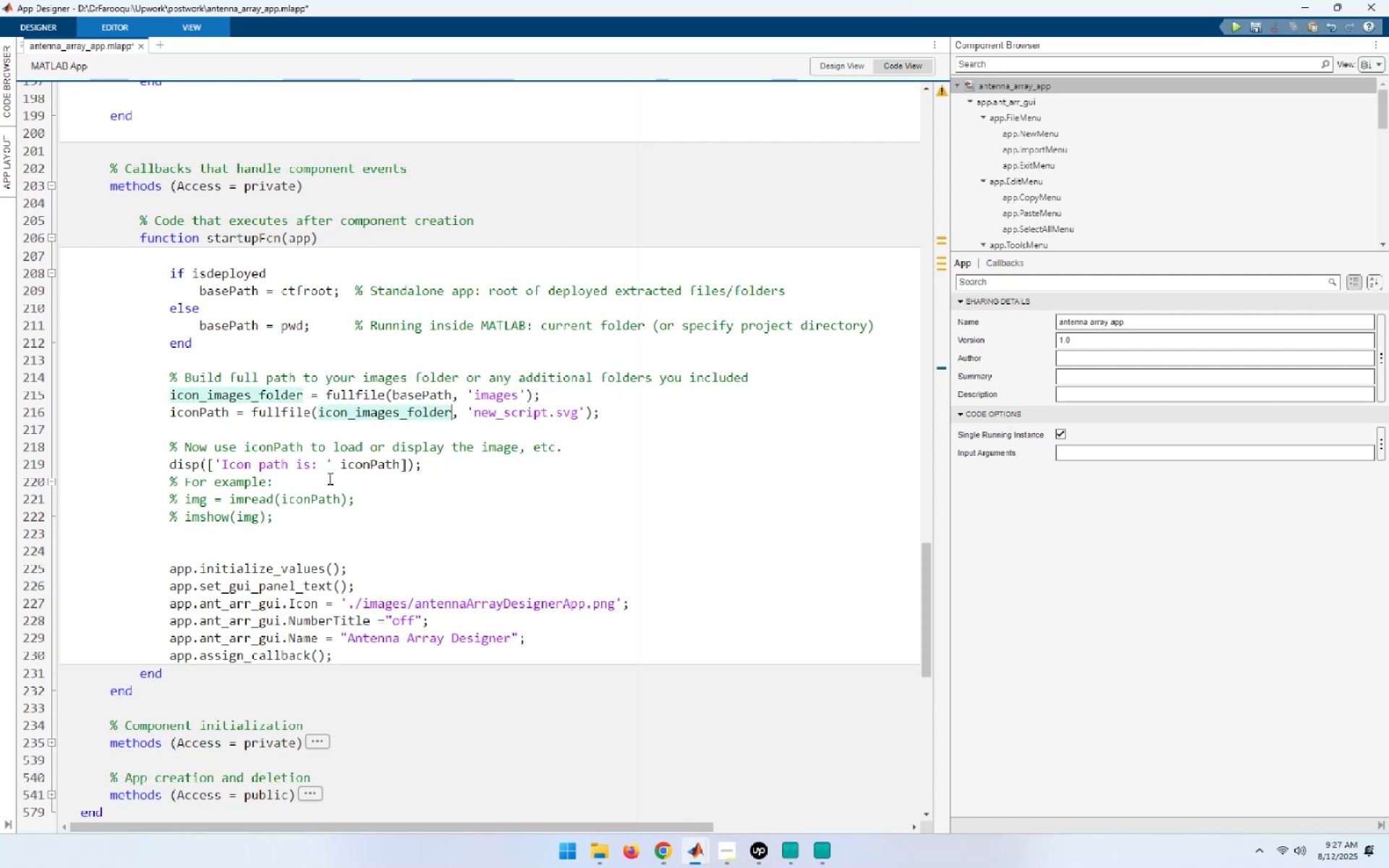 
key(Control+S)
 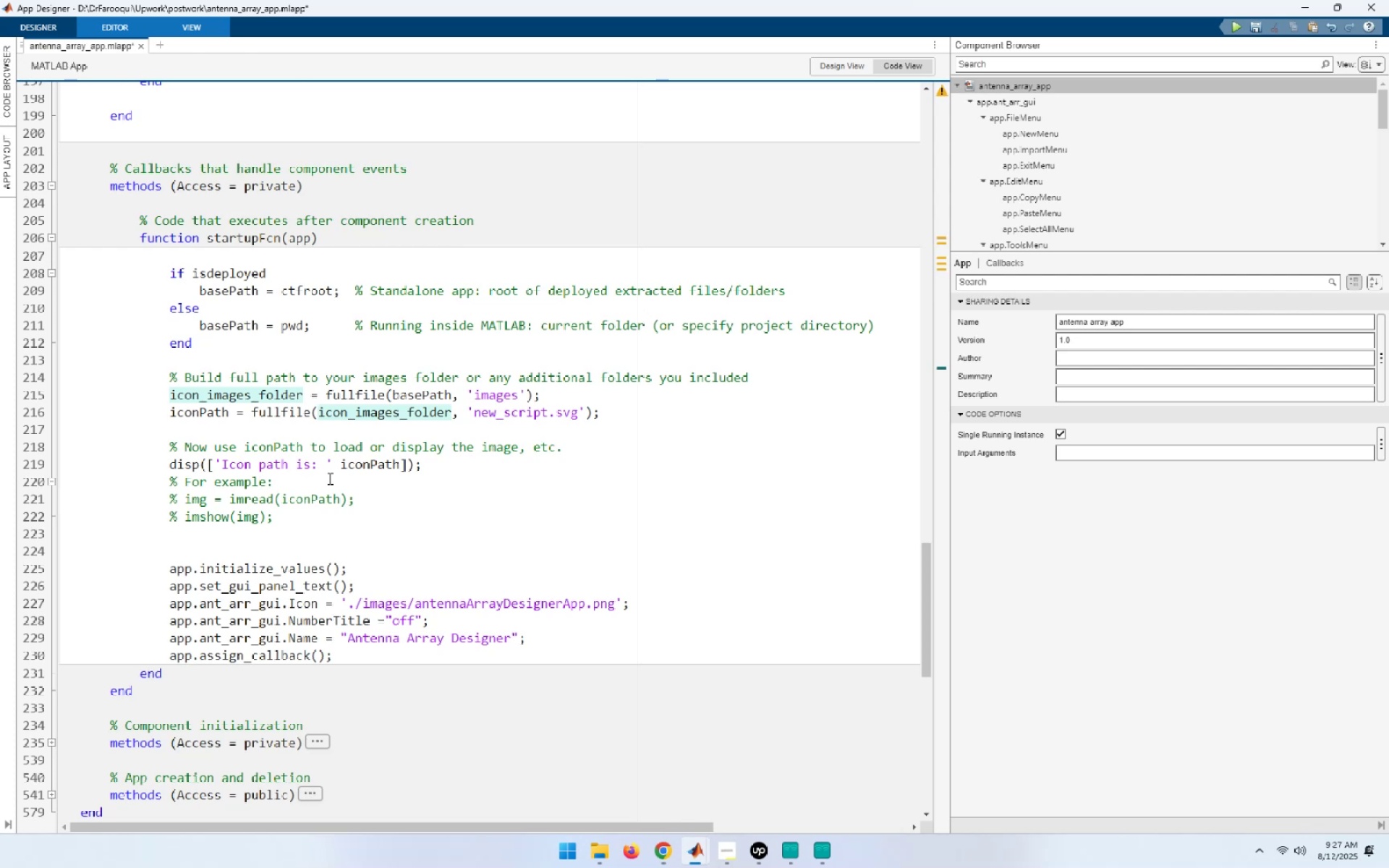 
key(Meta+ArrowLeft)
 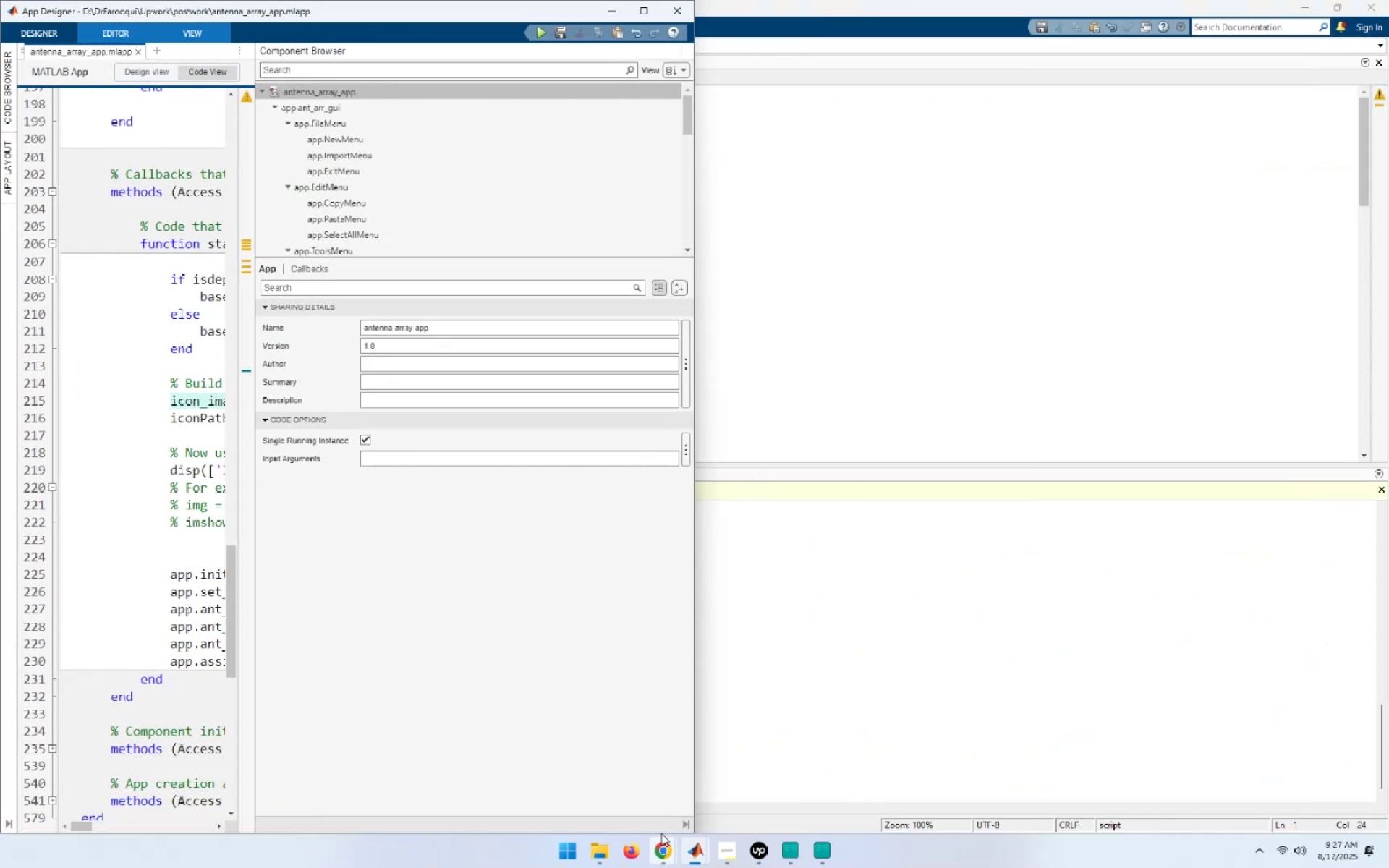 
left_click([687, 819])
 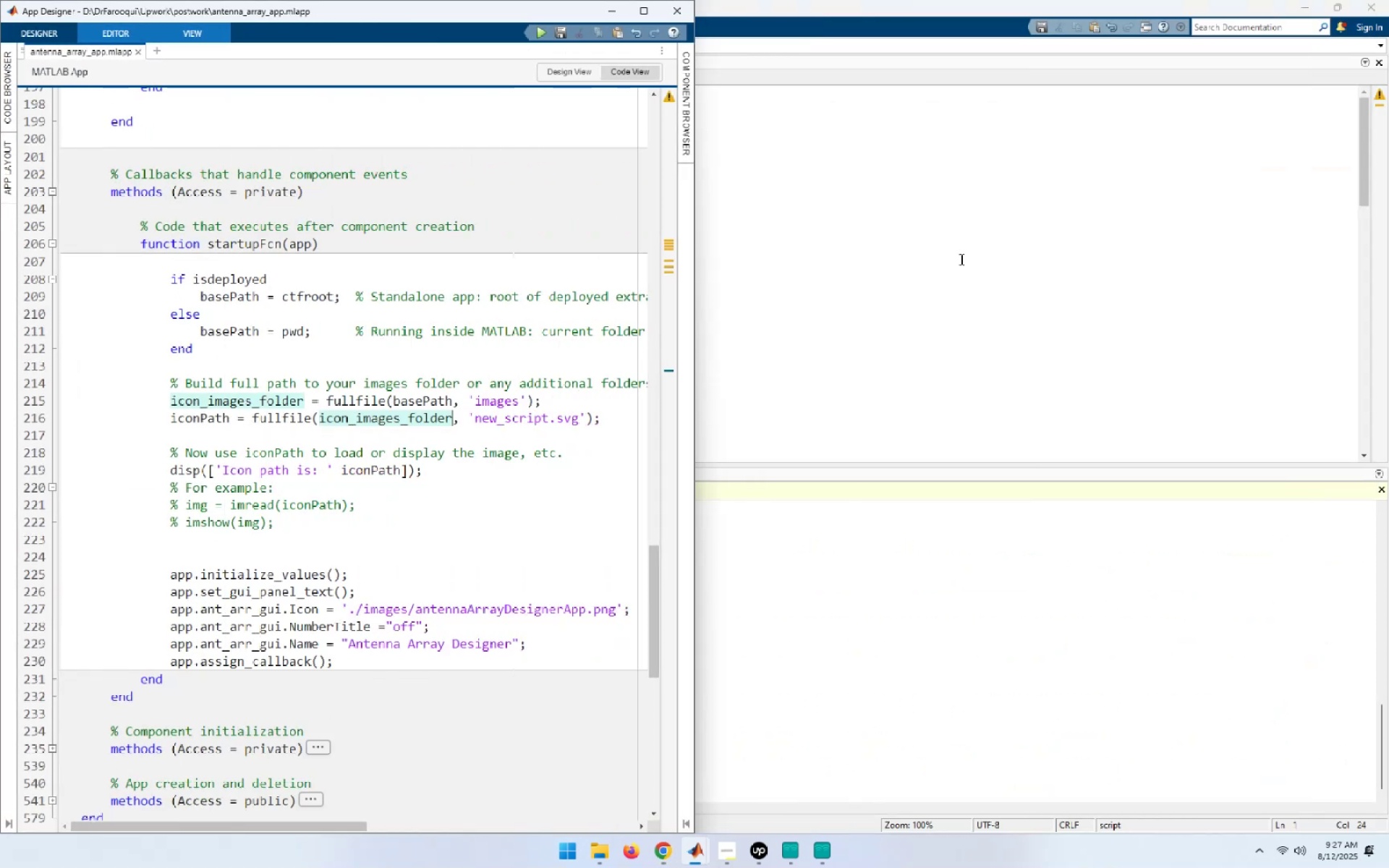 
left_click([975, 235])
 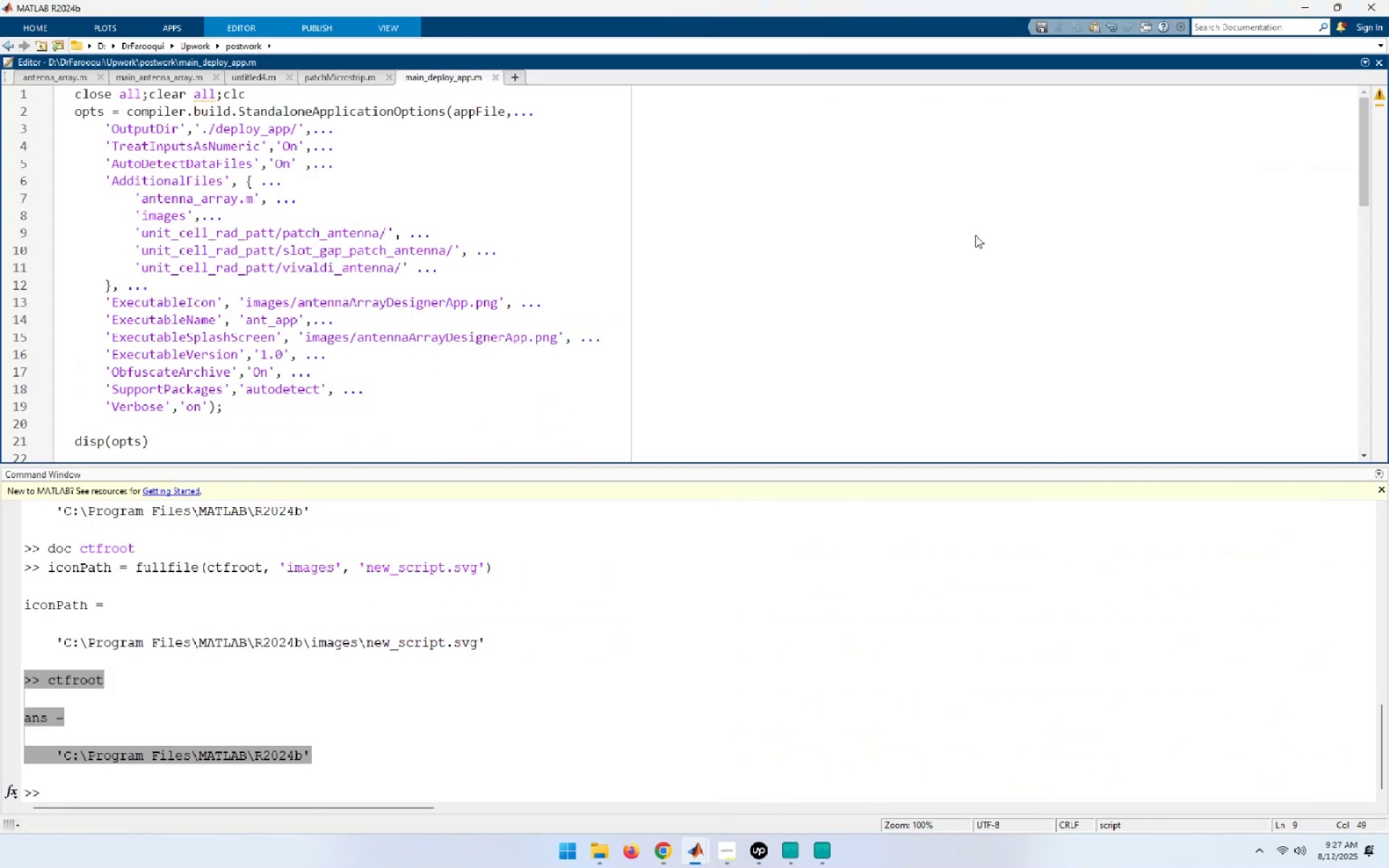 
key(Meta+ArrowRight)
 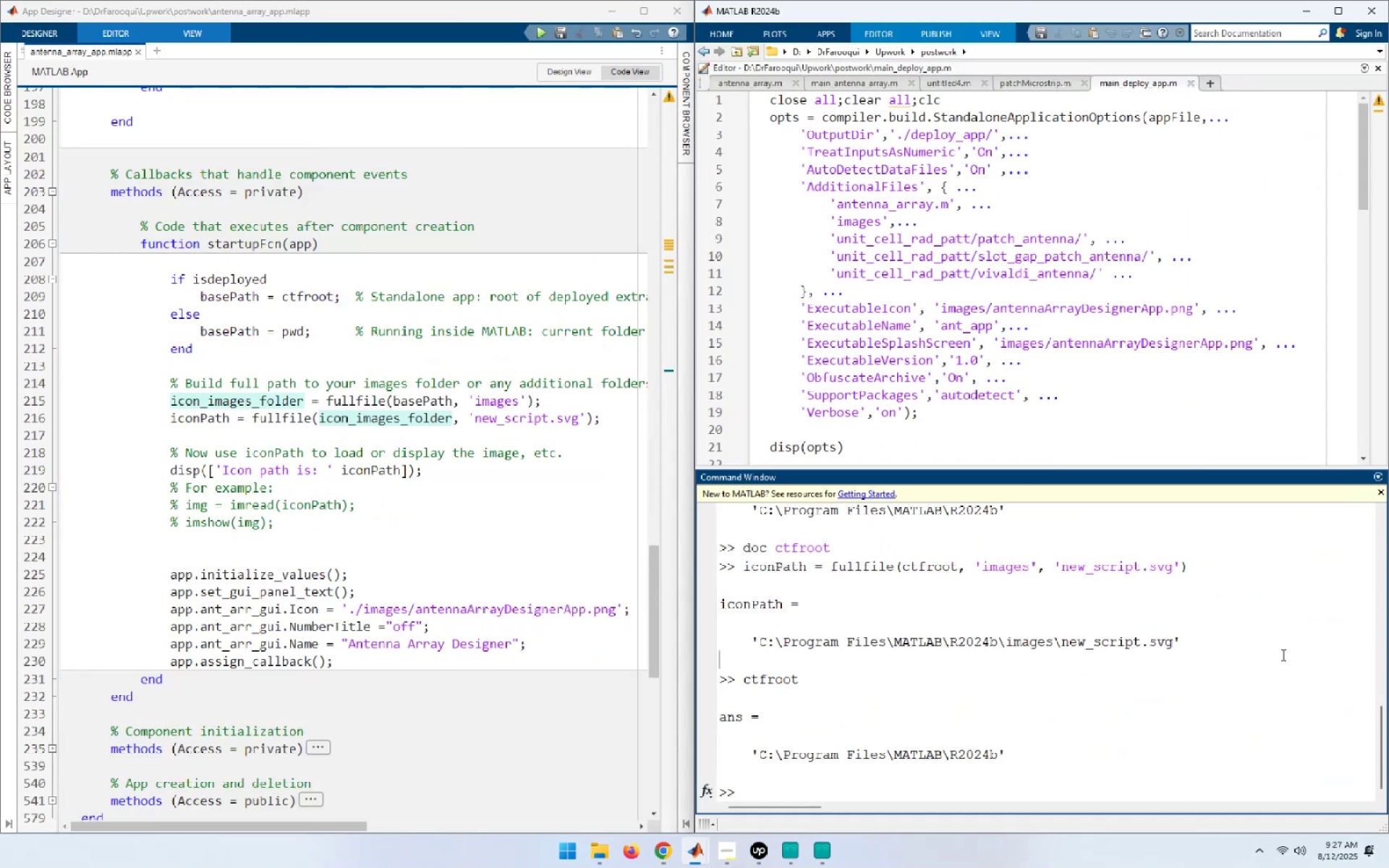 
type(clo)
 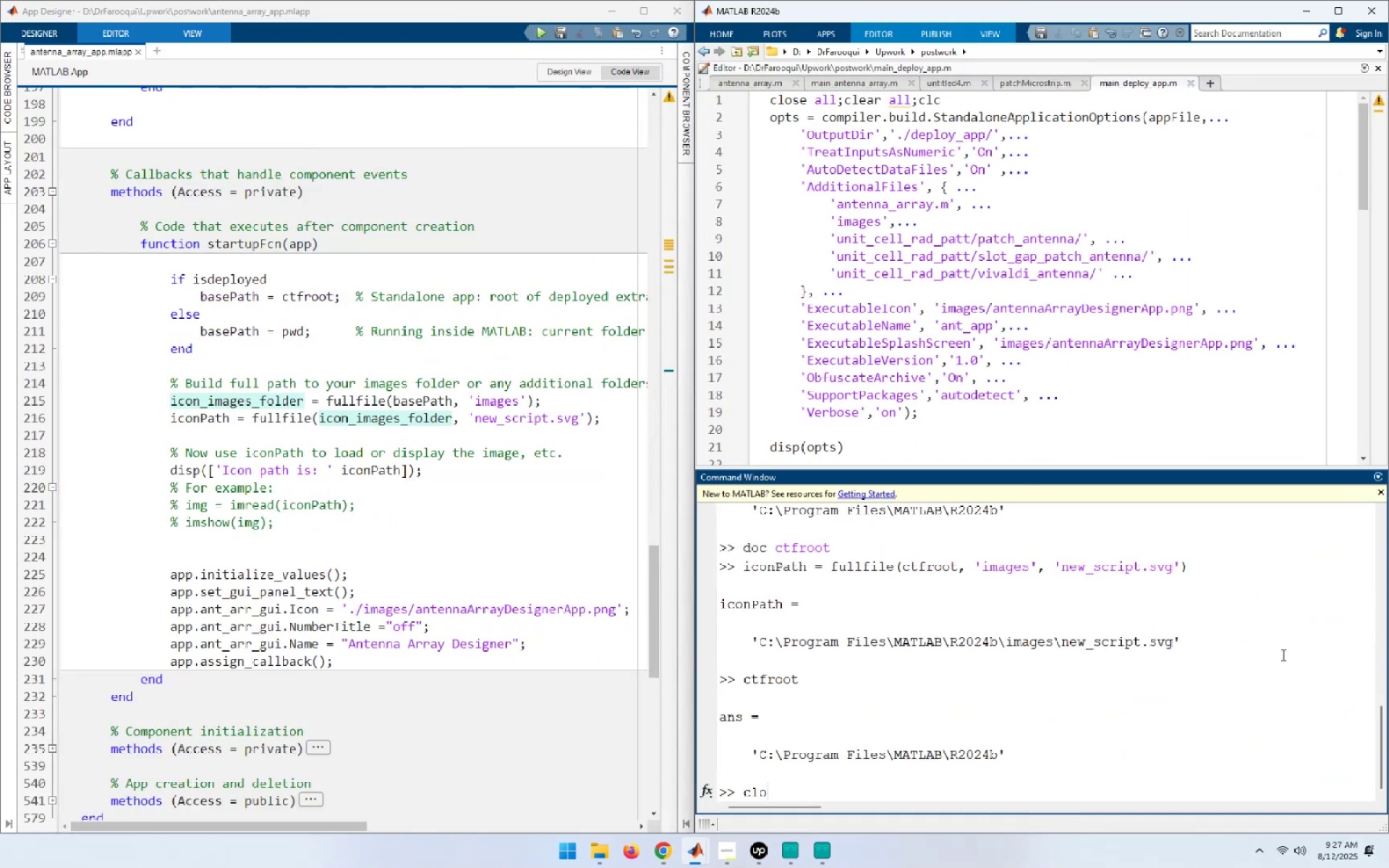 
key(ArrowUp)
 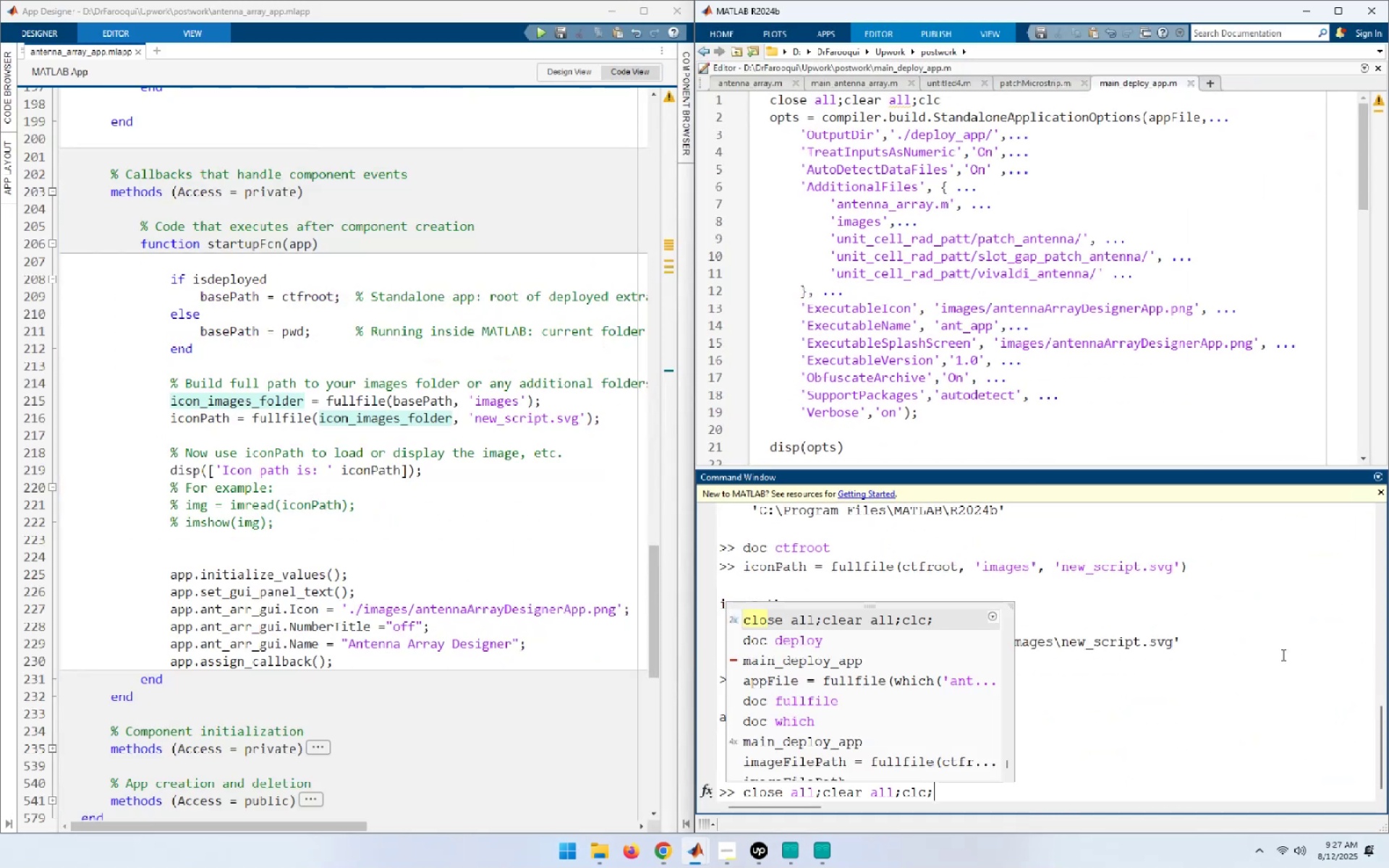 
key(NumpadEnter)
 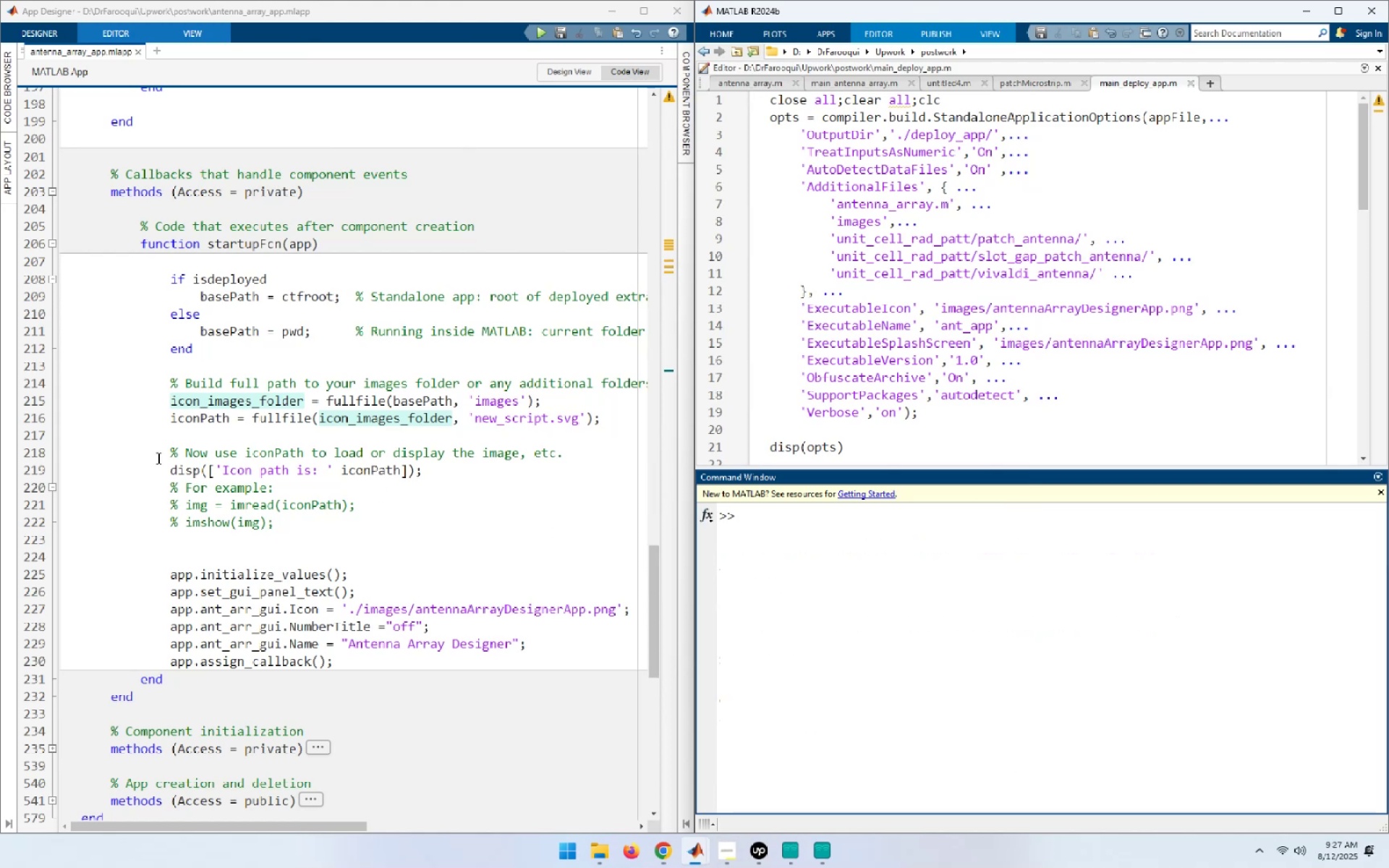 
wait(7.57)
 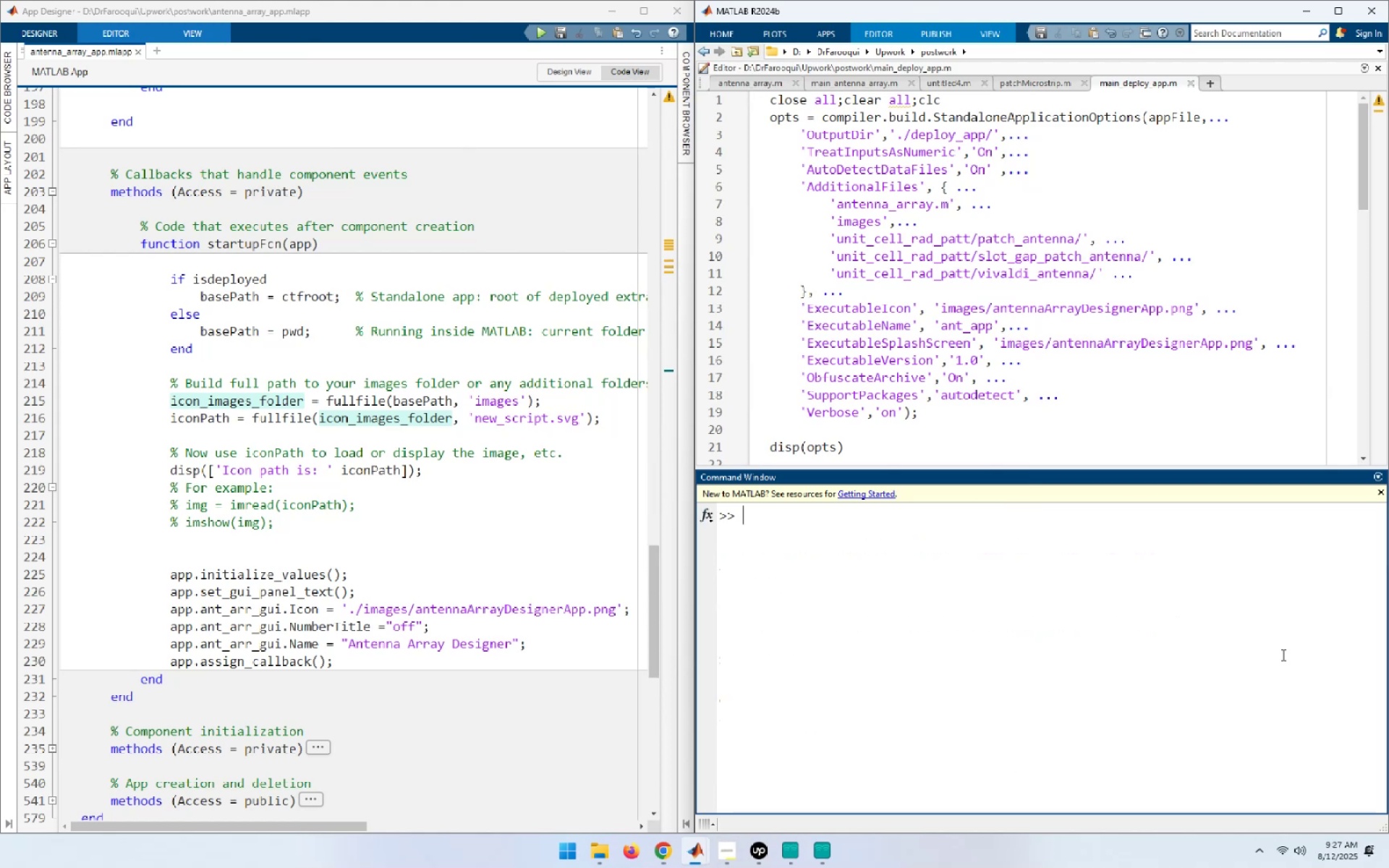 
left_click([30, 474])
 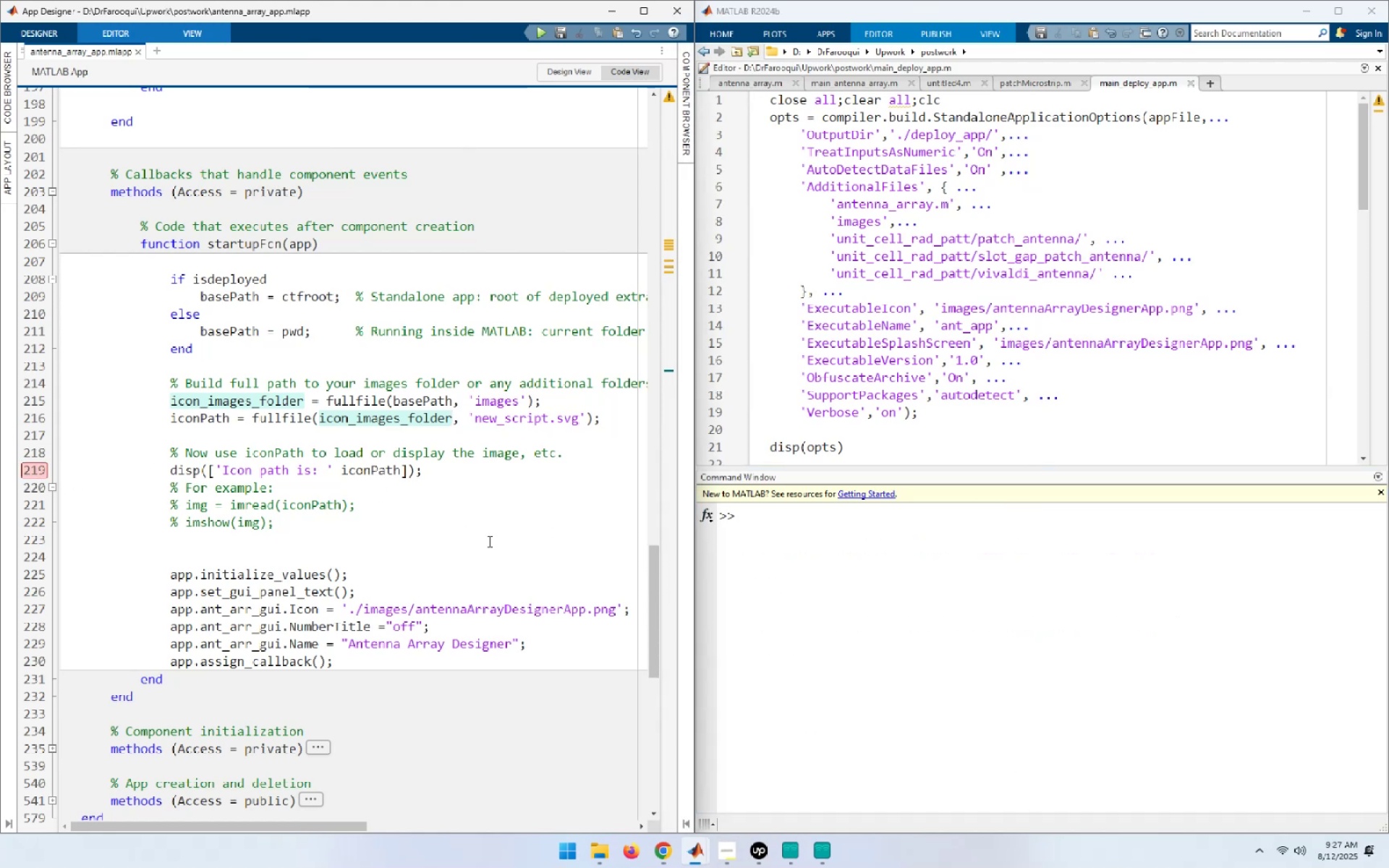 
left_click([488, 541])
 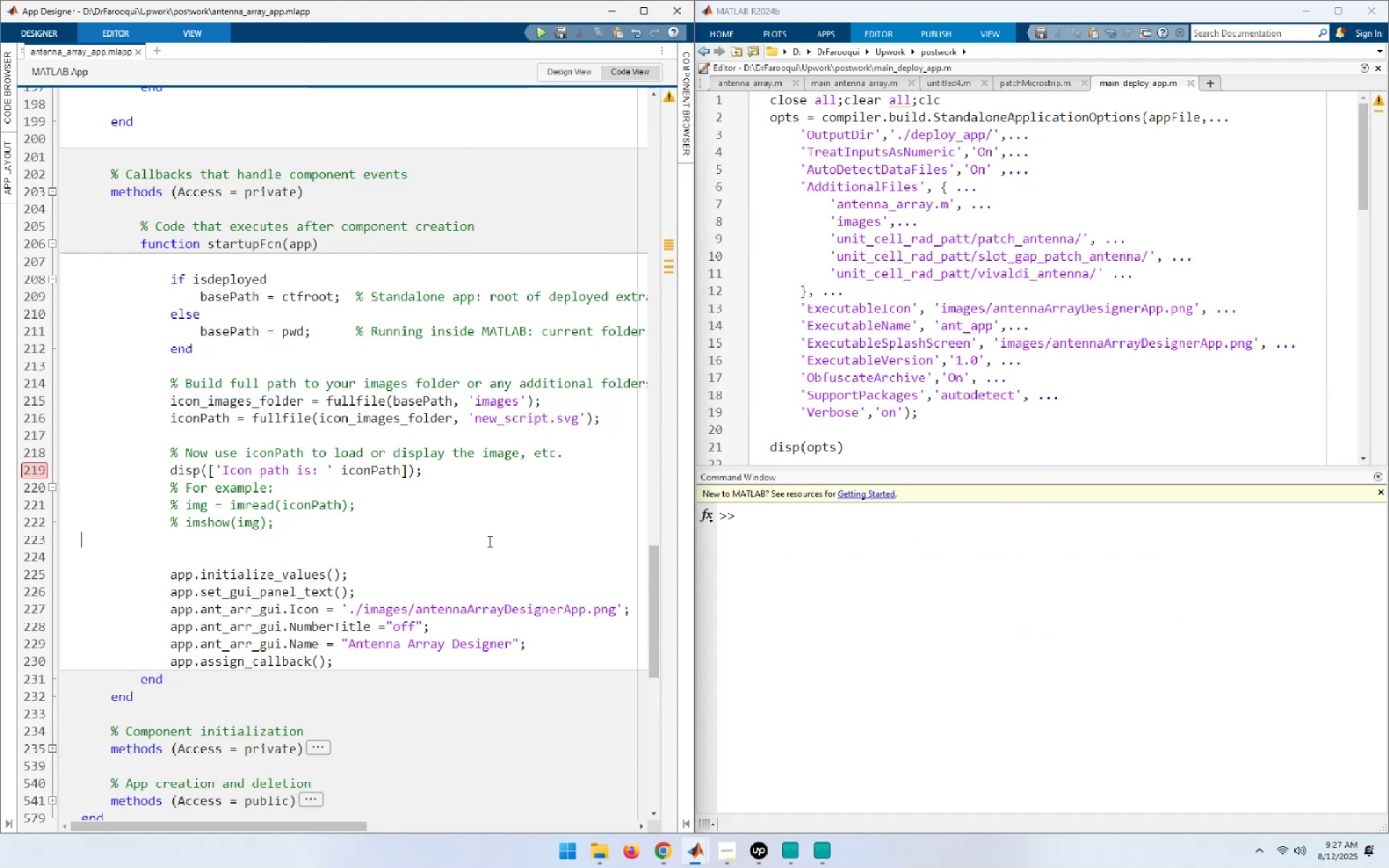 
key(F5)
 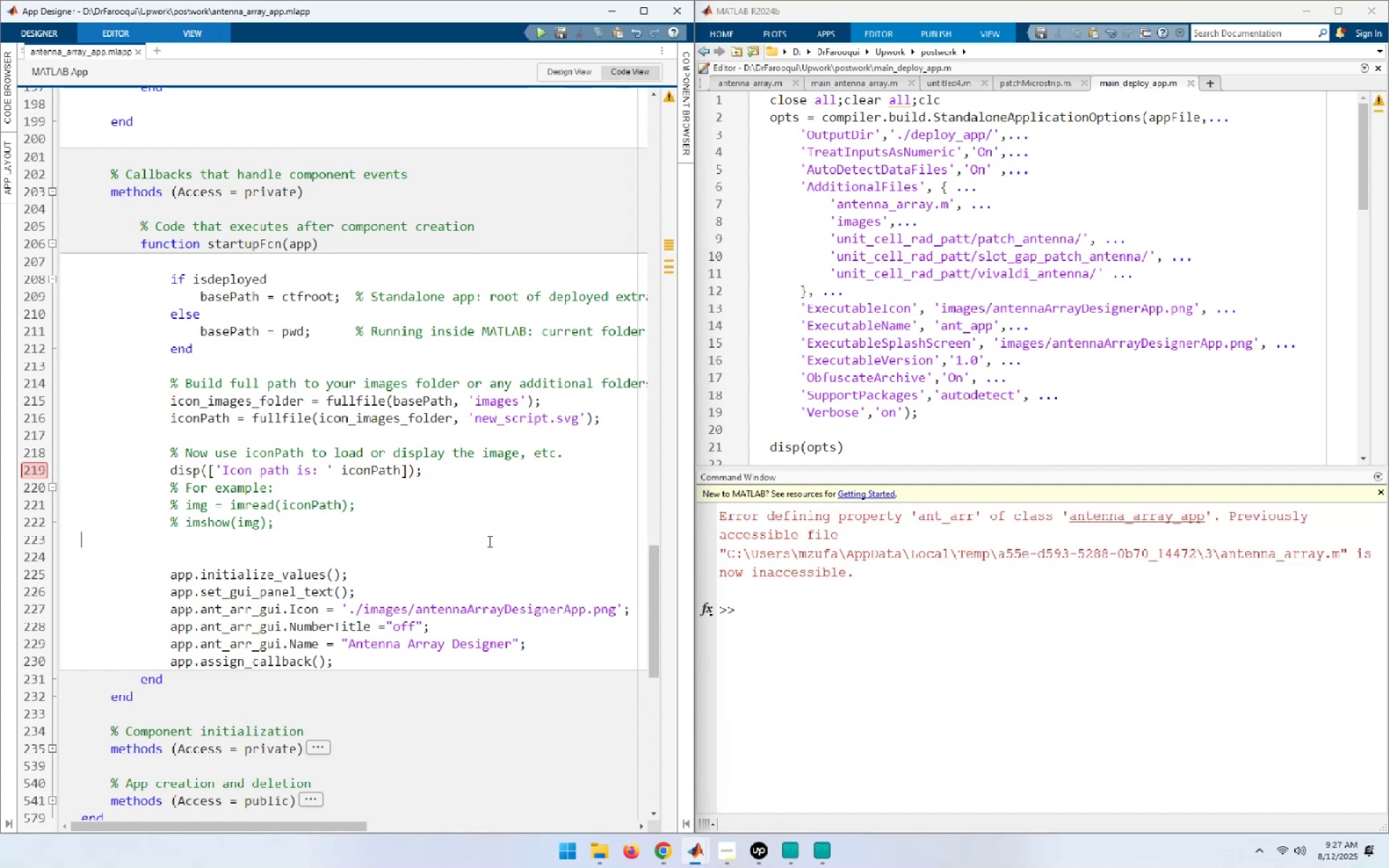 
wait(10.6)
 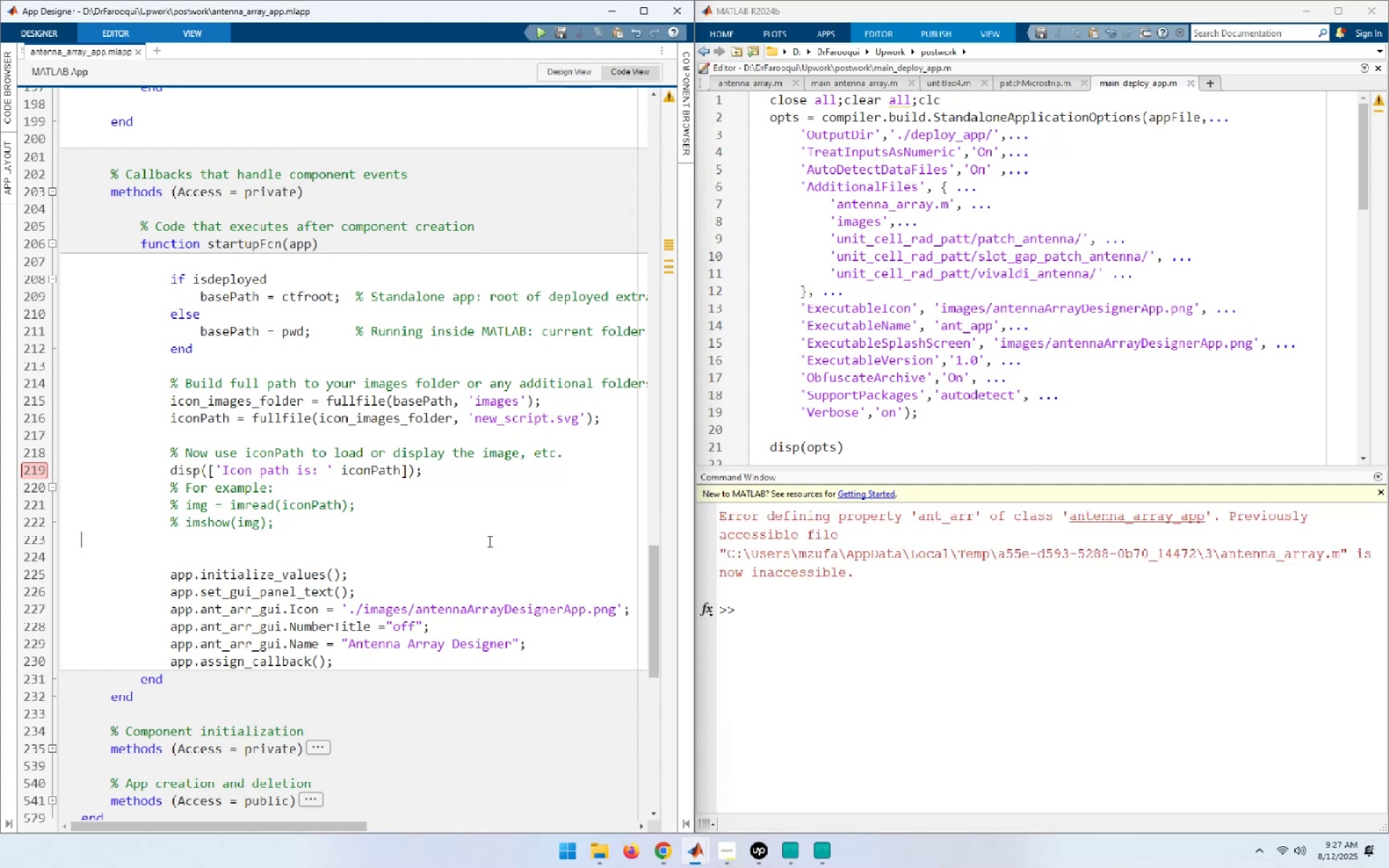 
left_click([27, 278])
 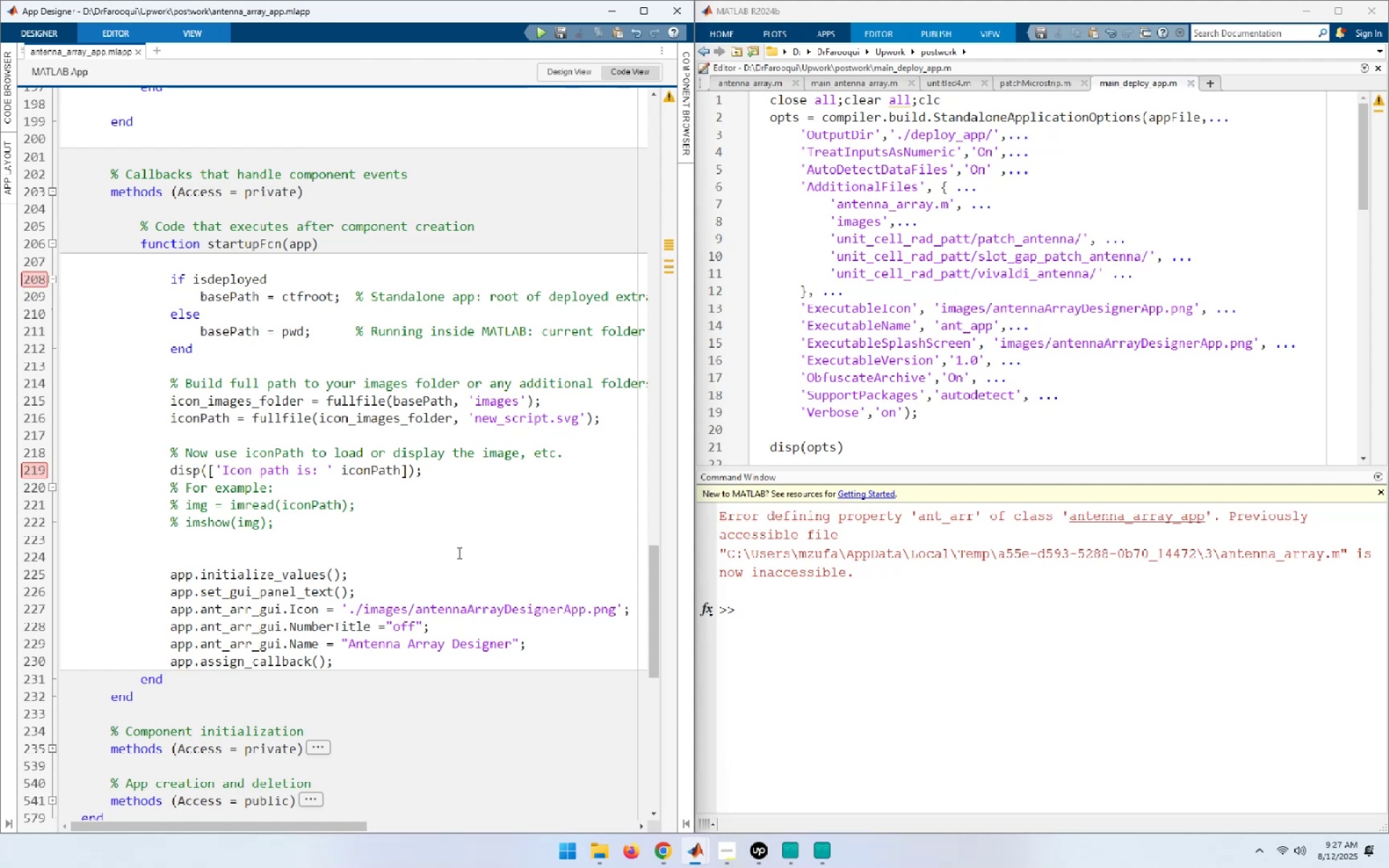 
left_click([467, 537])
 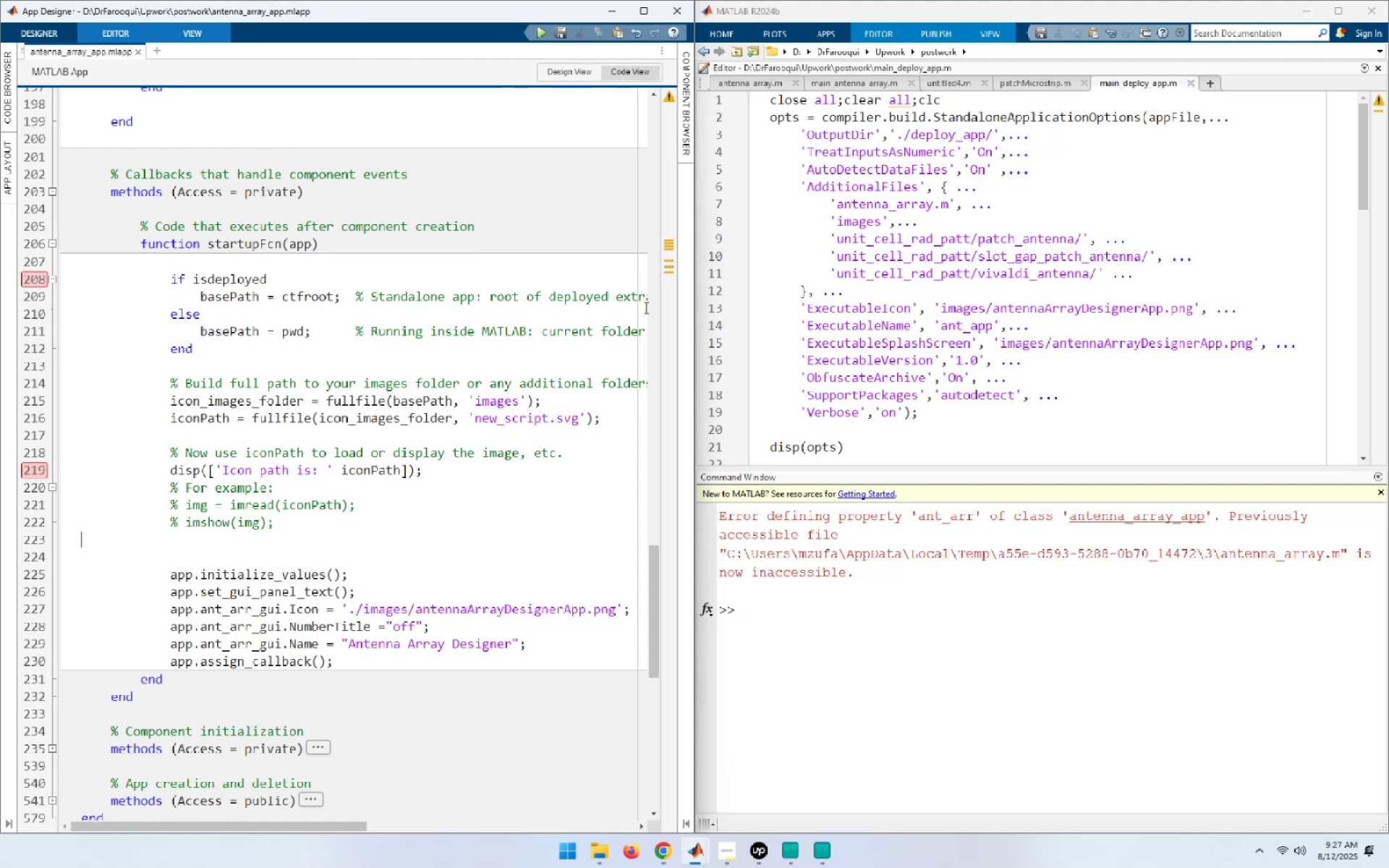 
mouse_move([697, 837])
 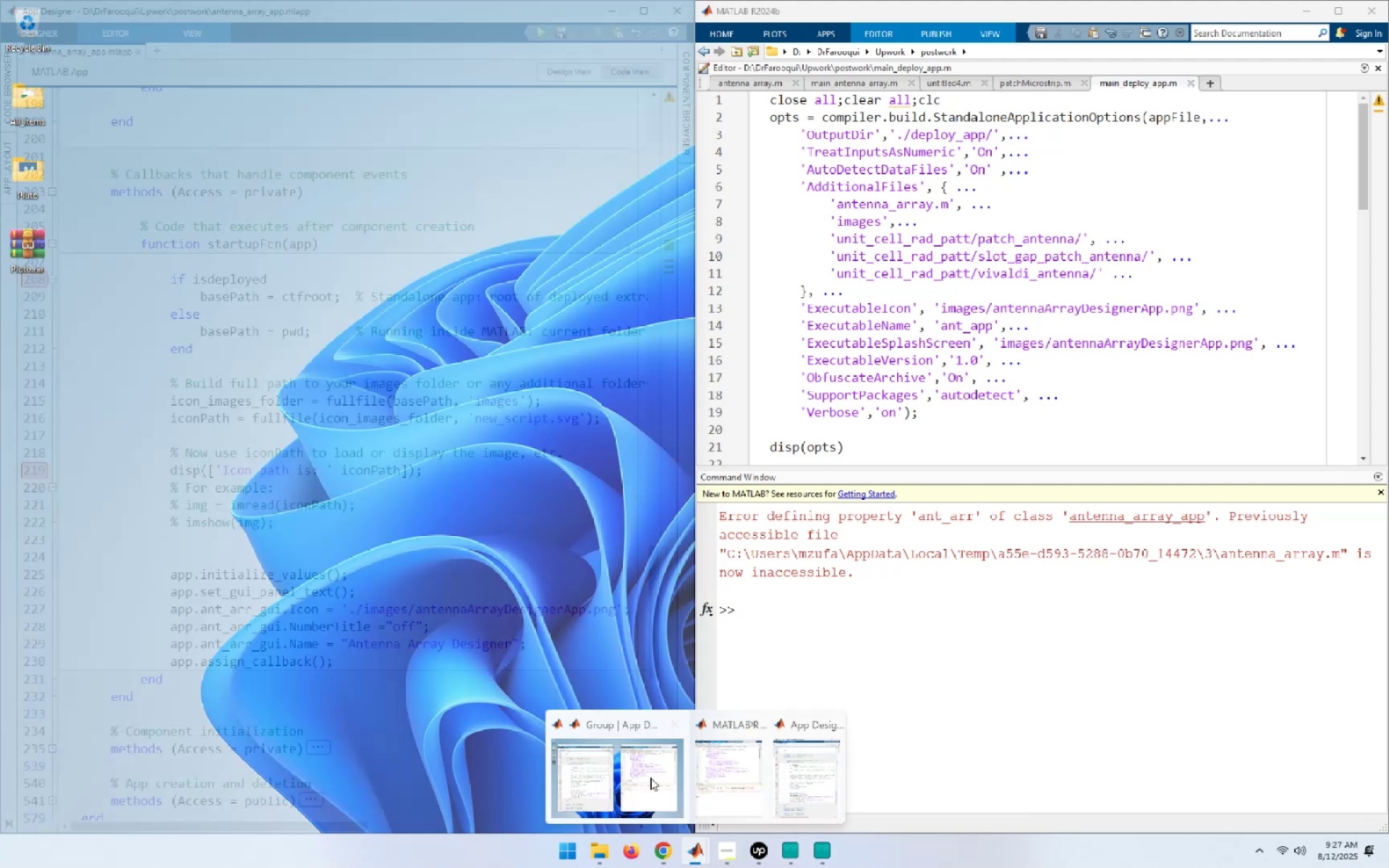 
left_click([591, 771])
 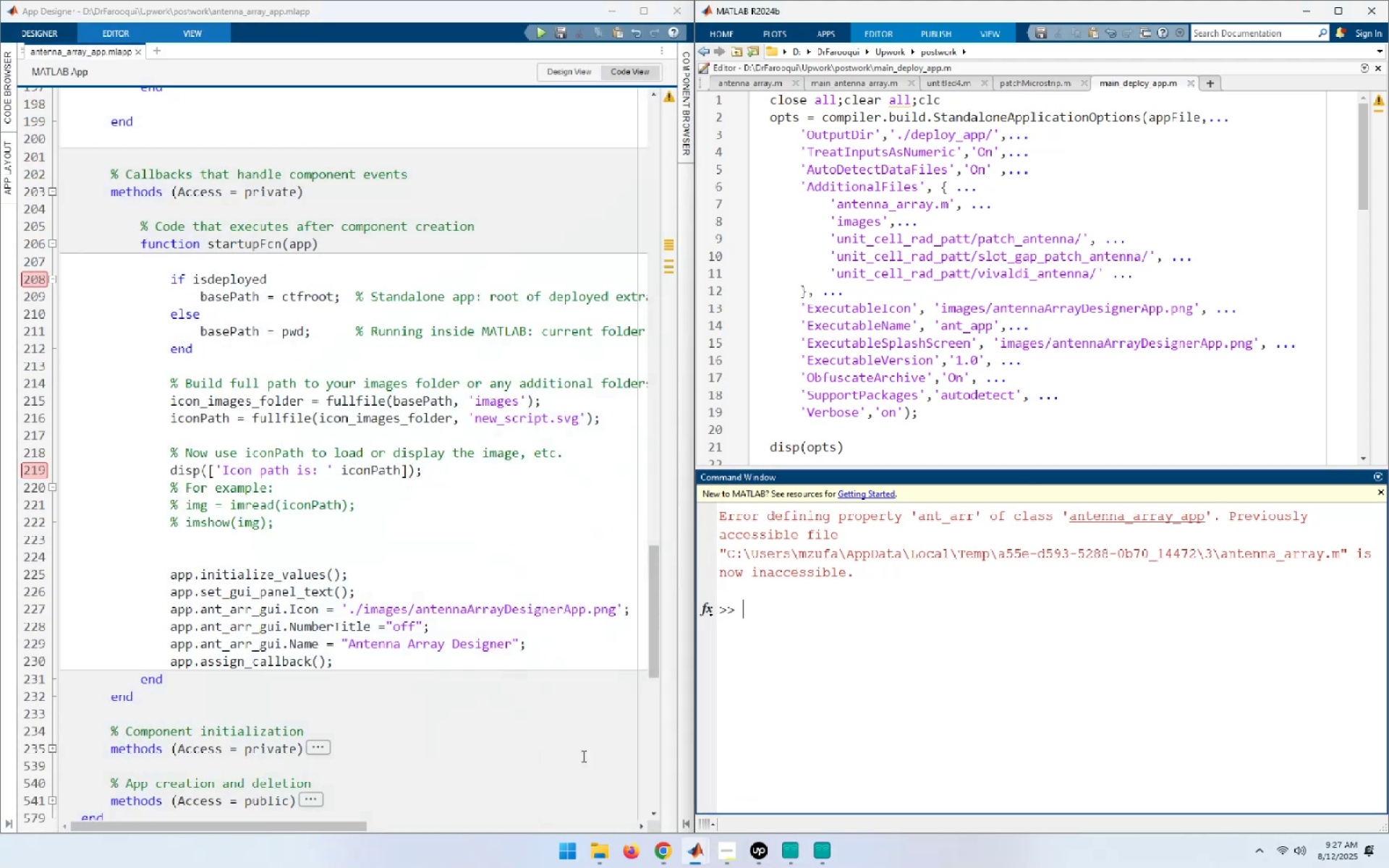 
left_click([554, 722])
 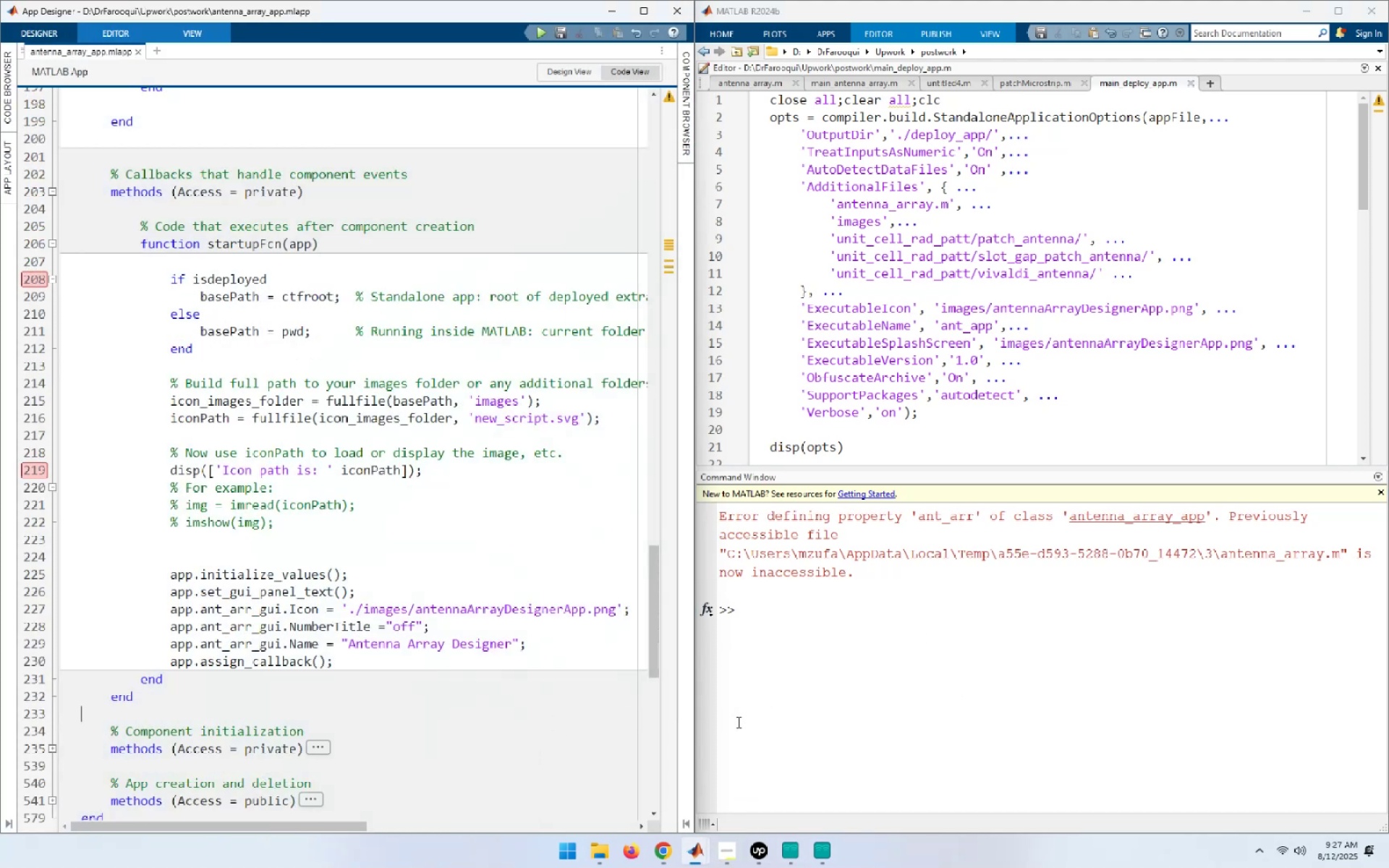 
left_click([831, 768])
 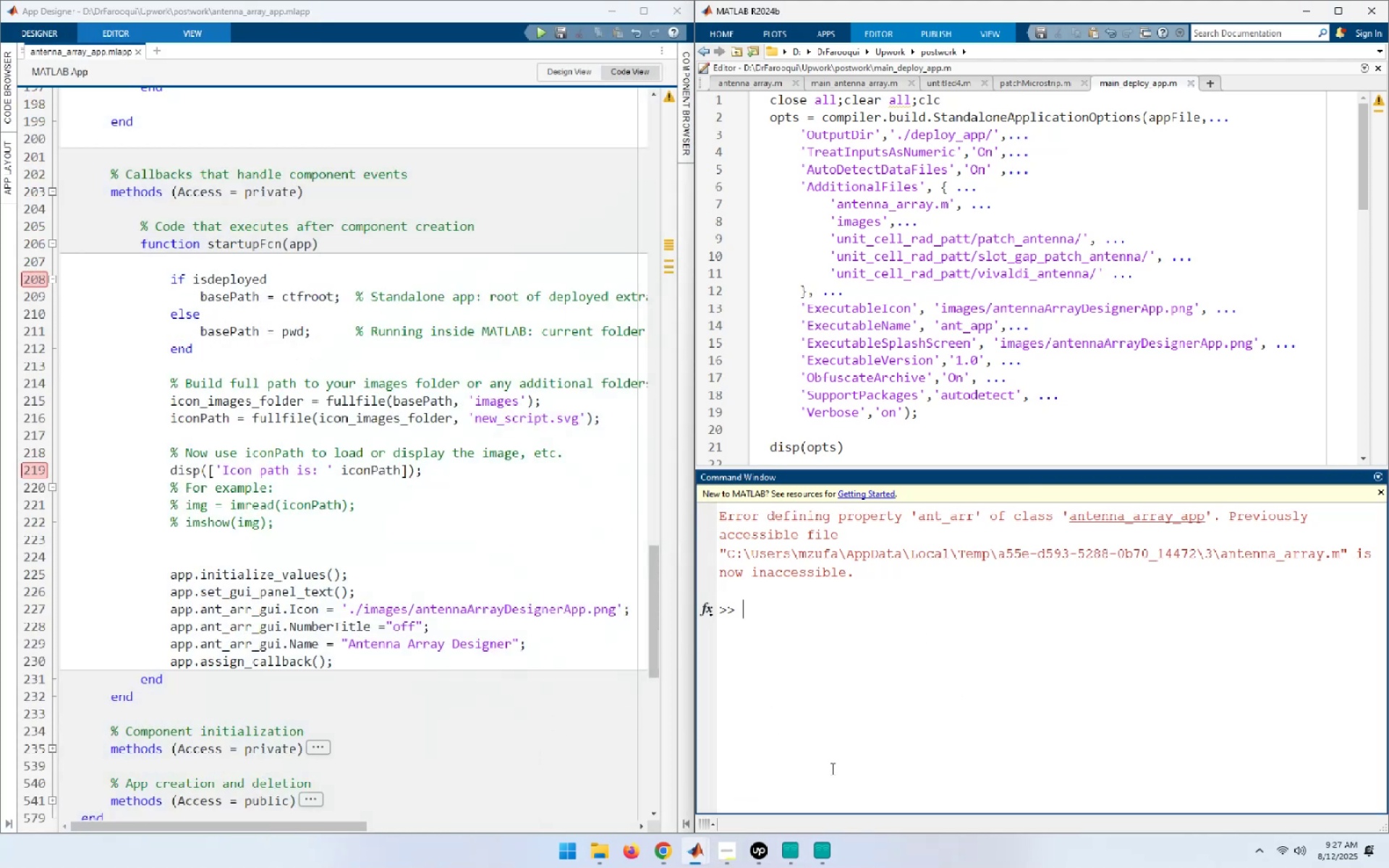 
key(ArrowUp)
 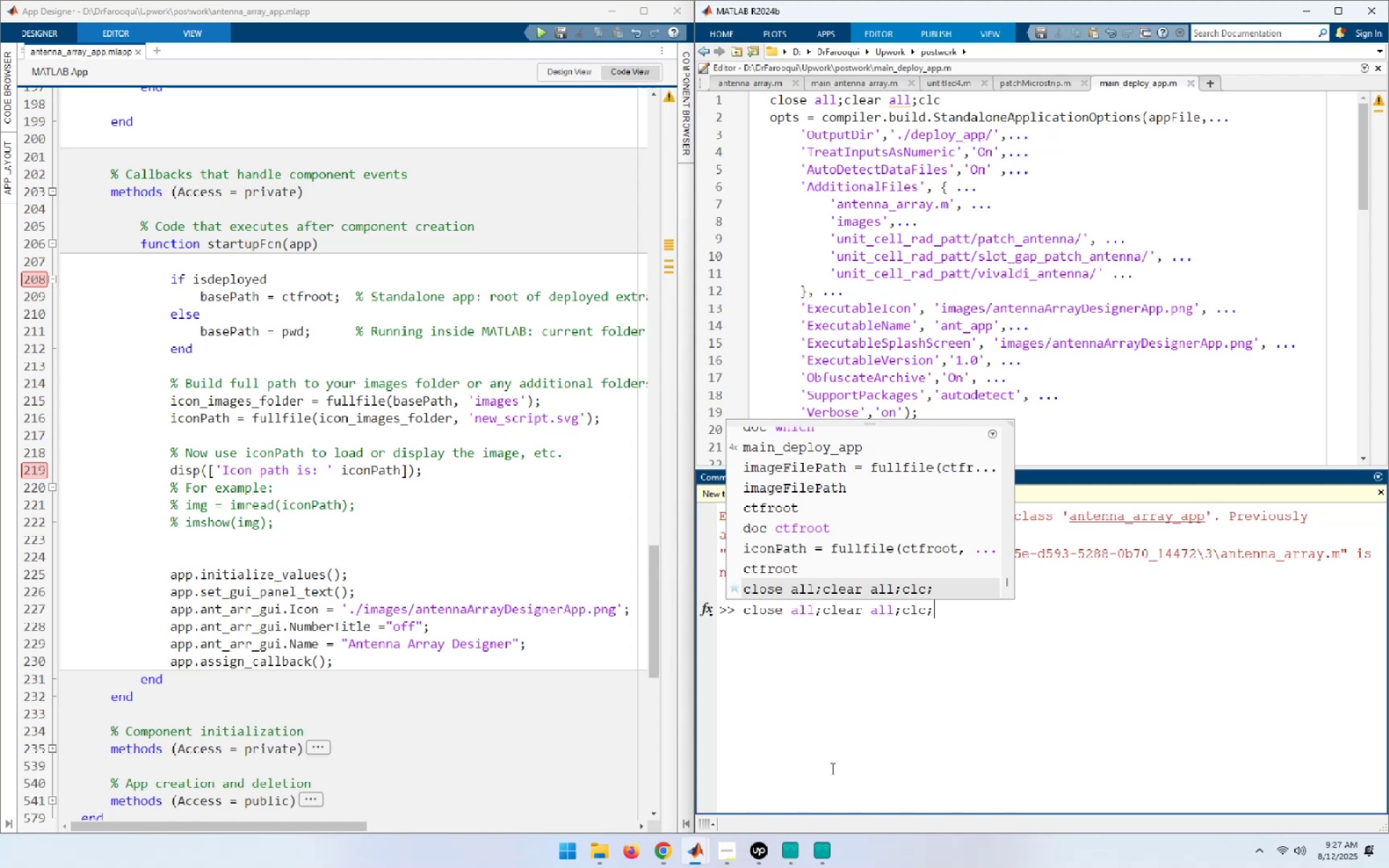 
key(NumpadEnter)
 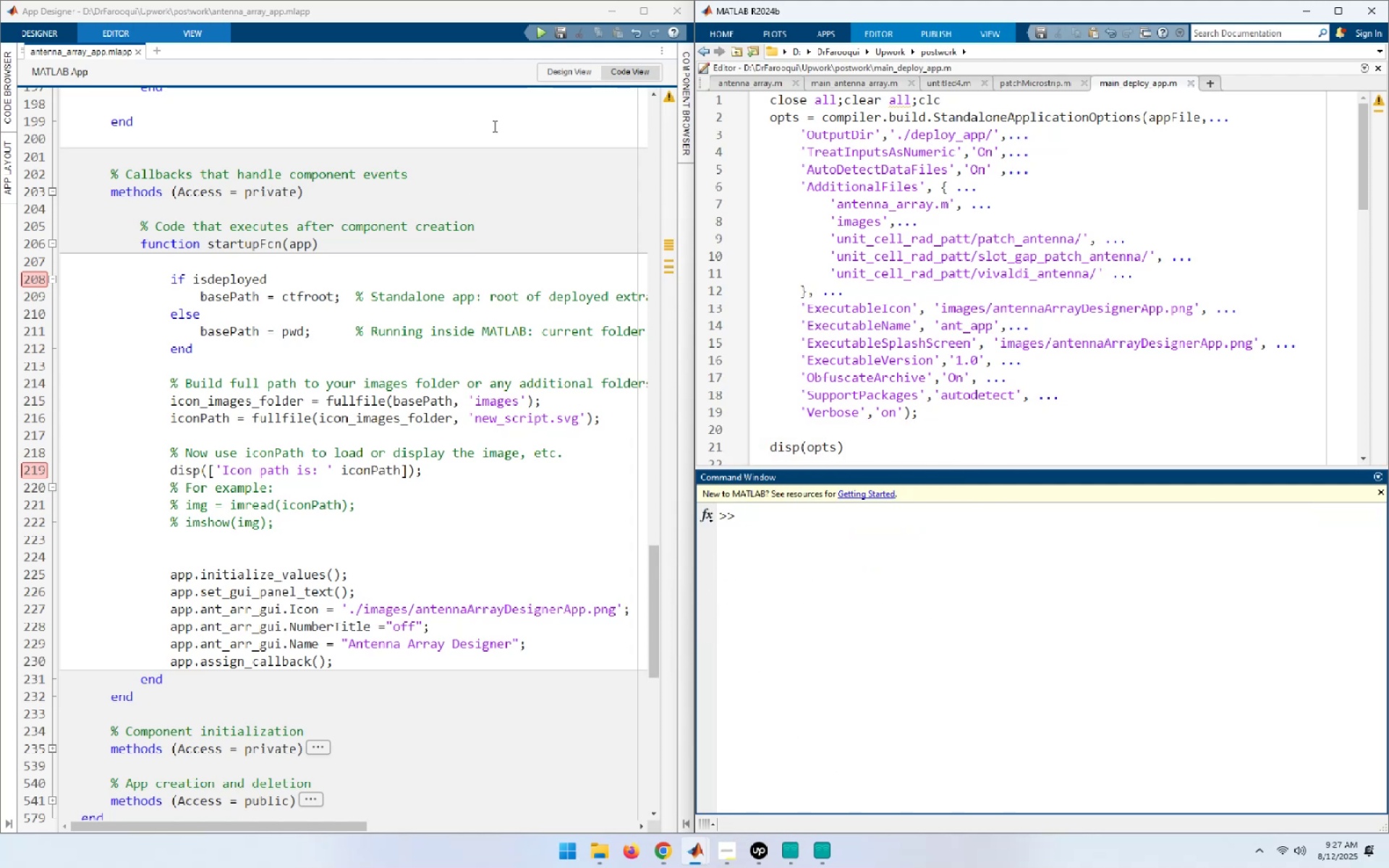 
left_click([538, 30])
 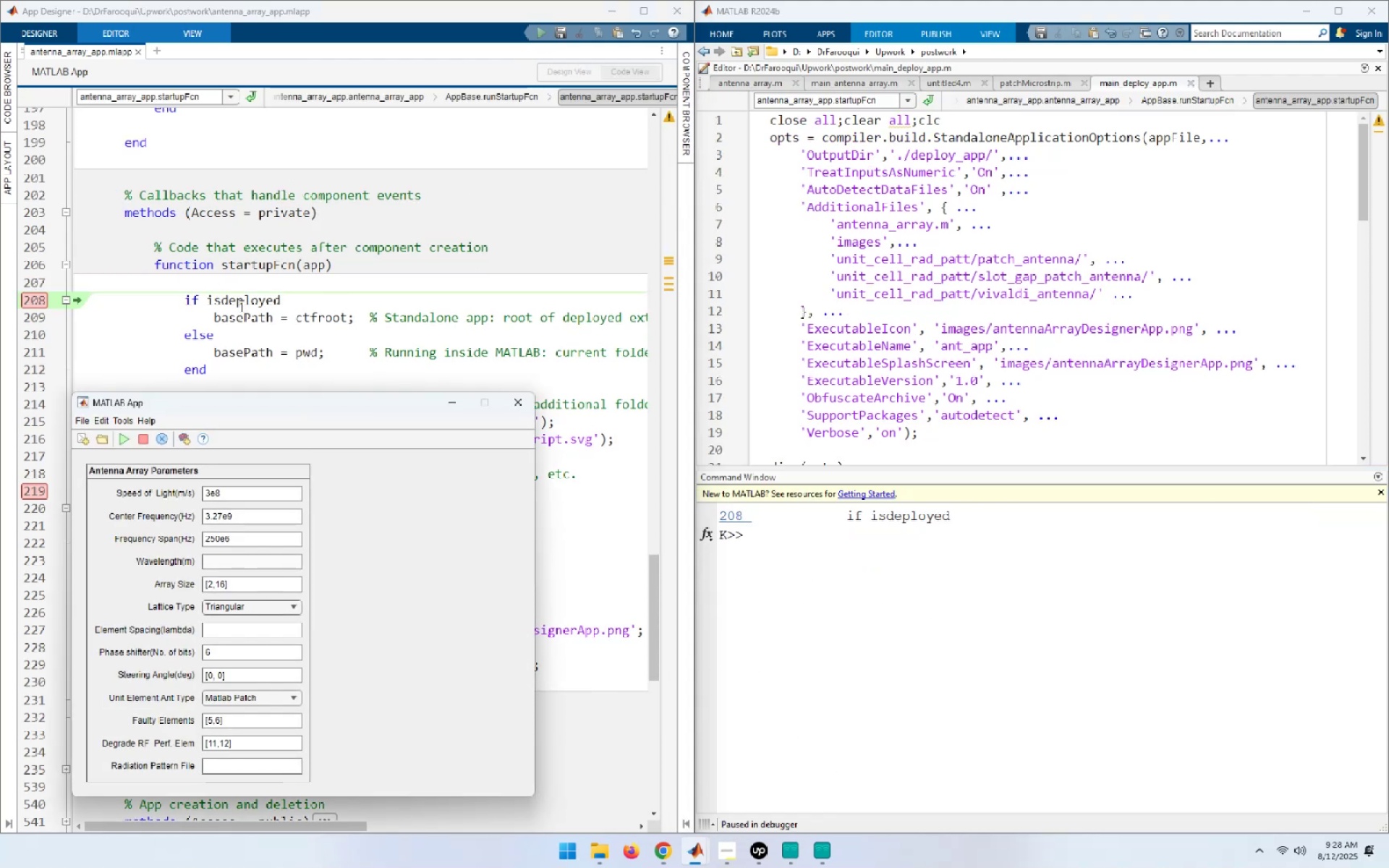 
wait(6.54)
 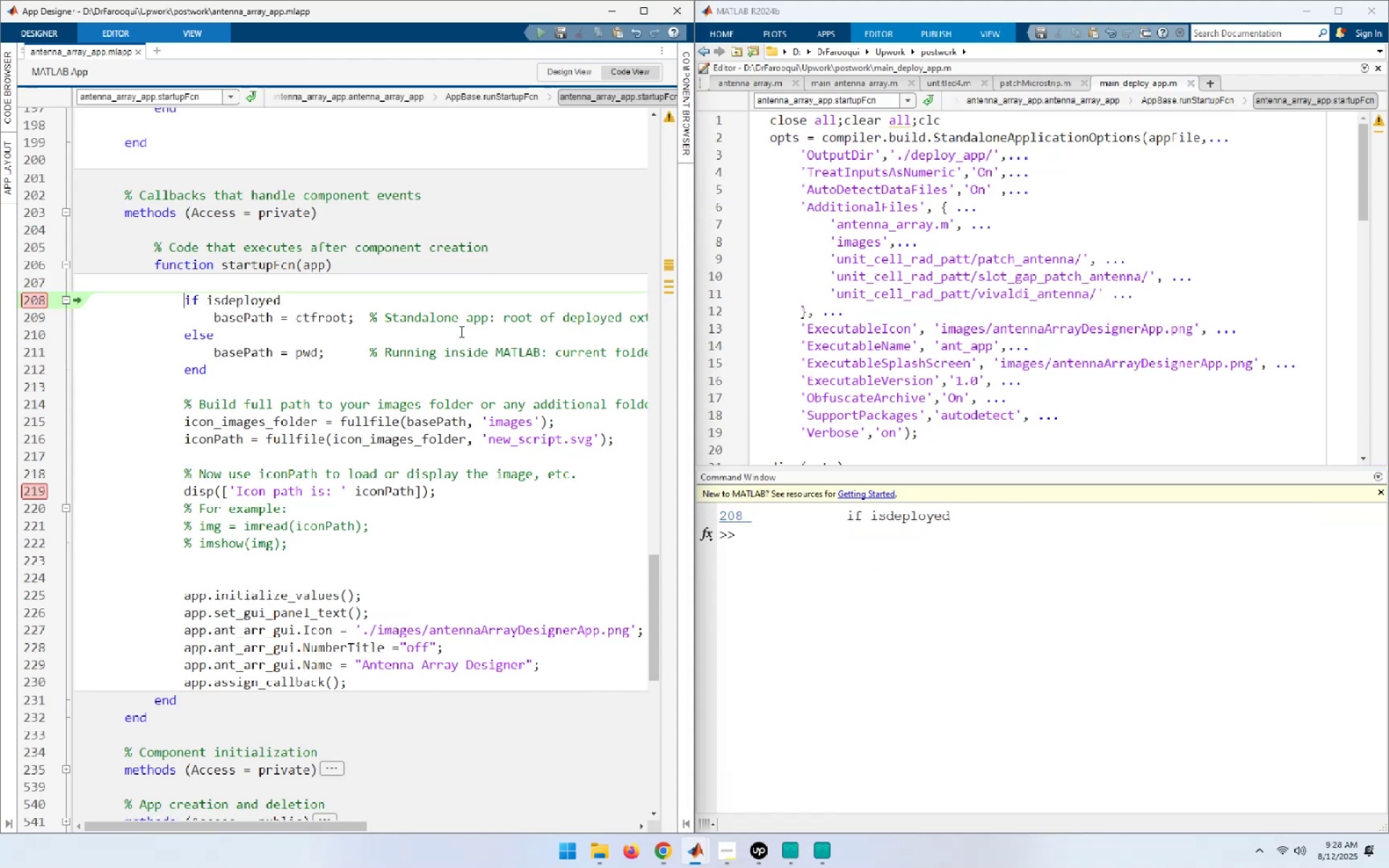 
left_click([453, 401])
 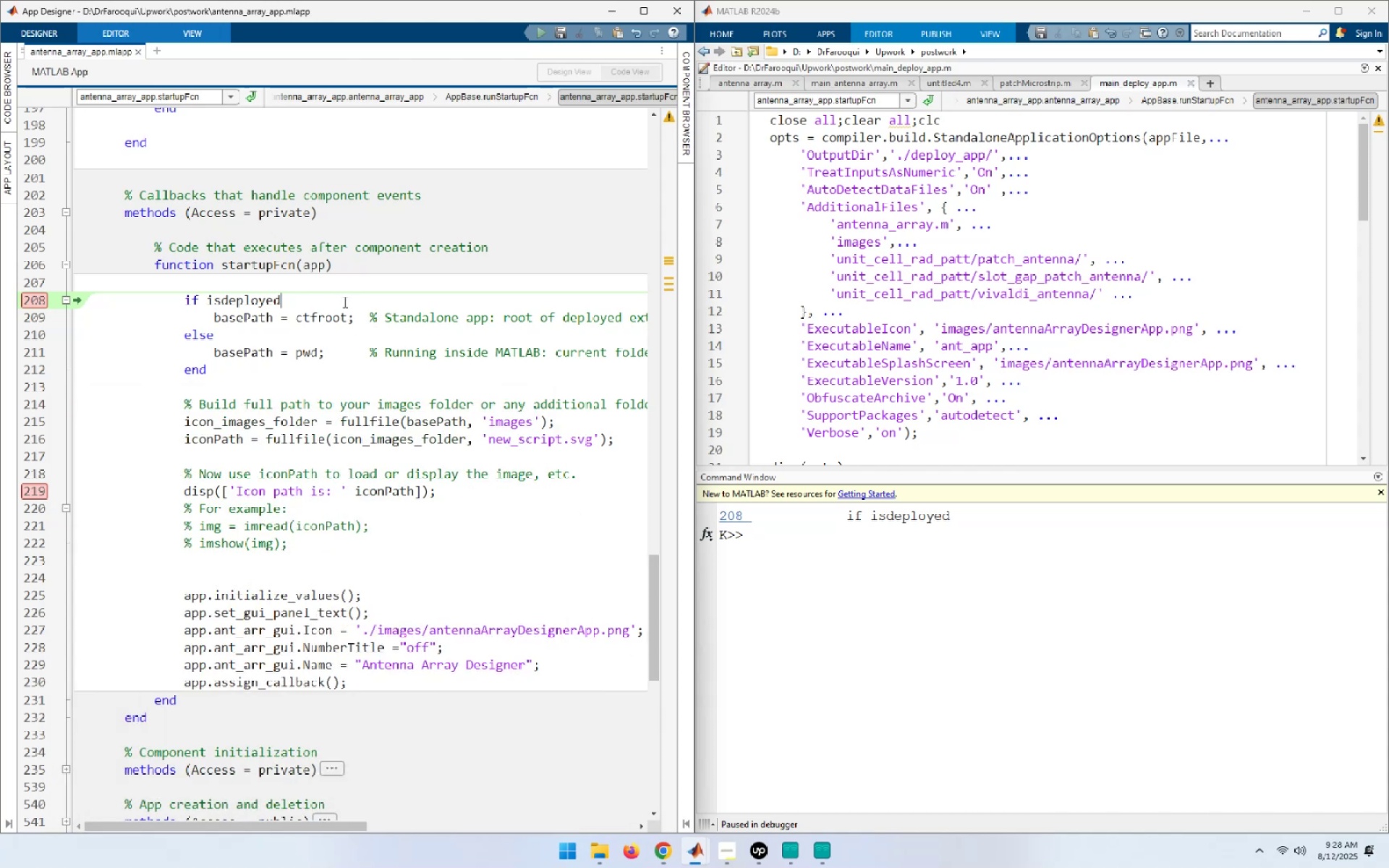 
key(F10)
 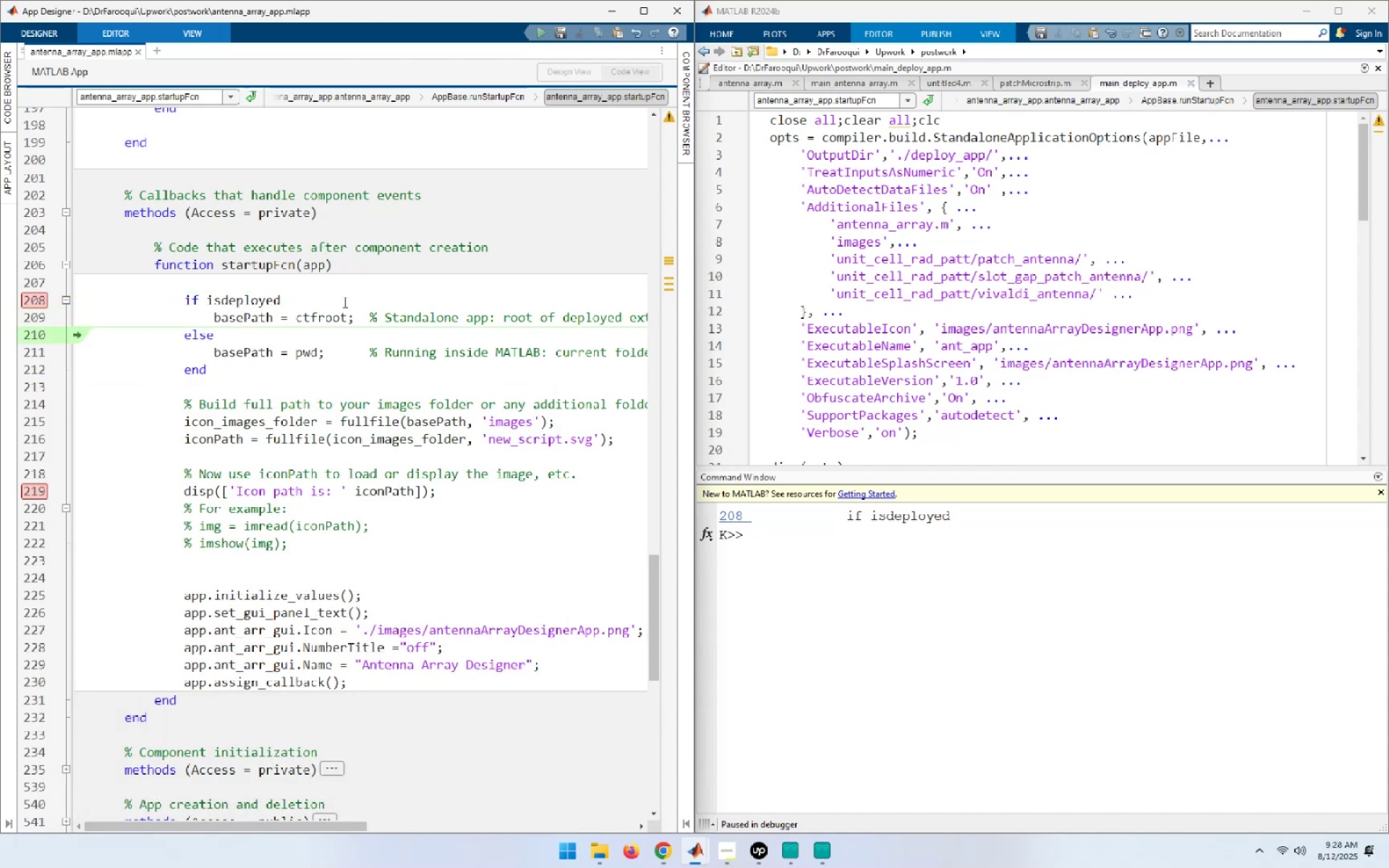 
key(F10)
 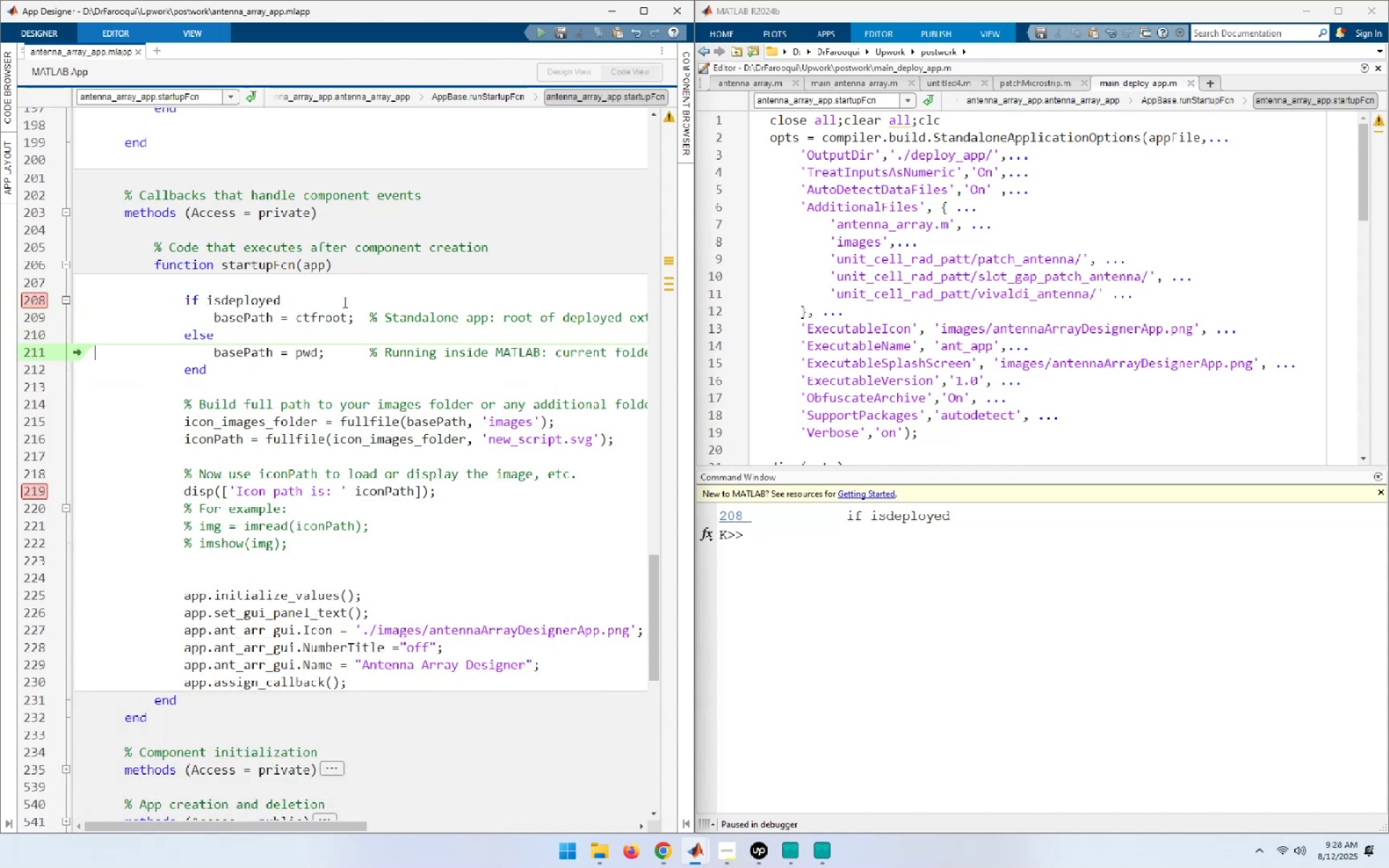 
key(F10)
 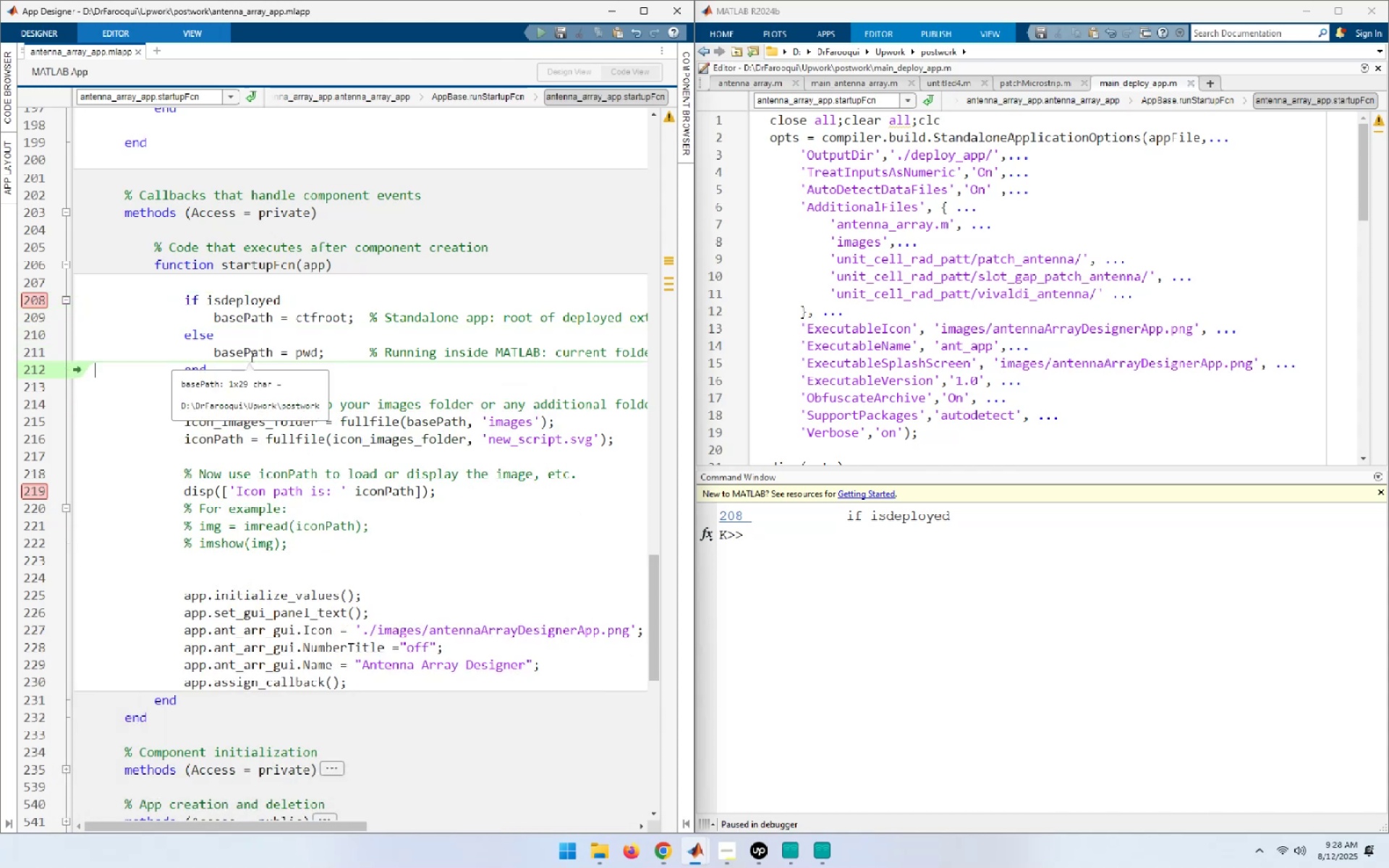 
left_click([407, 376])
 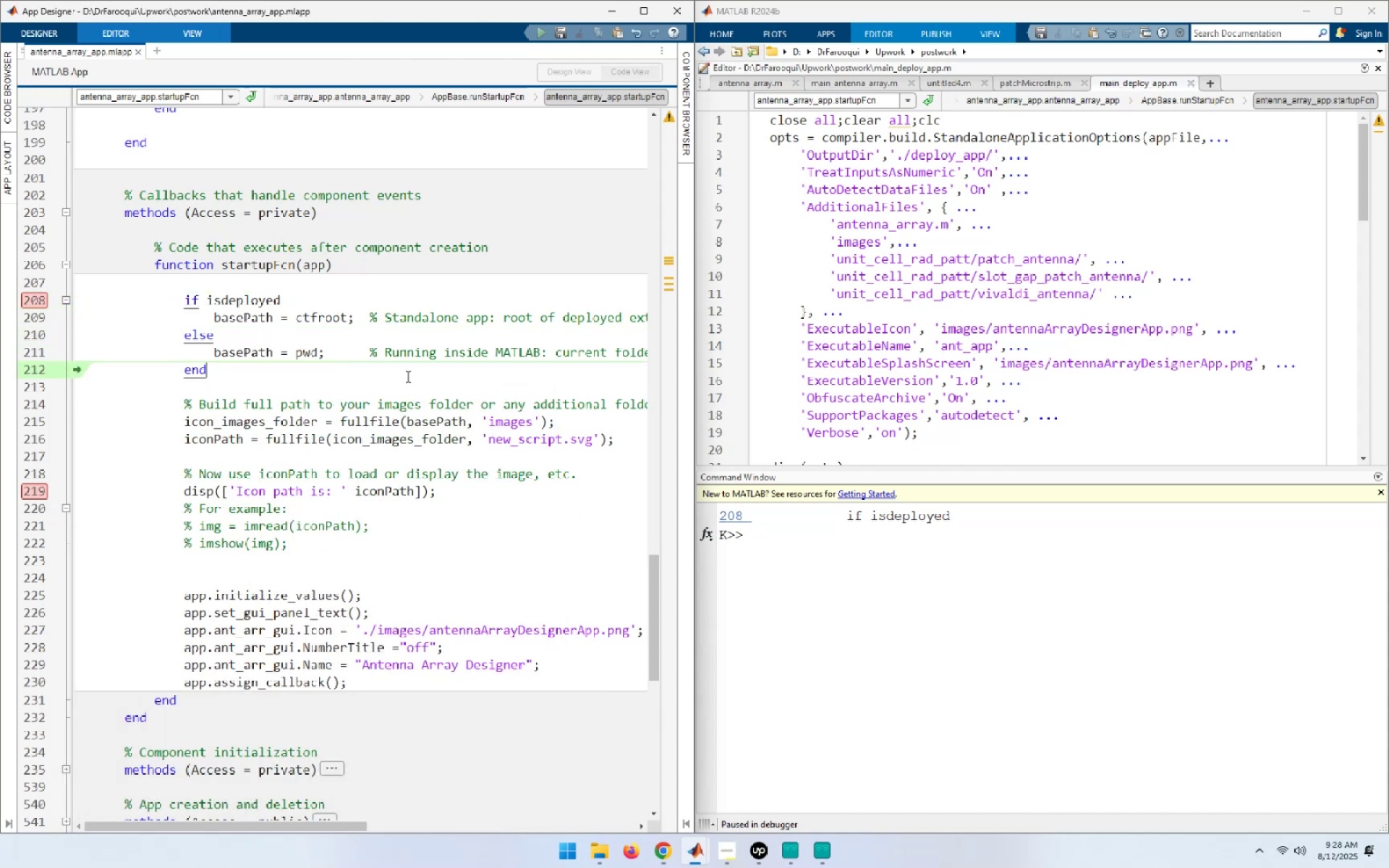 
key(F10)
 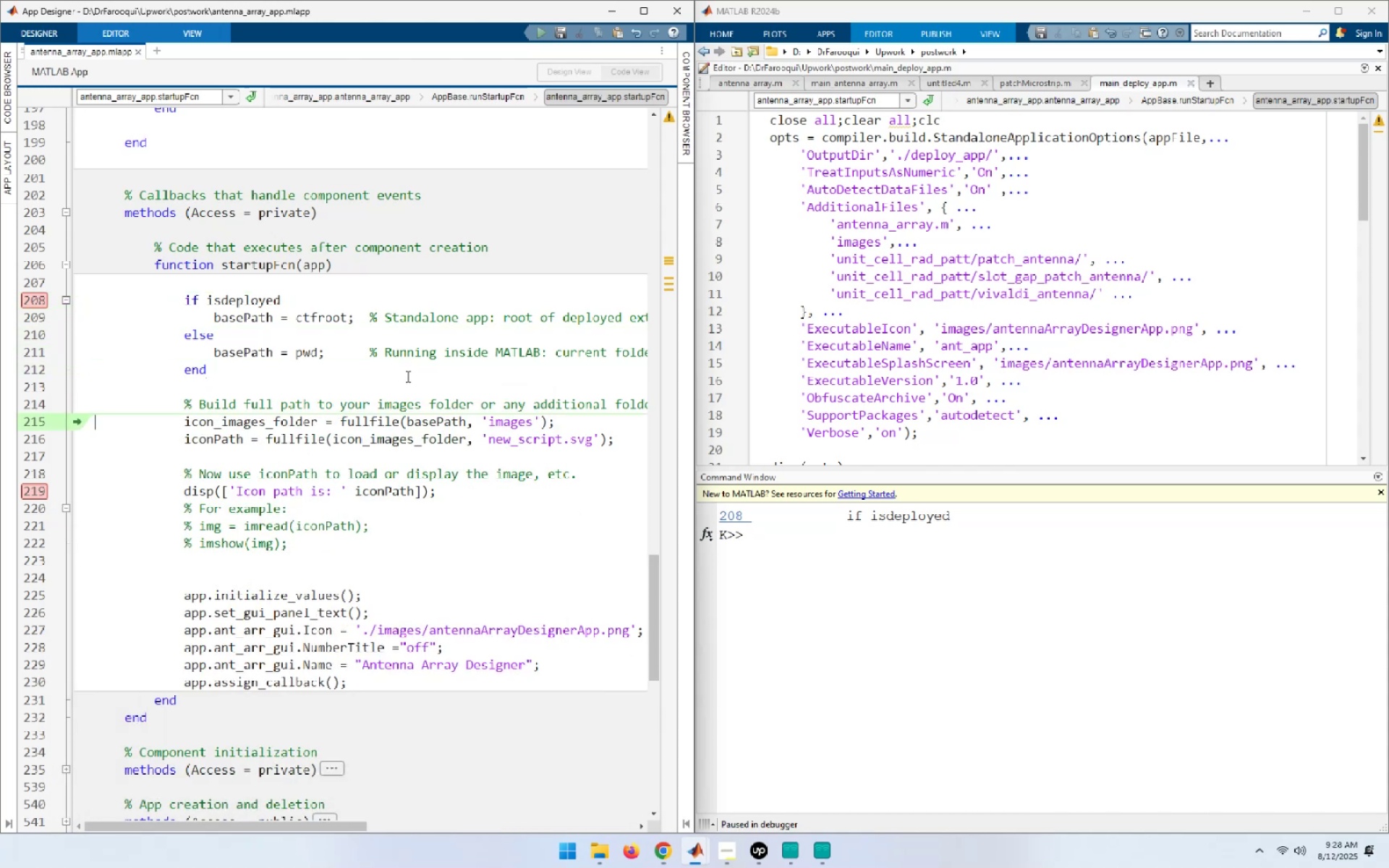 
key(F10)
 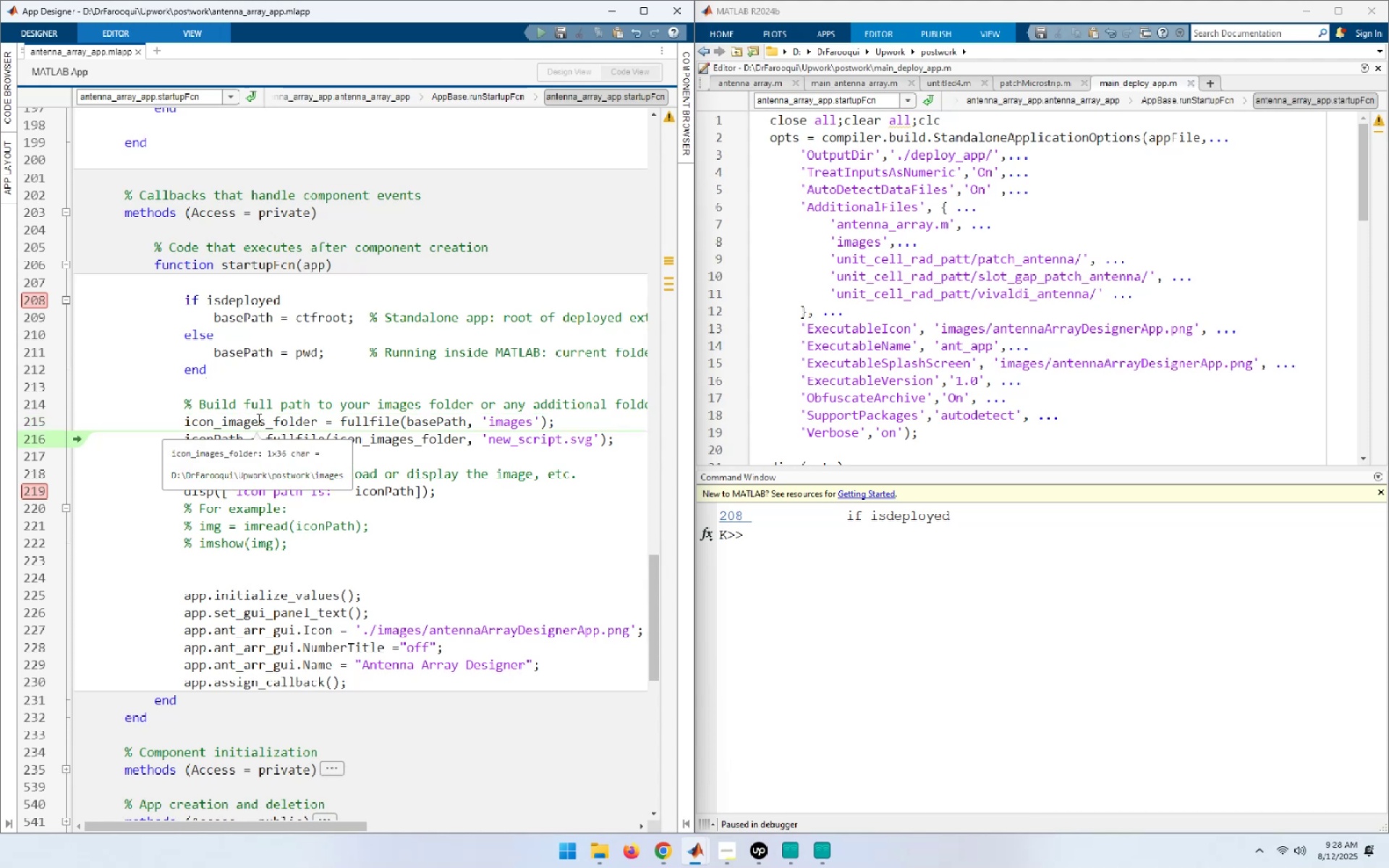 
key(F10)
 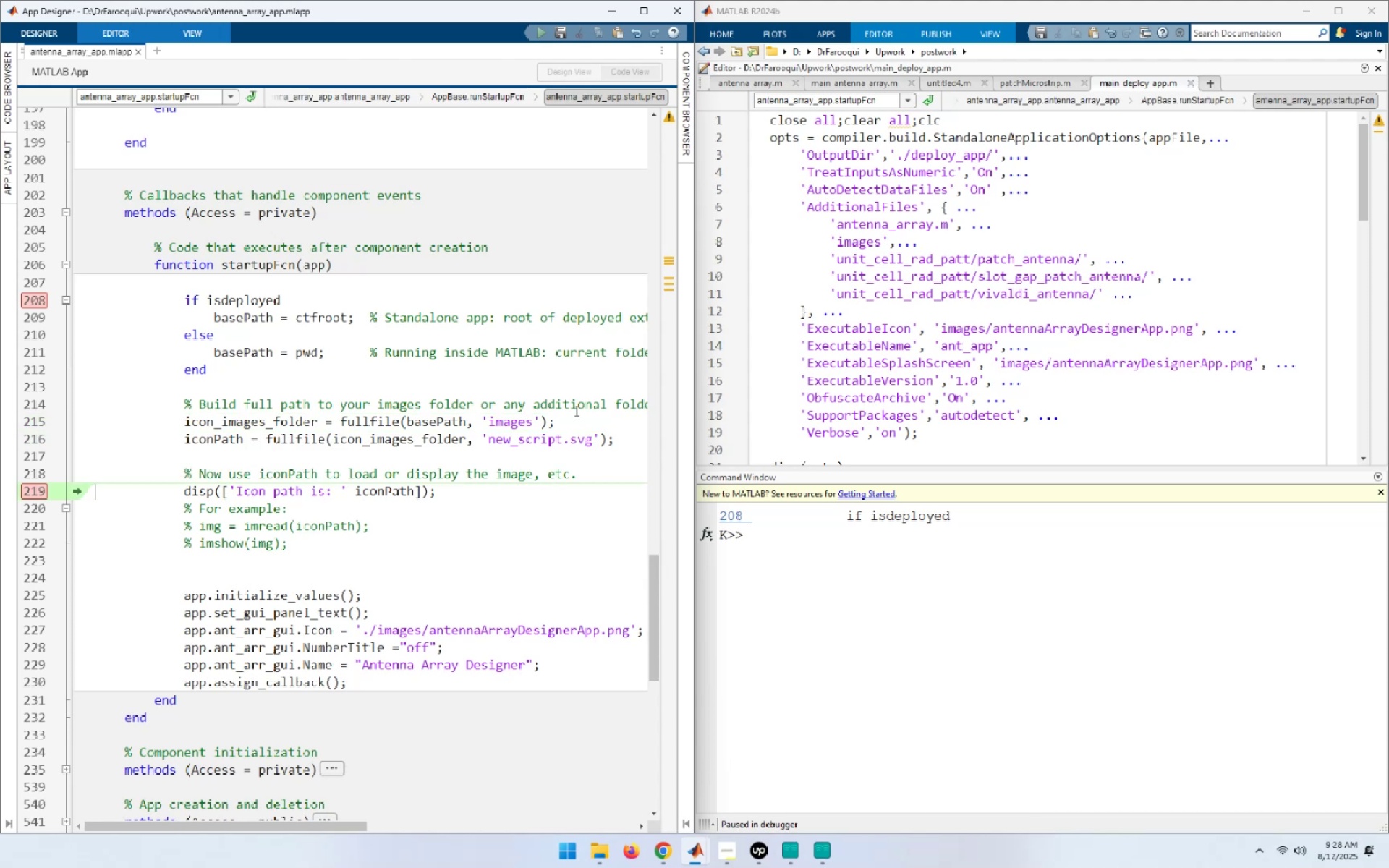 
key(F10)
 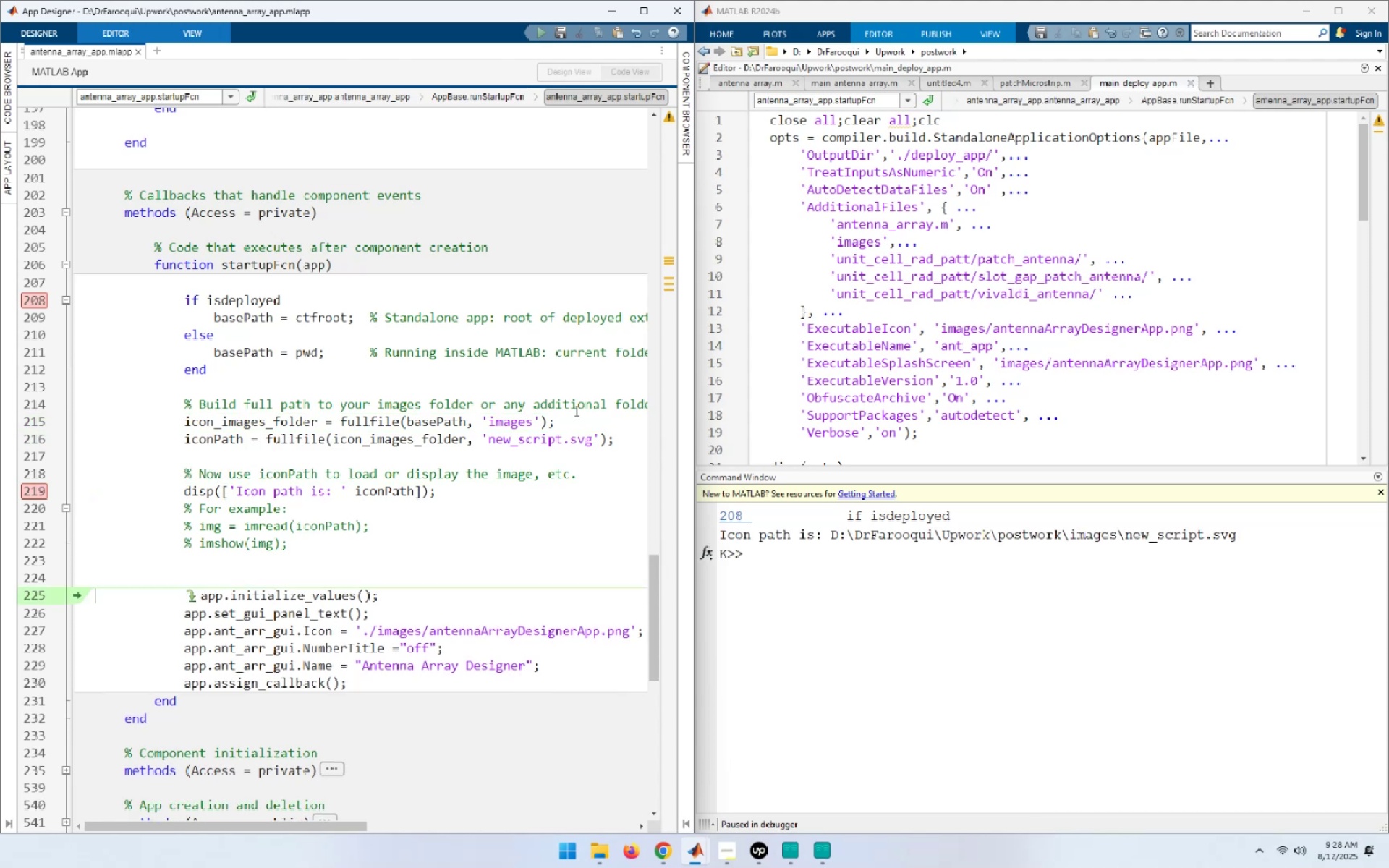 
key(F5)
 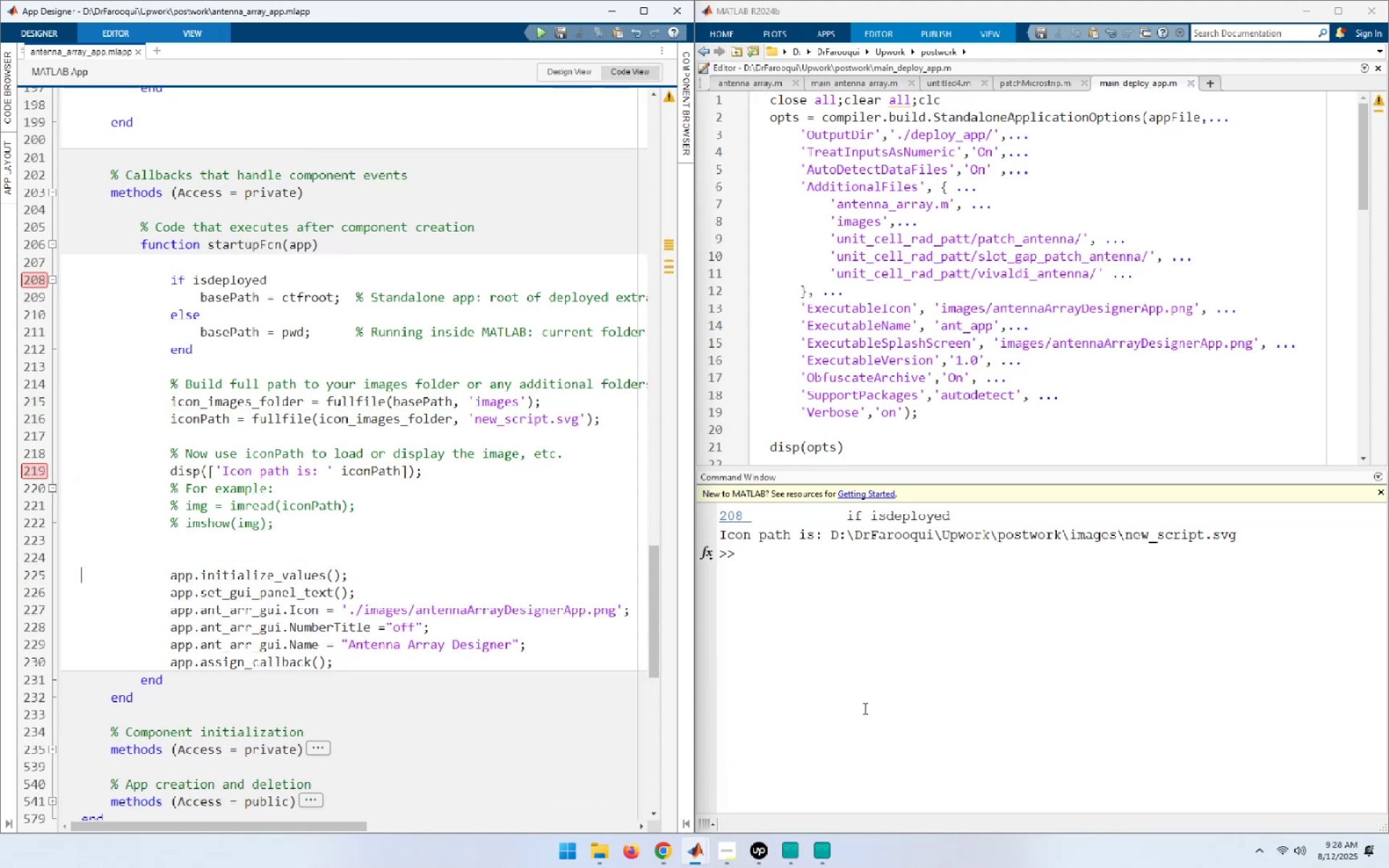 
left_click([832, 855])
 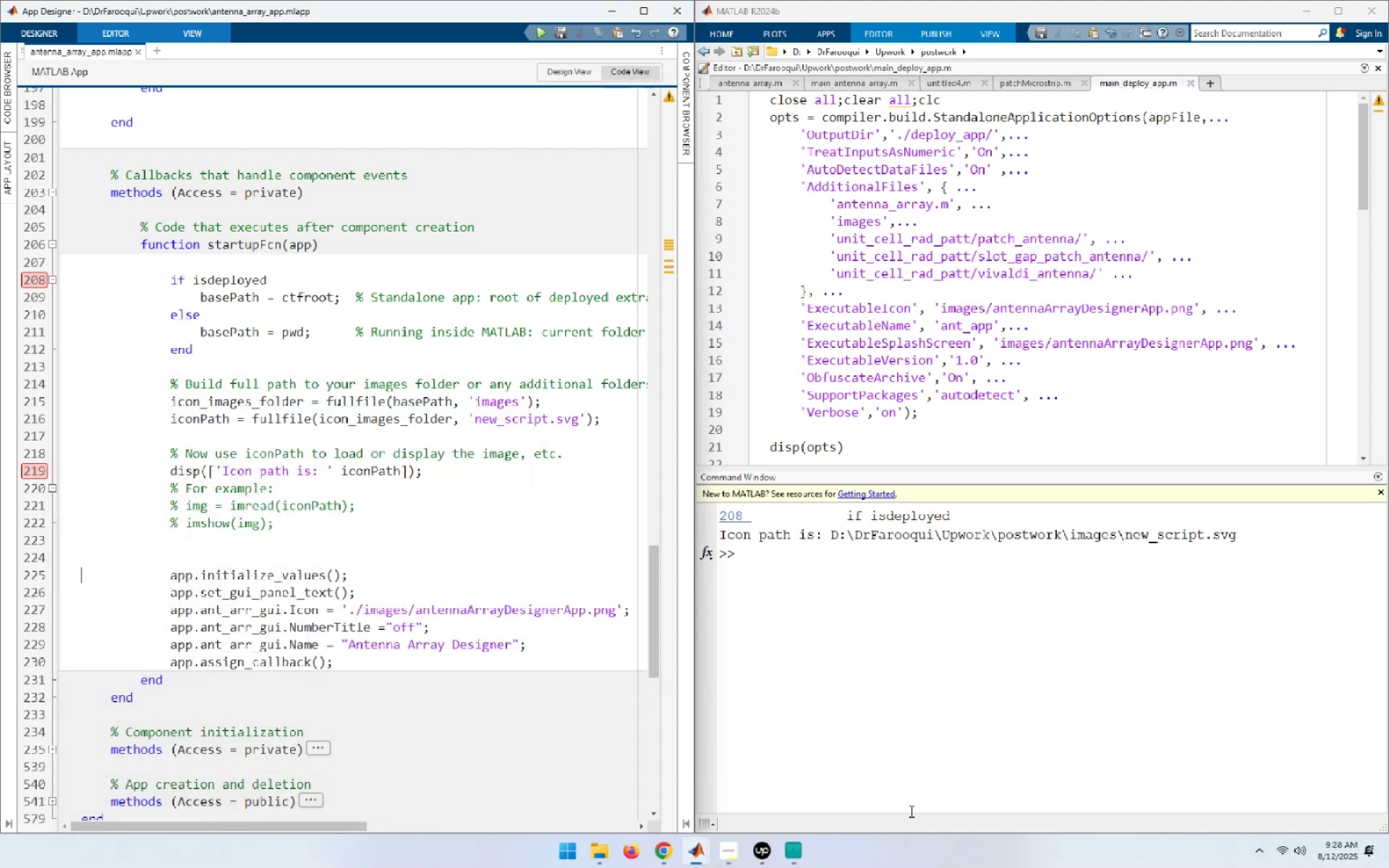 
left_click([815, 856])
 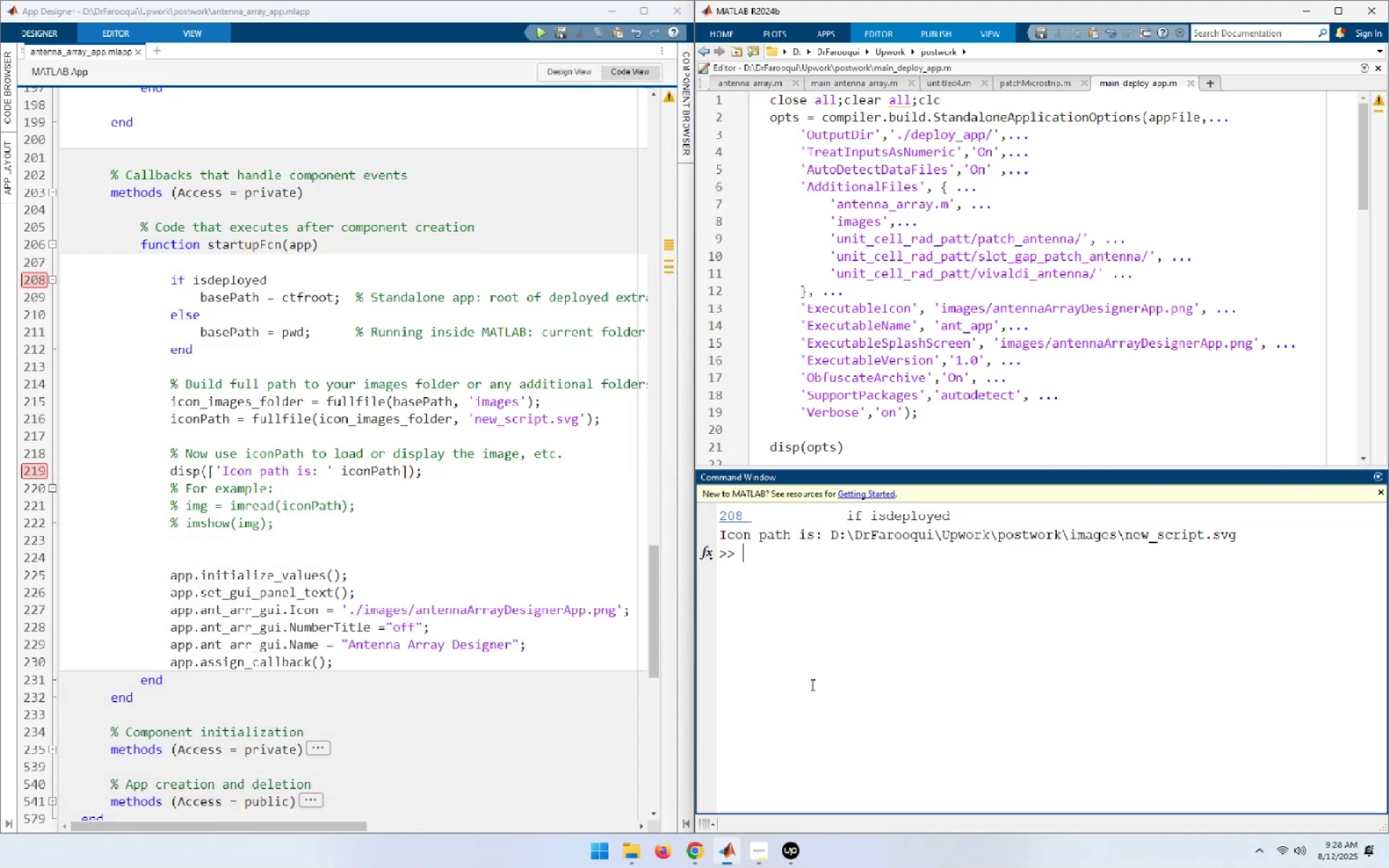 
key(C)
 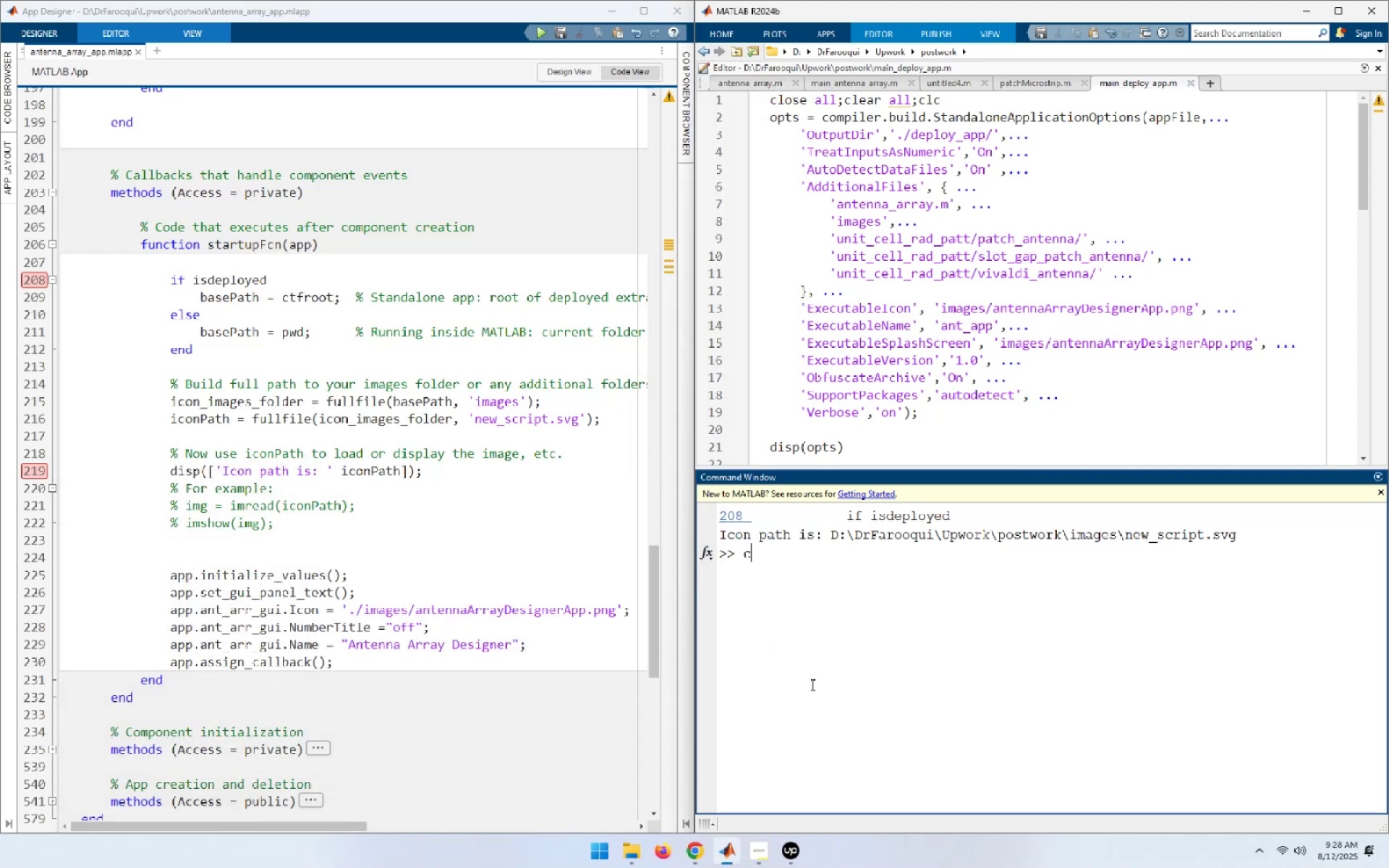 
key(ArrowUp)
 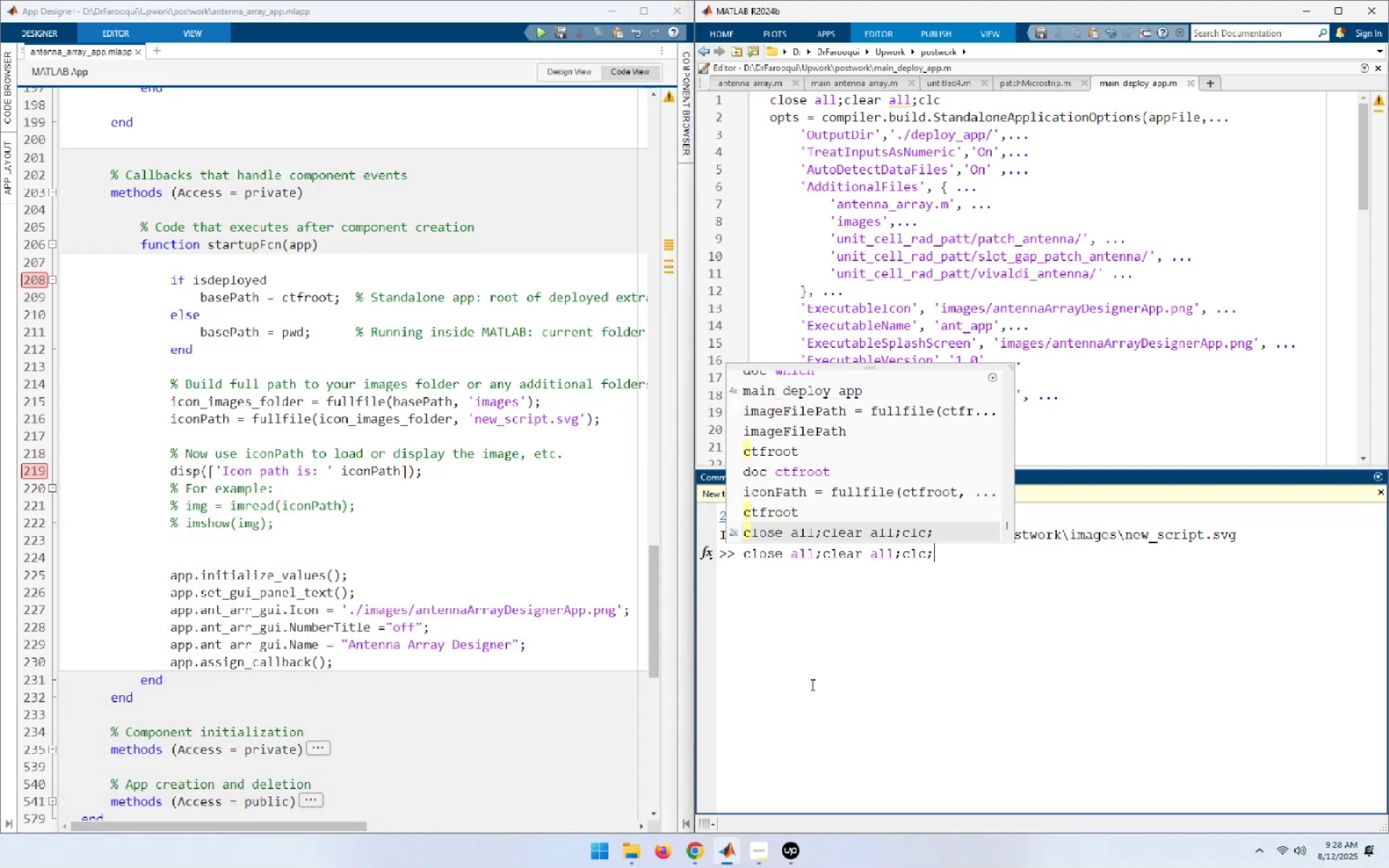 
key(NumpadEnter)
 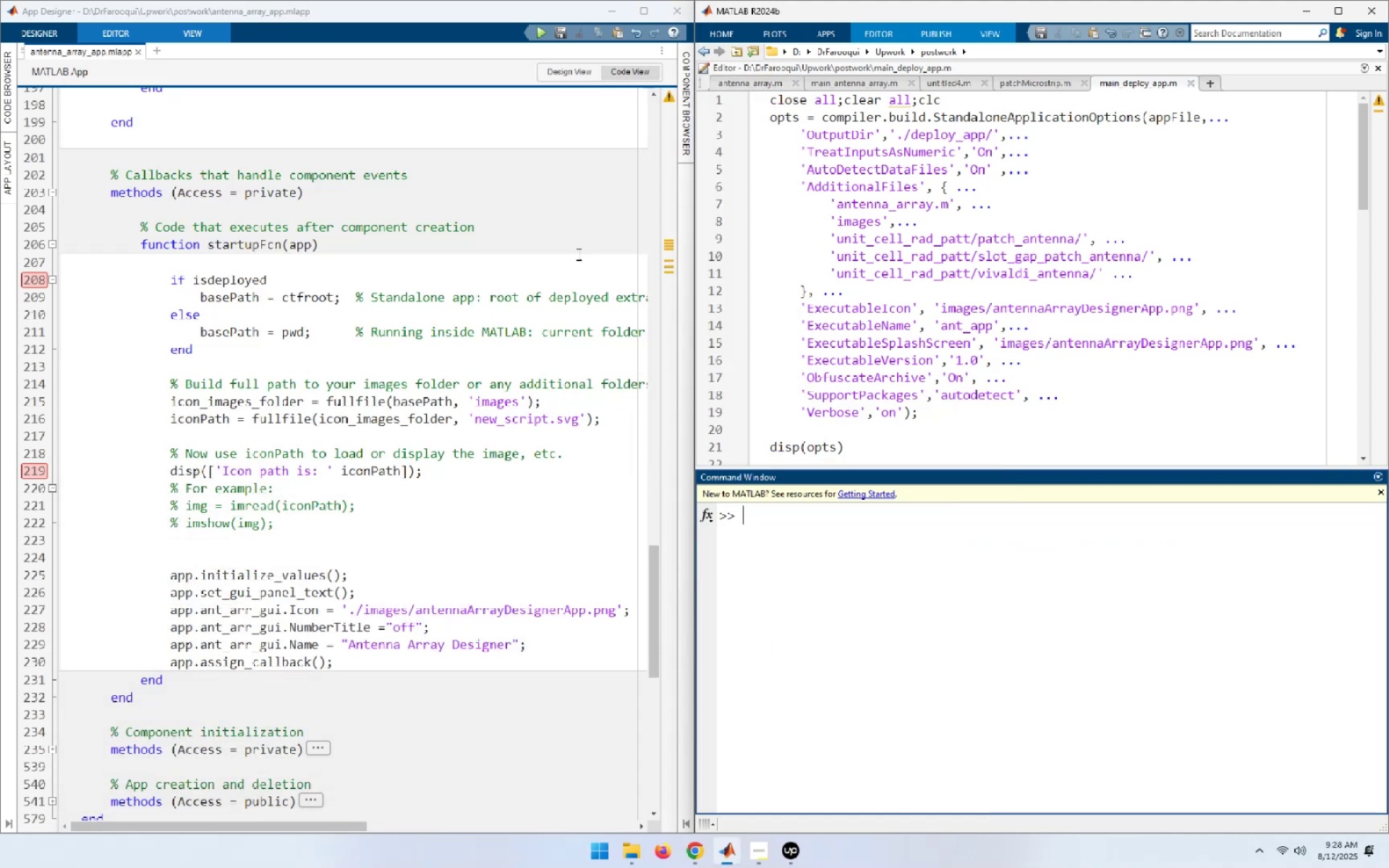 
left_click([585, 217])
 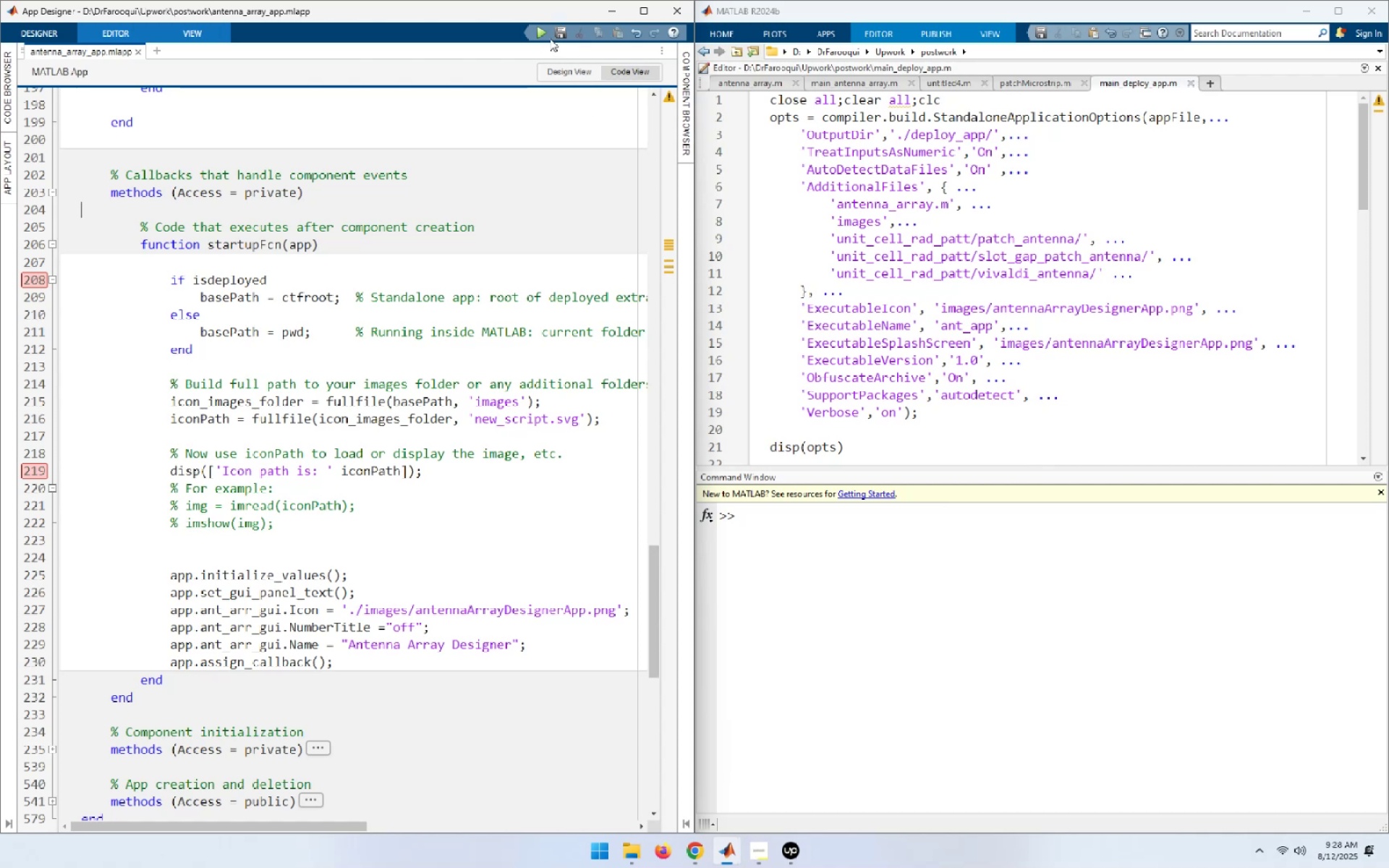 
left_click([543, 38])
 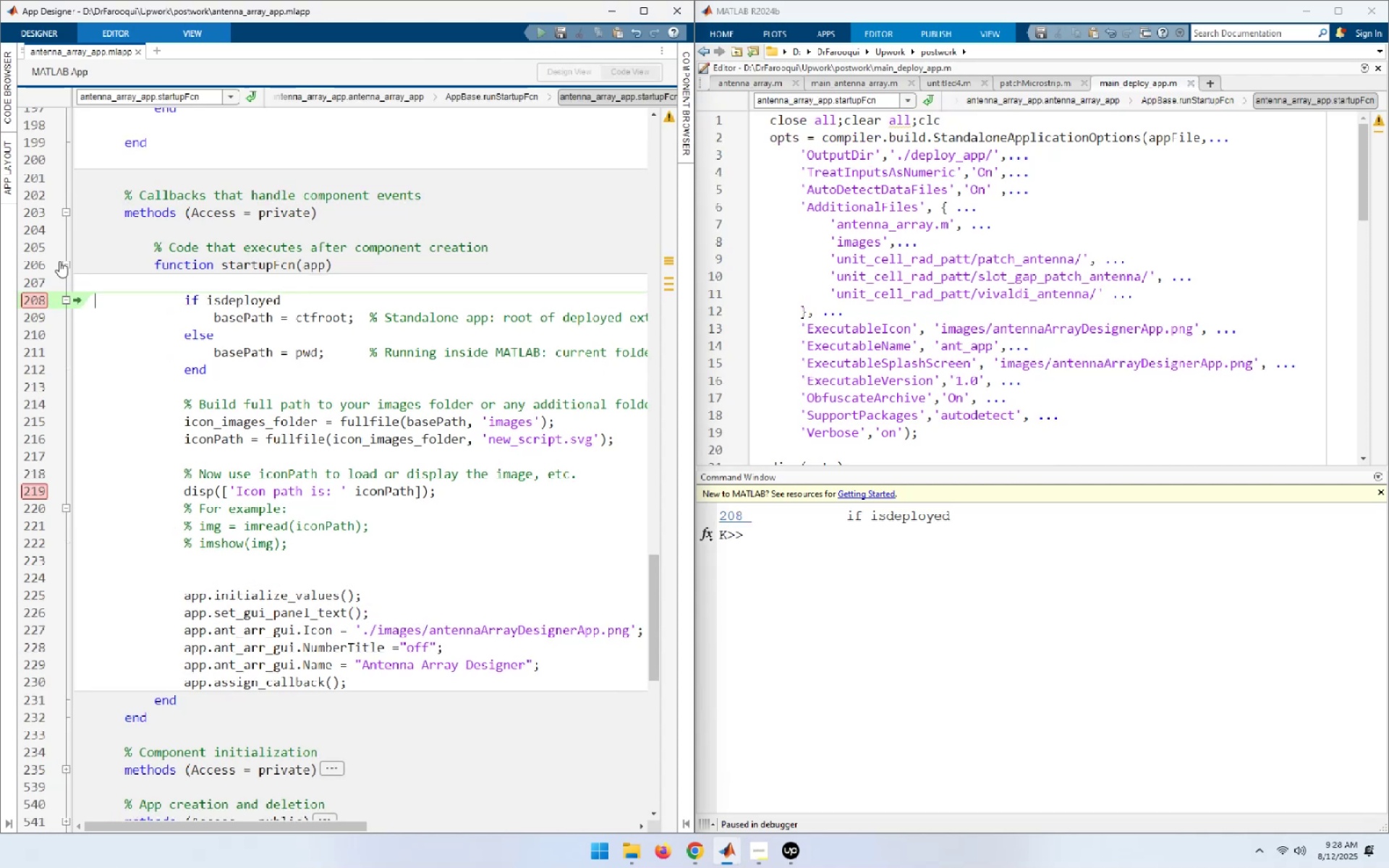 
left_click([41, 299])
 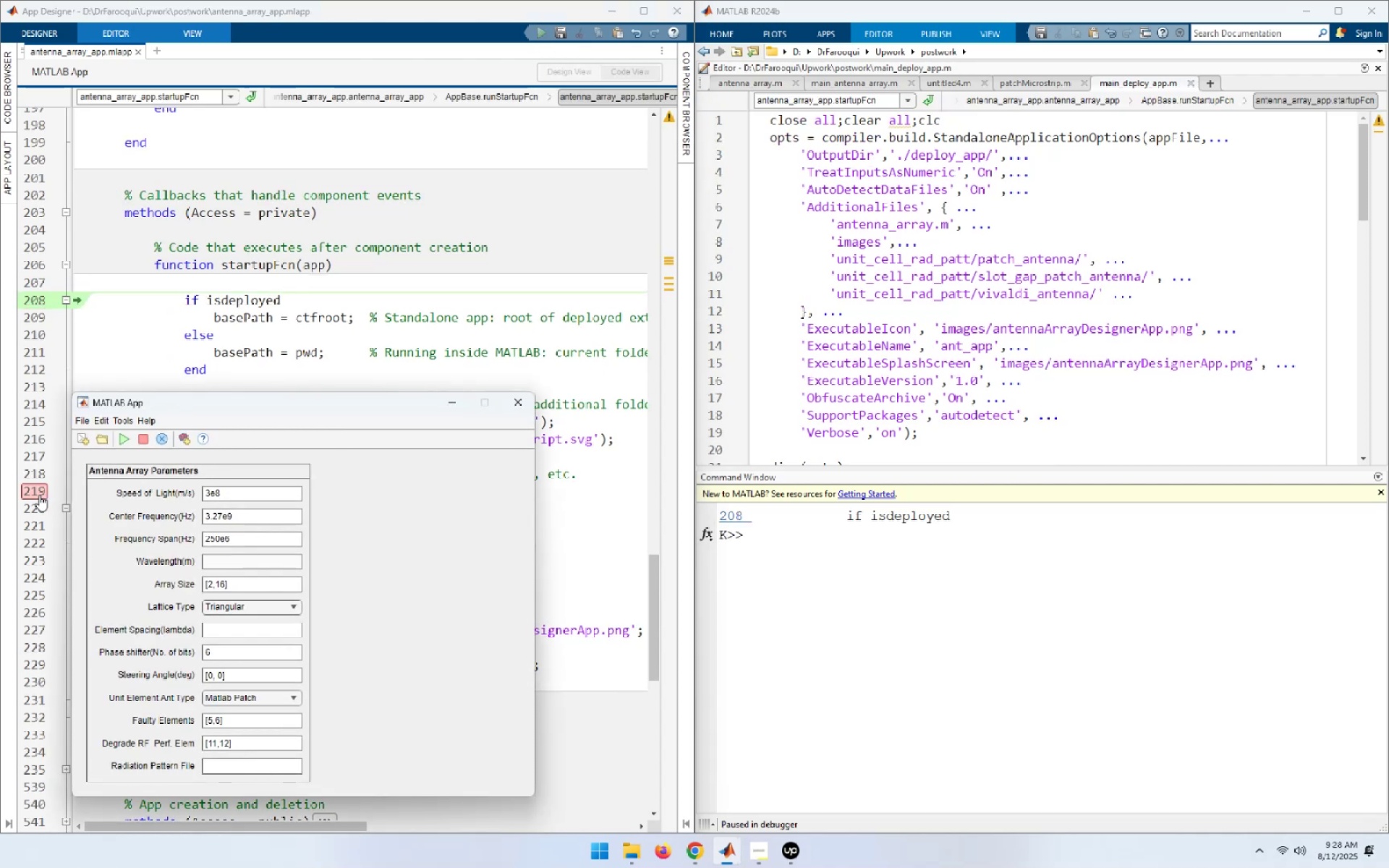 
left_click([35, 495])
 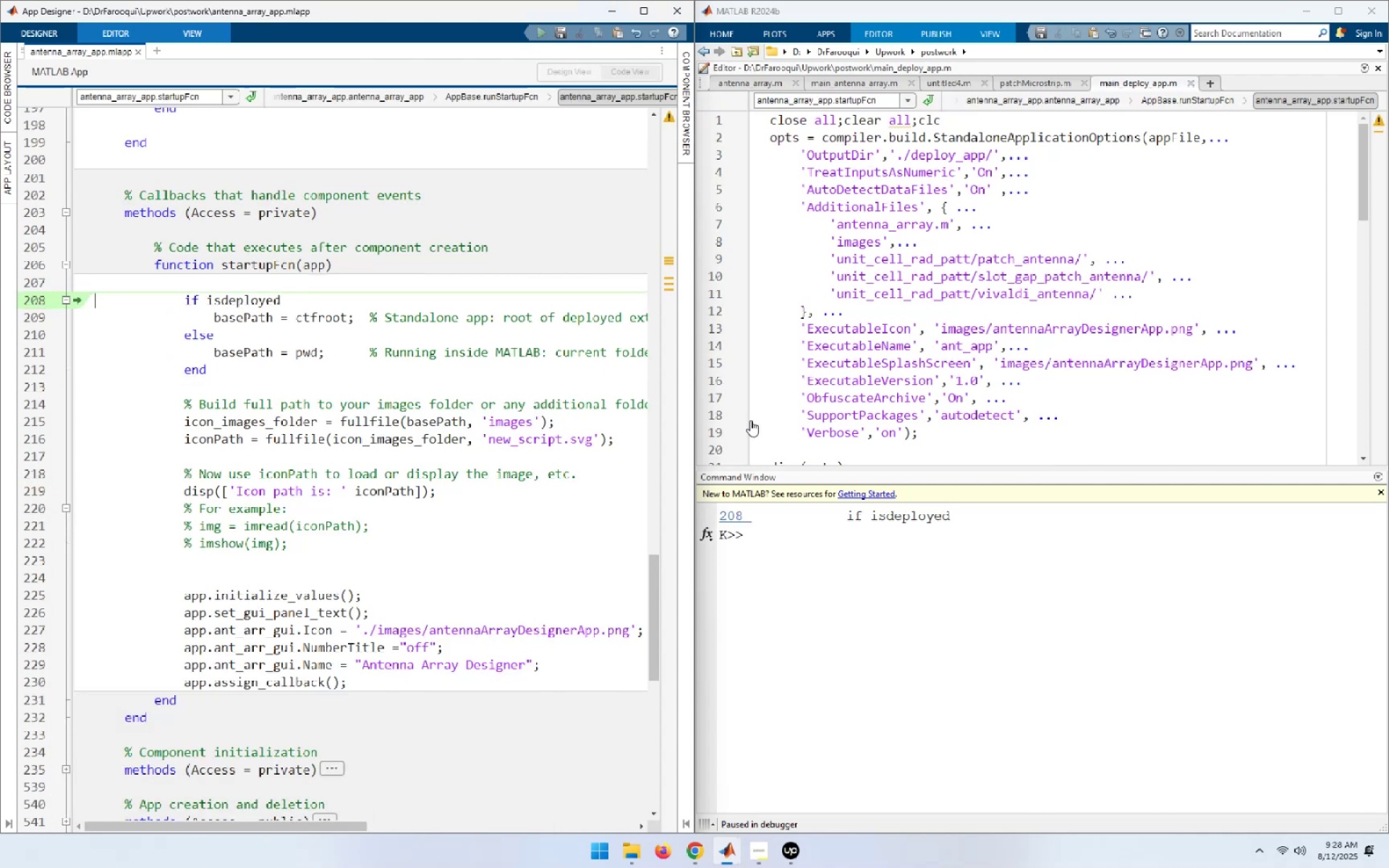 
left_click([909, 654])
 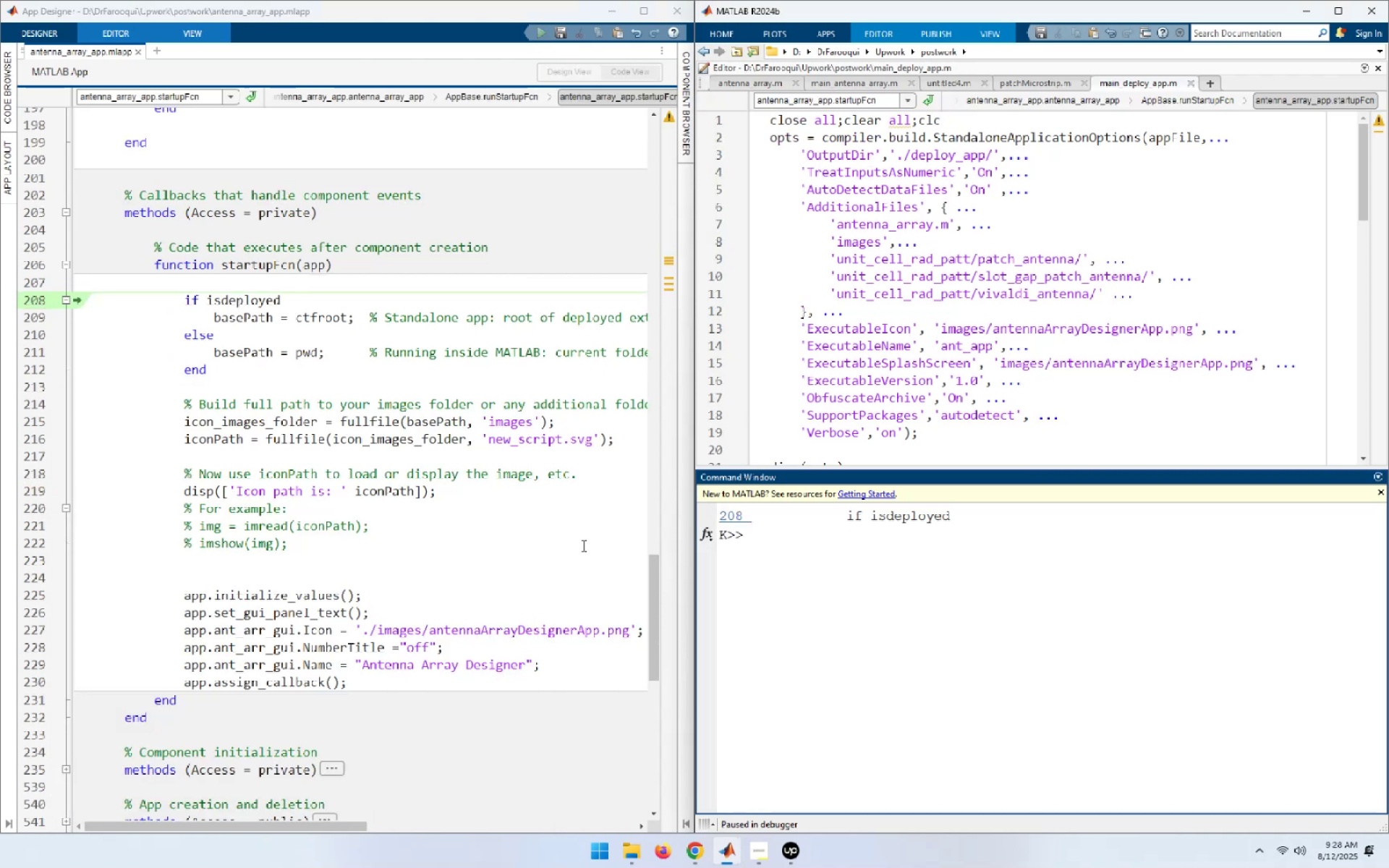 
left_click([582, 545])
 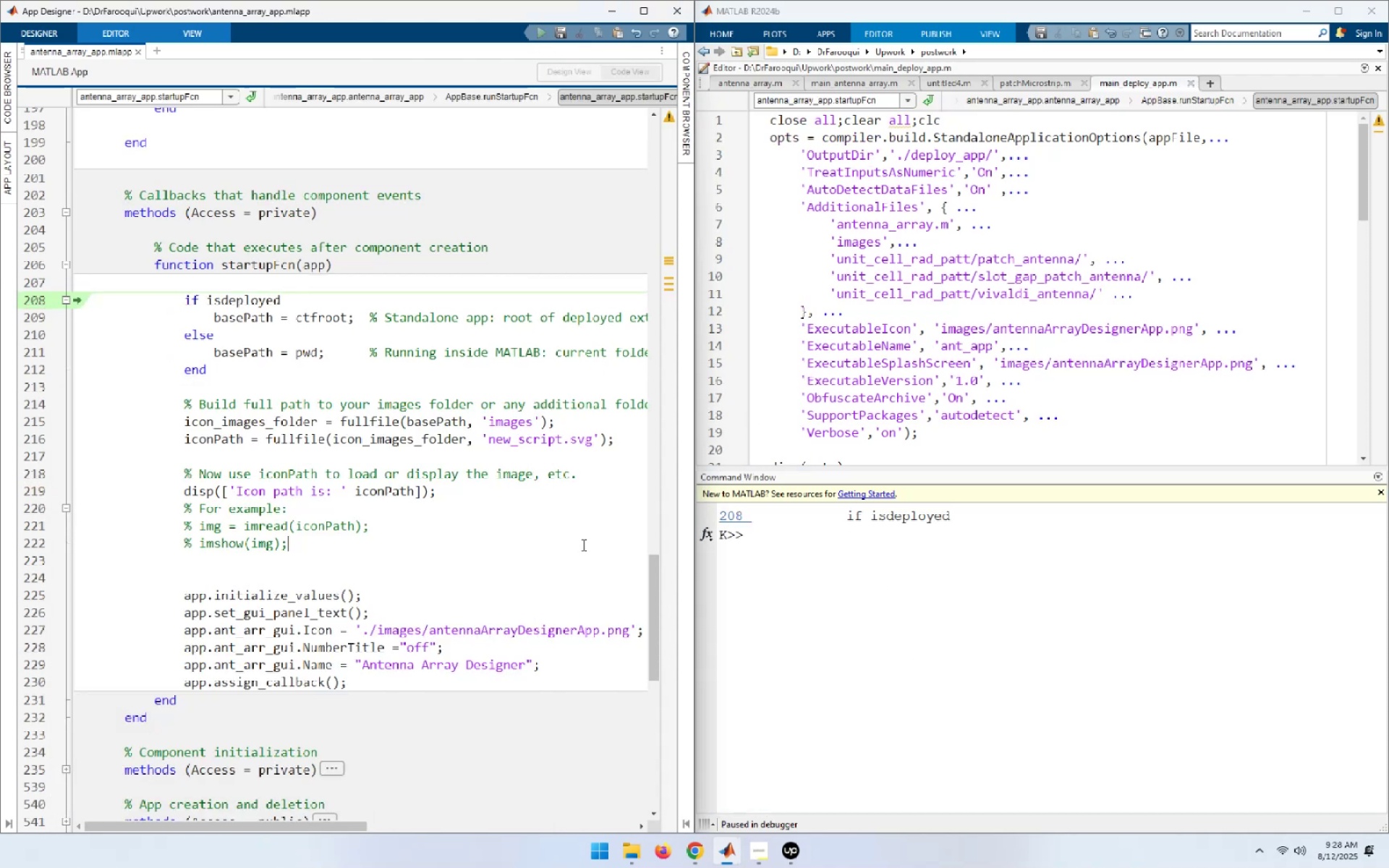 
key(Shift+F5)
 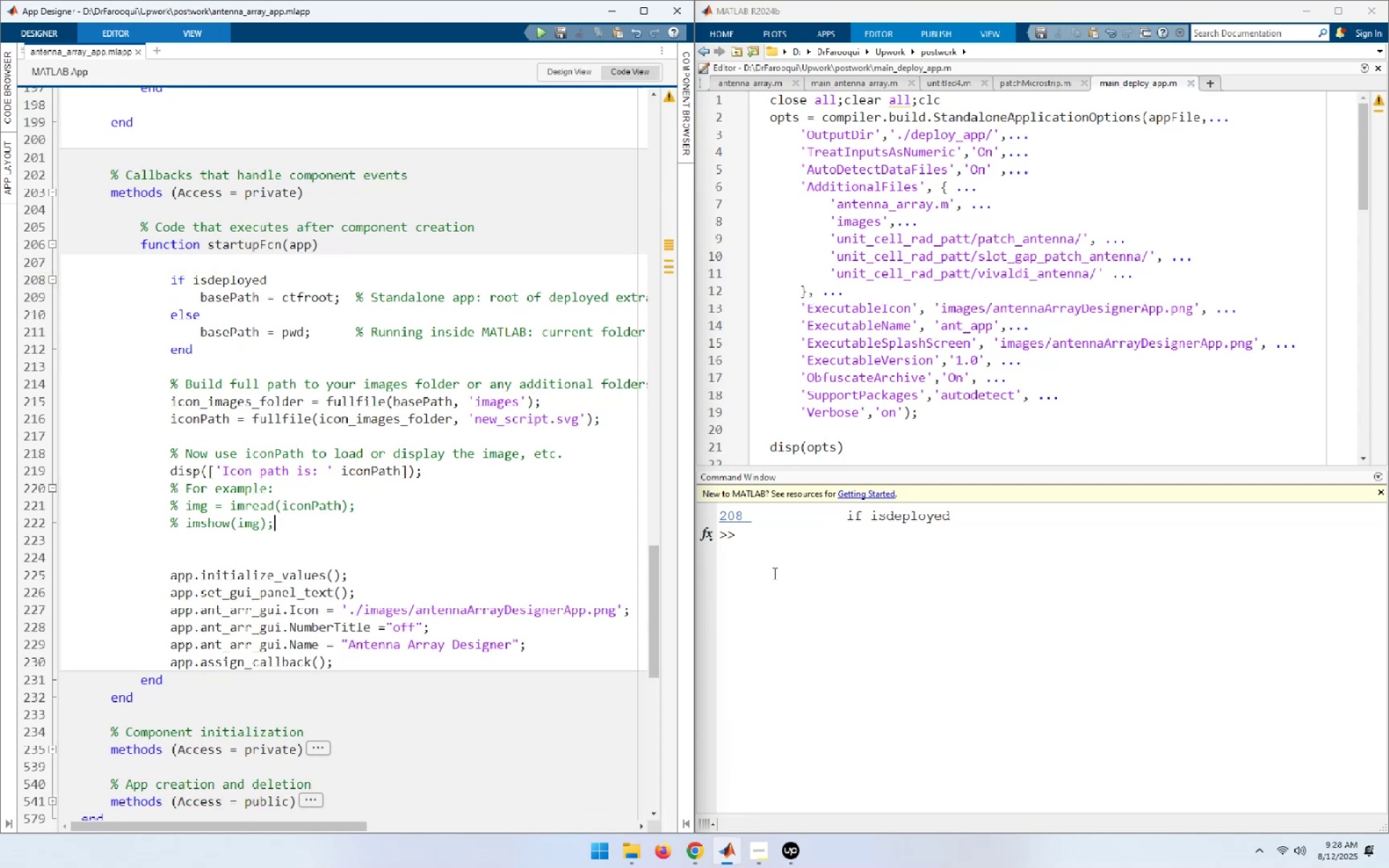 
left_click([857, 589])
 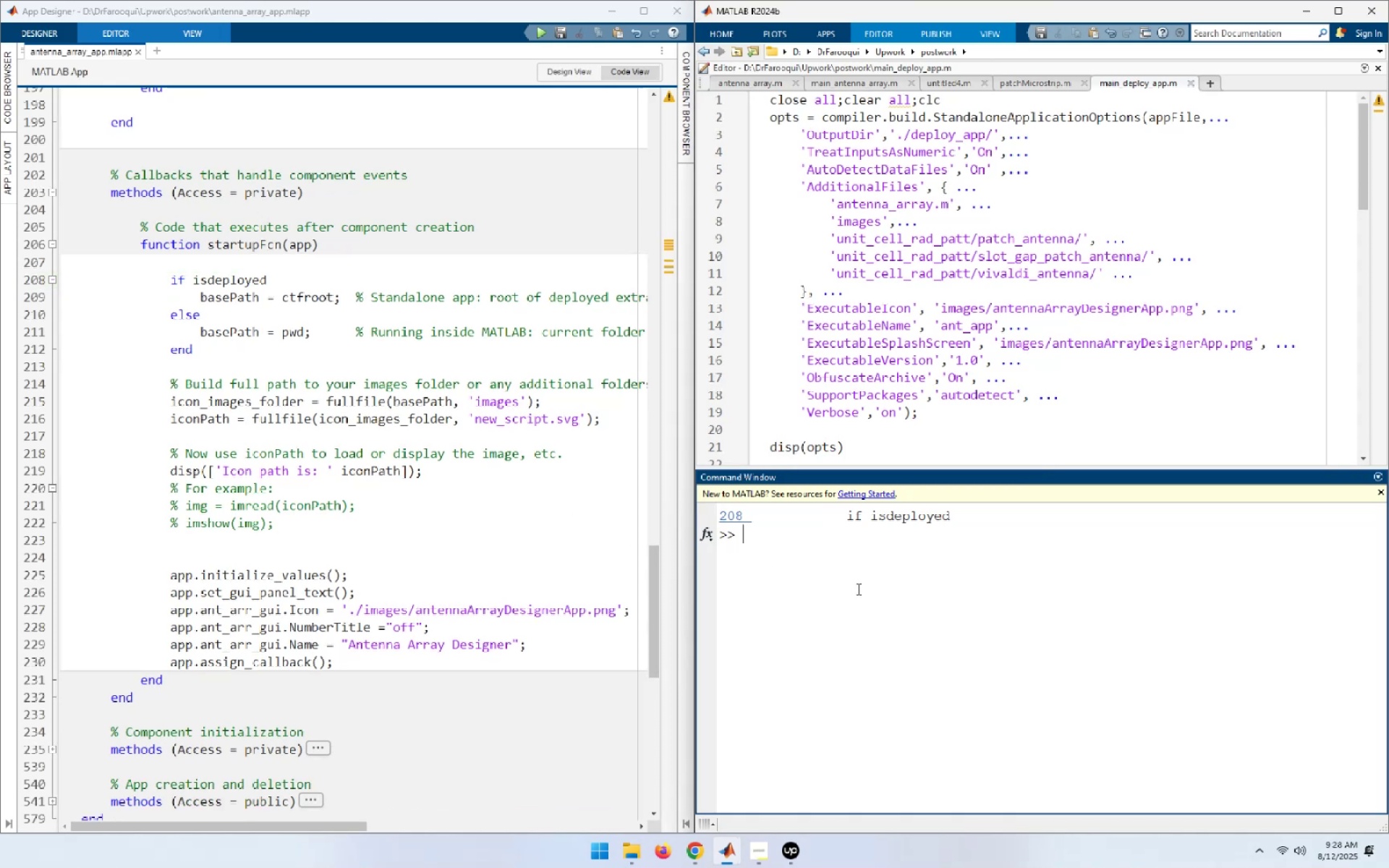 
key(ArrowUp)
 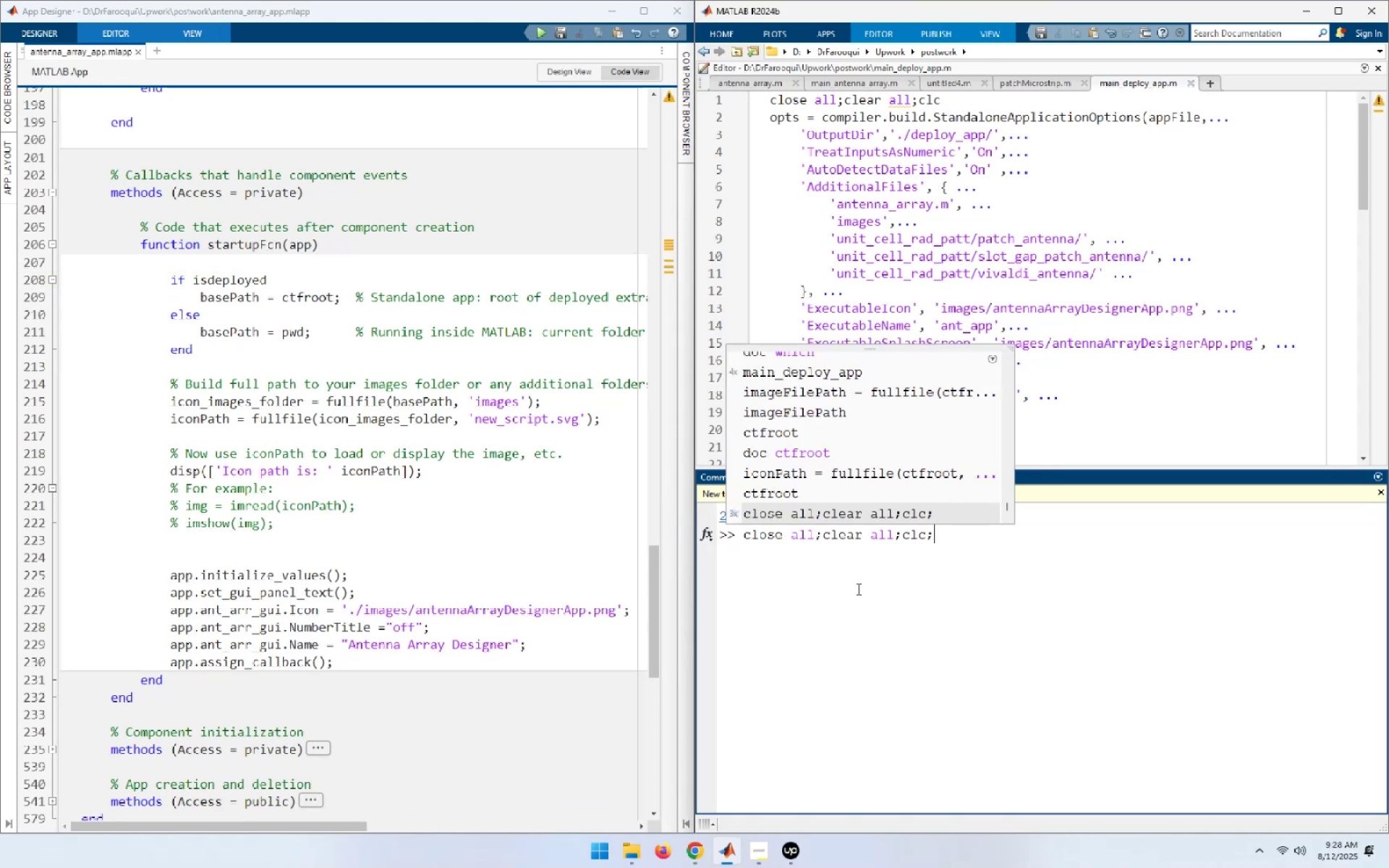 
key(NumpadEnter)
 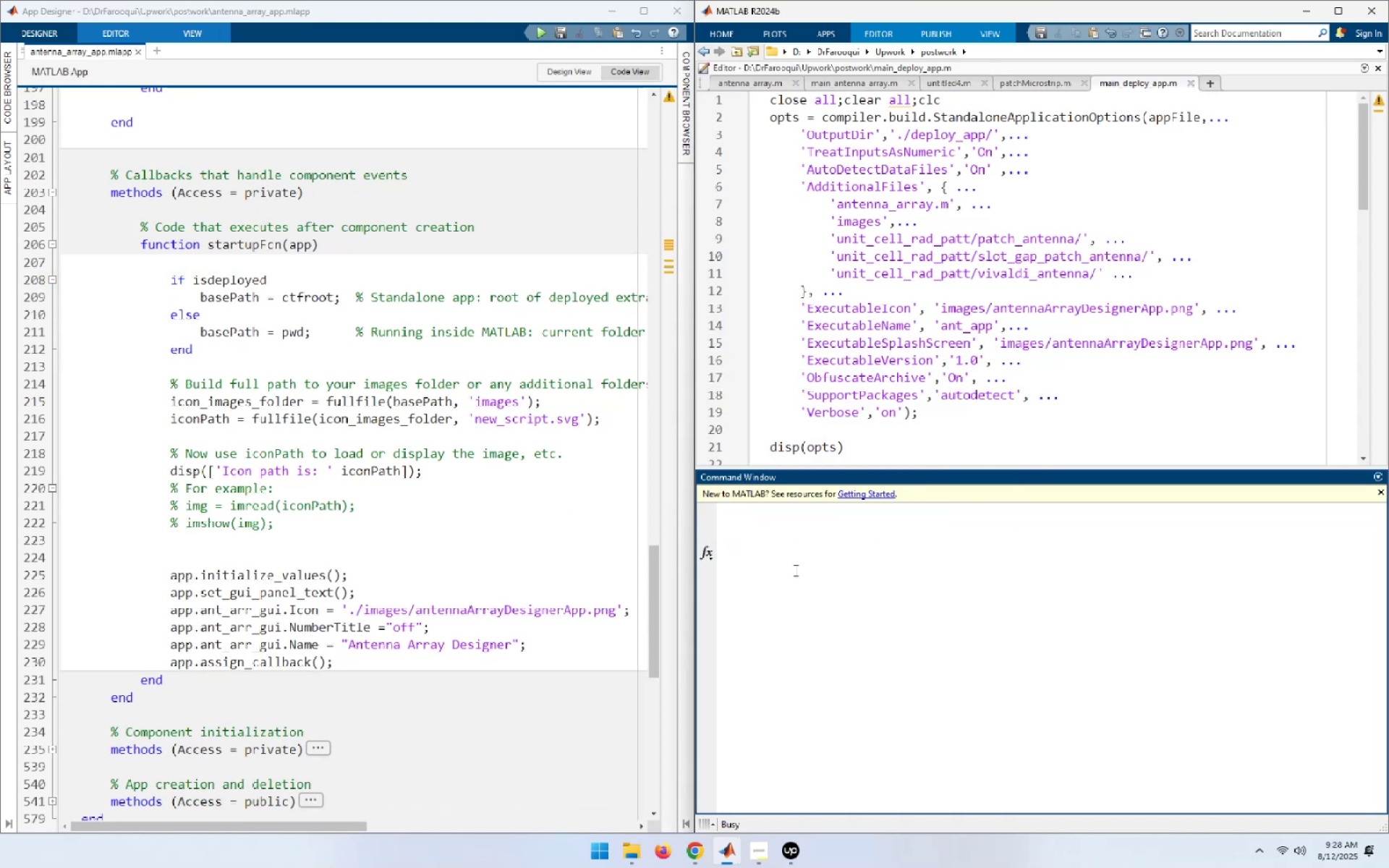 
left_click([564, 224])
 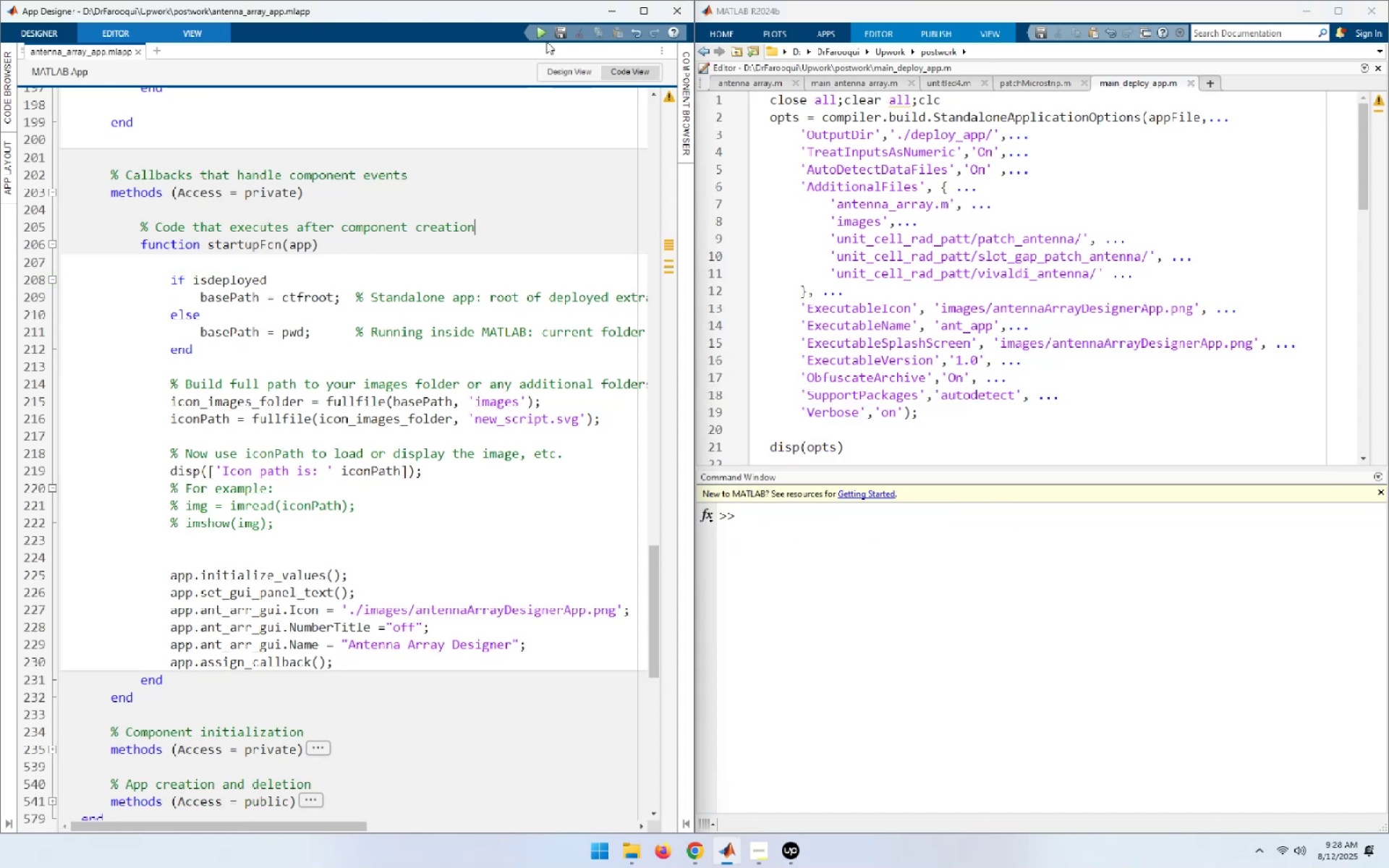 
left_click([543, 37])
 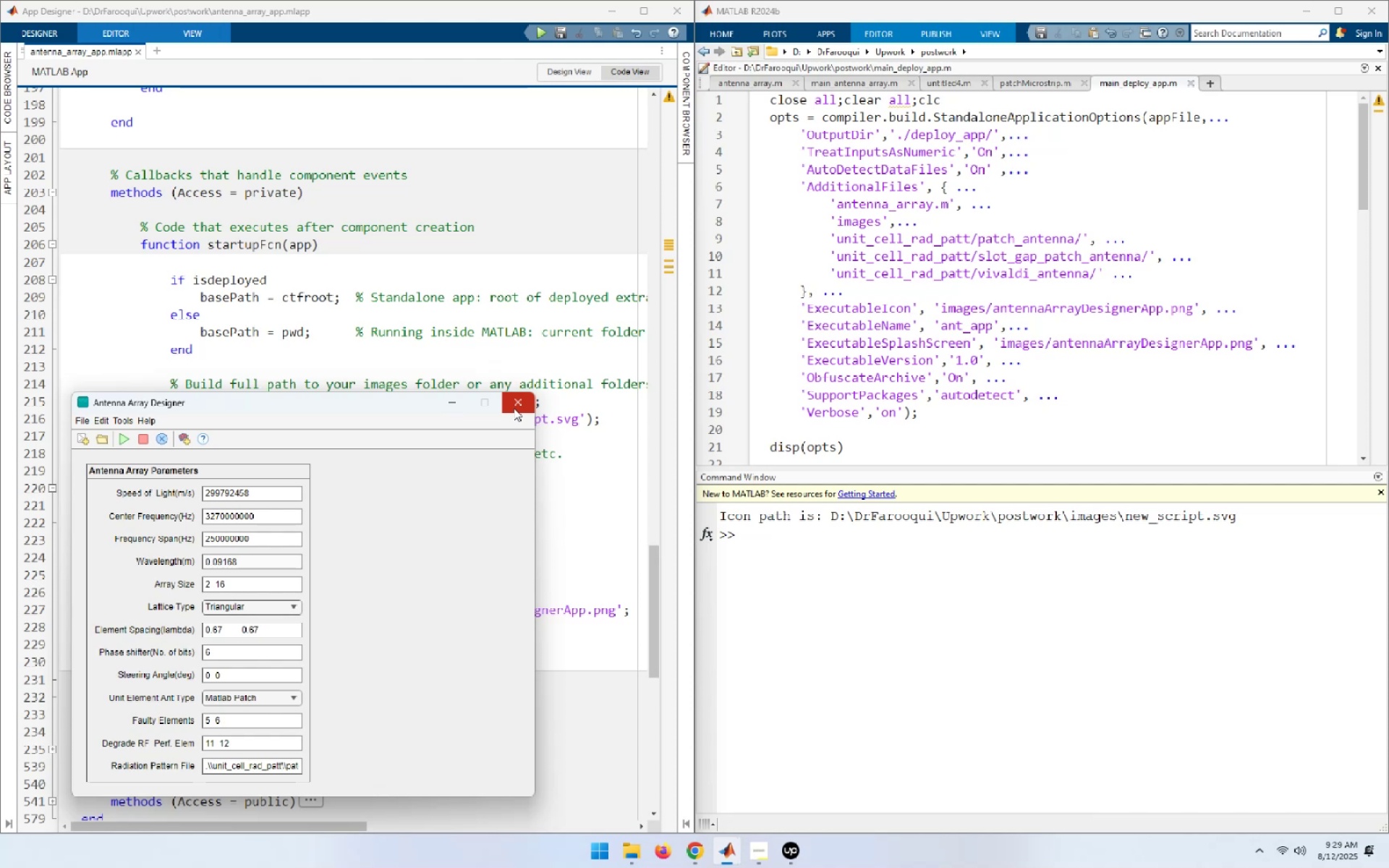 
wait(22.06)
 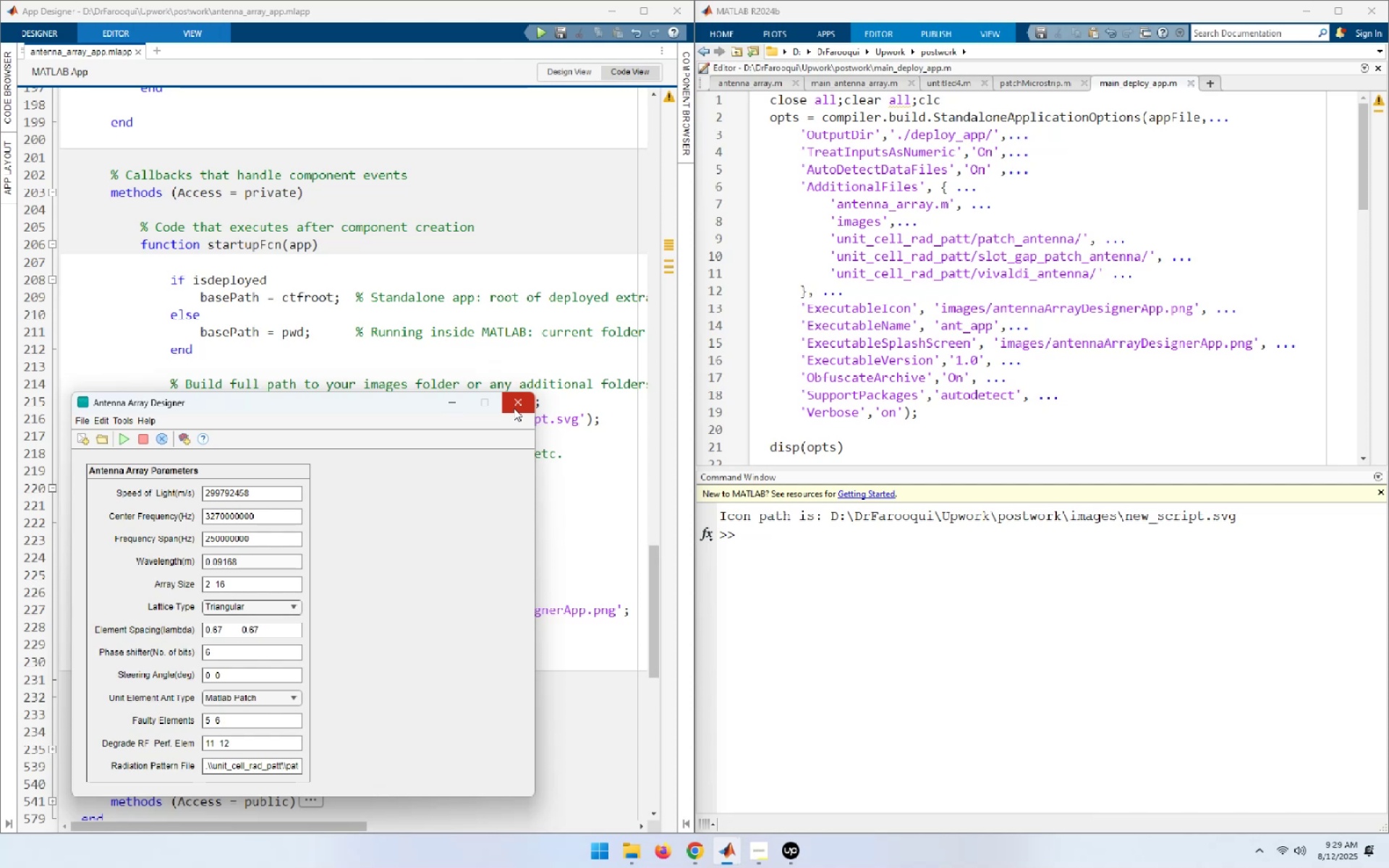 
left_click([514, 408])
 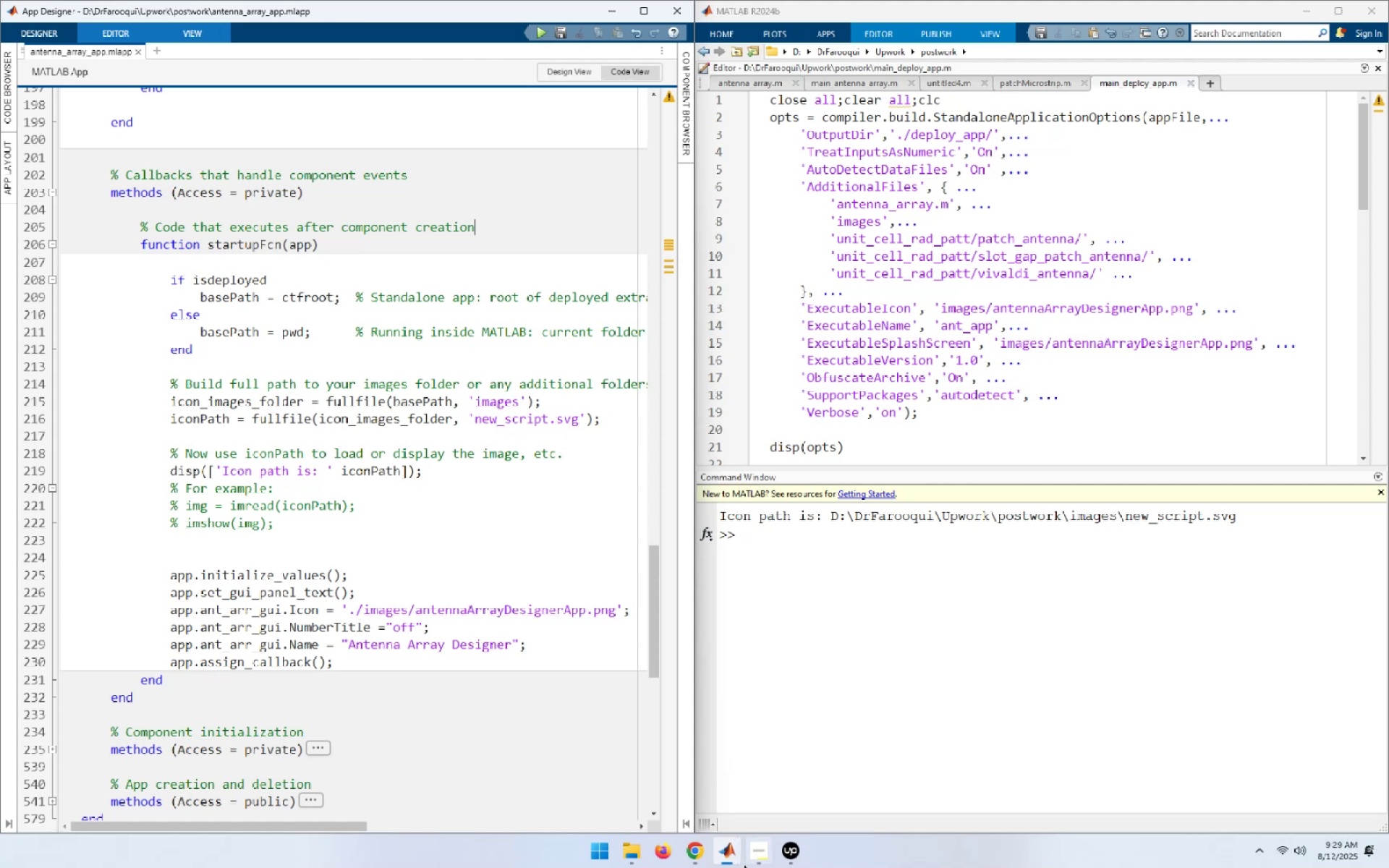 
wait(47.78)
 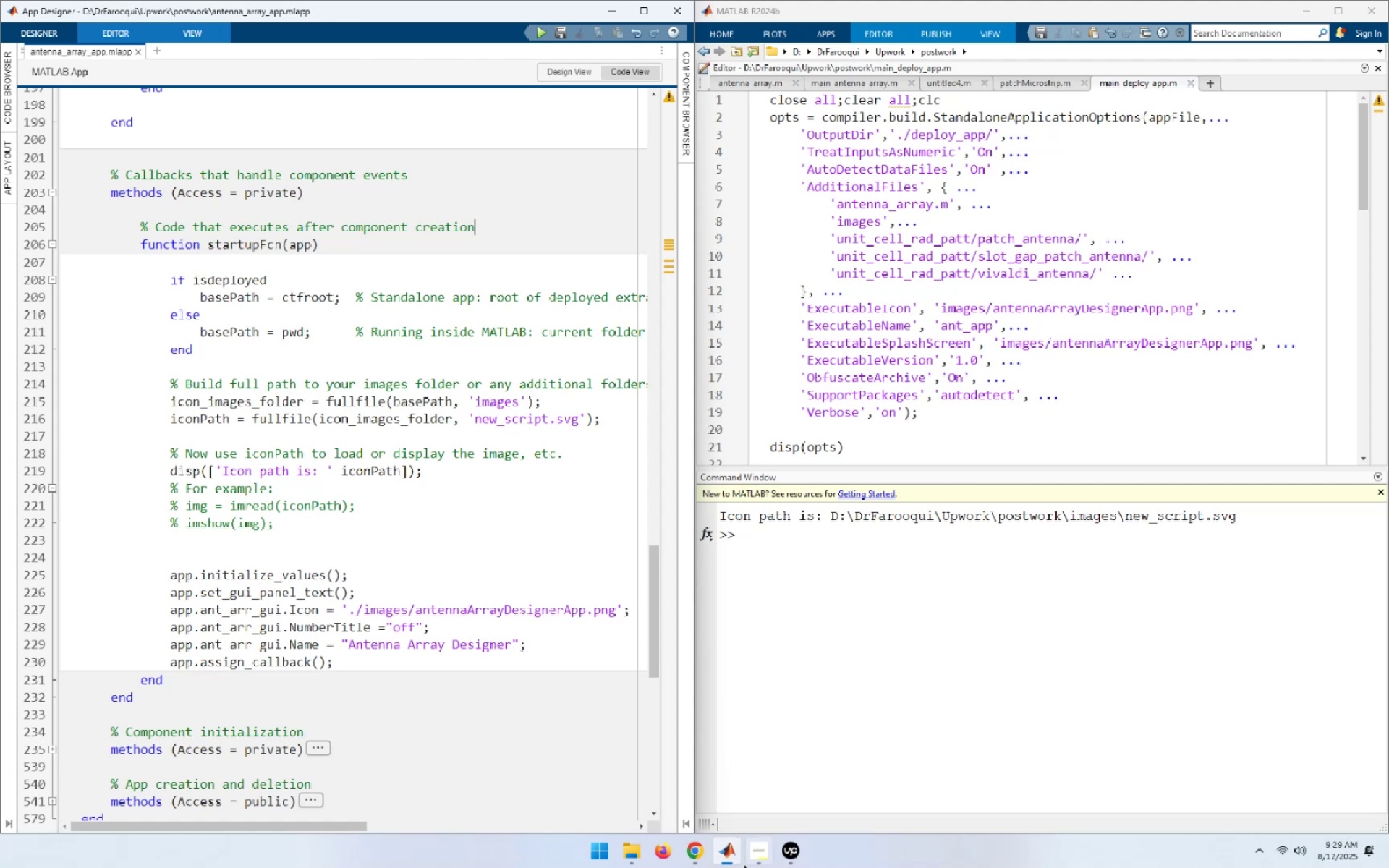 
left_click([37, 473])
 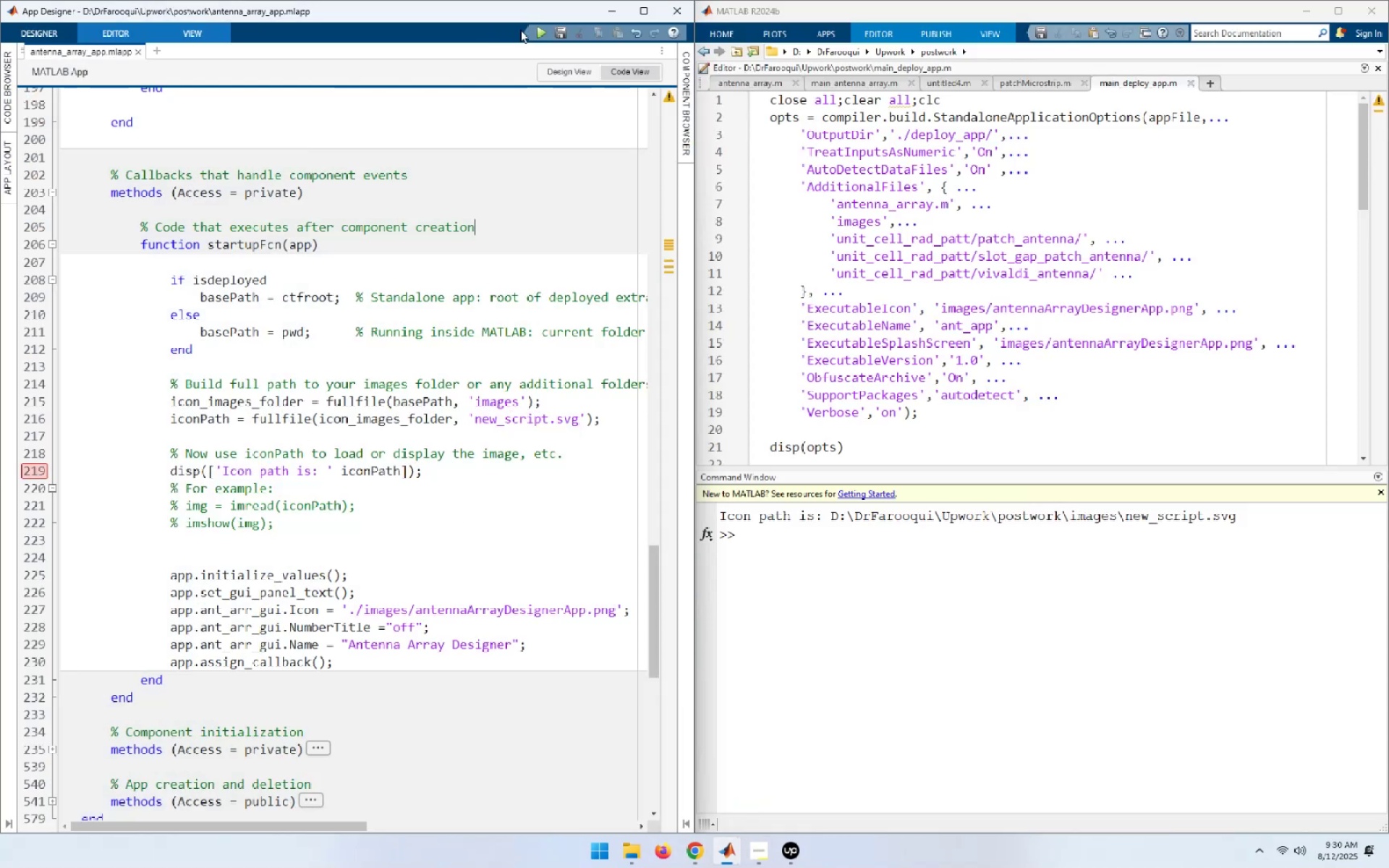 
left_click([538, 30])
 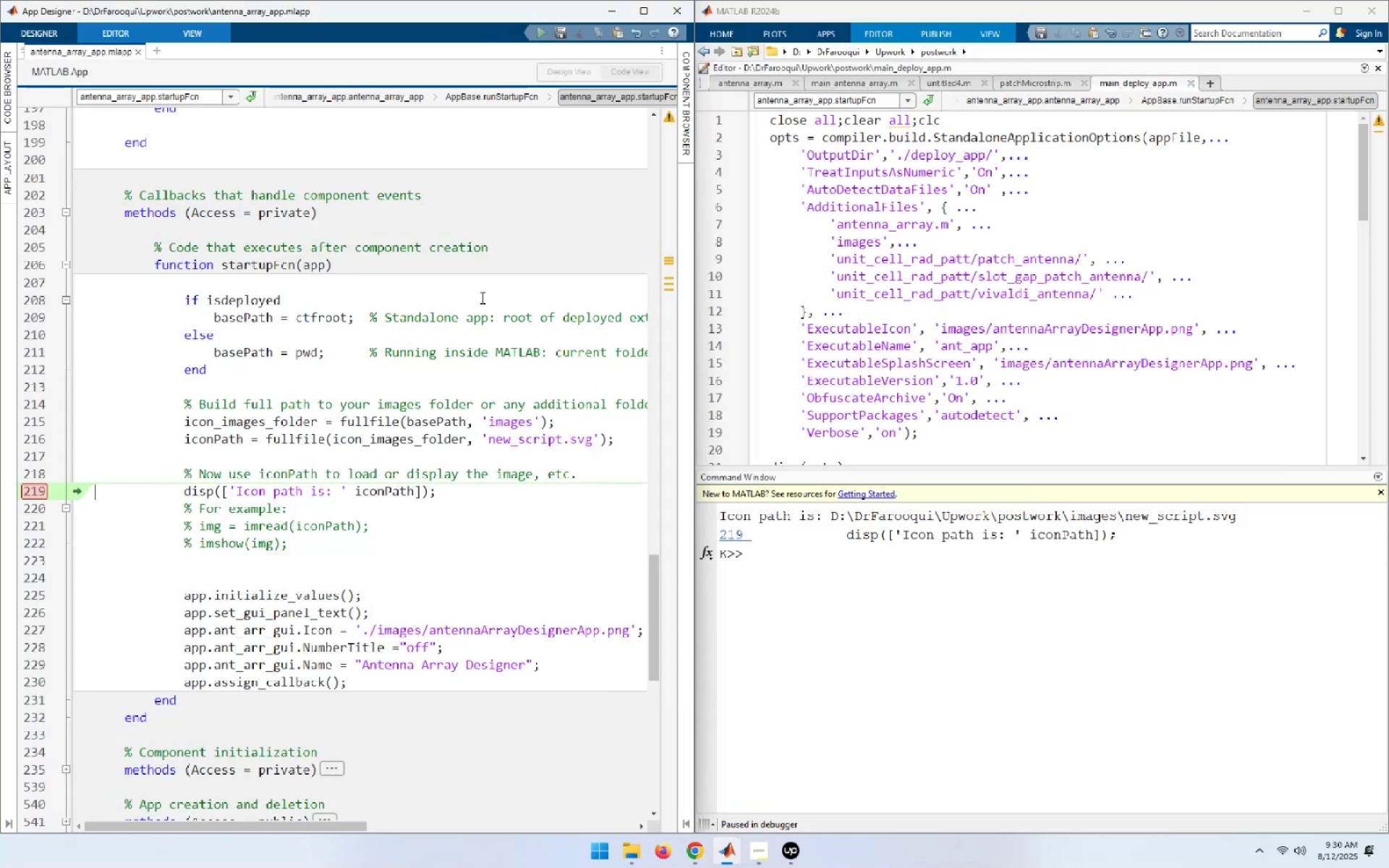 
left_click([882, 580])
 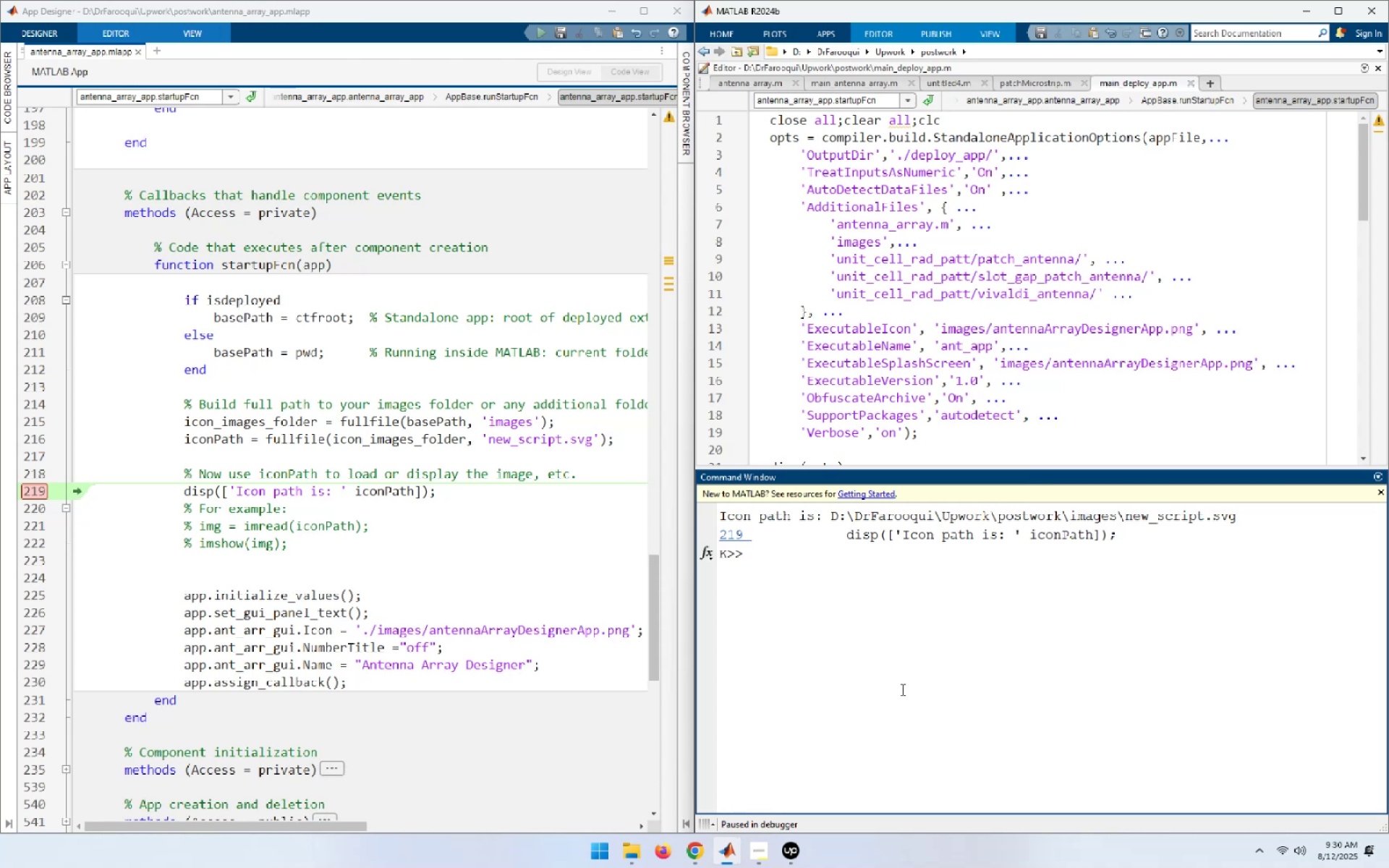 
type(ap)
 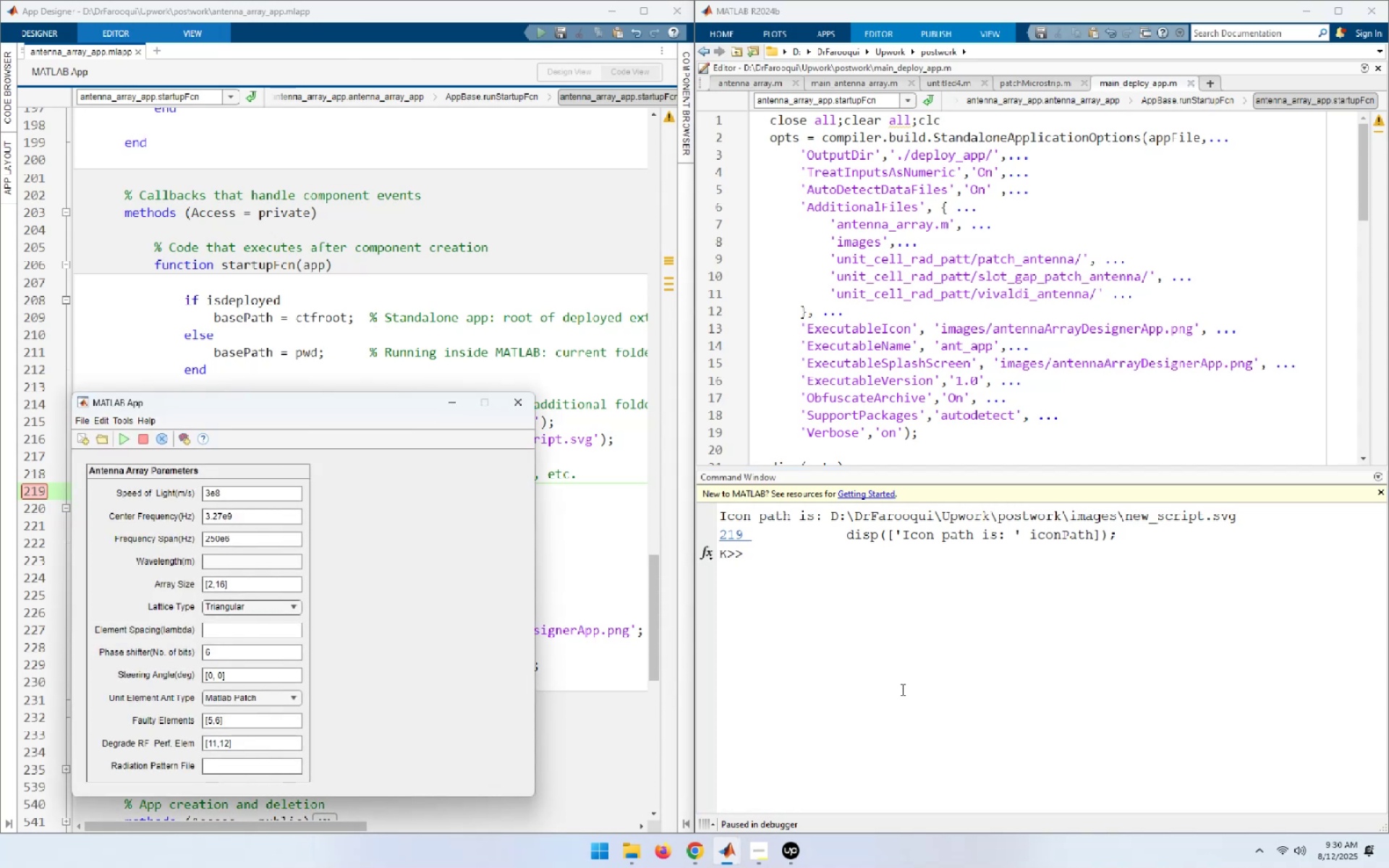 
left_click([901, 689])
 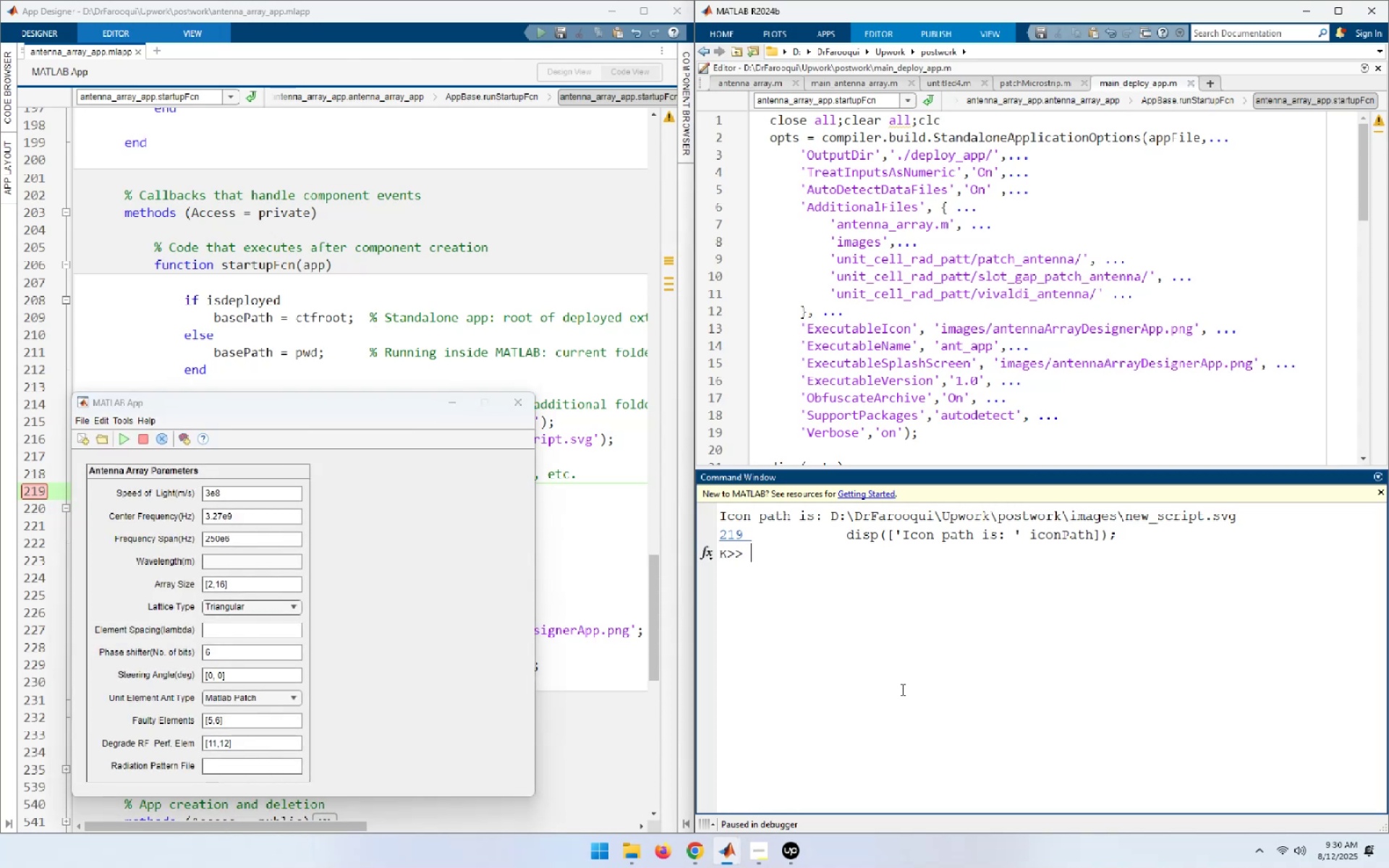 
type(app.)
key(Tab)
 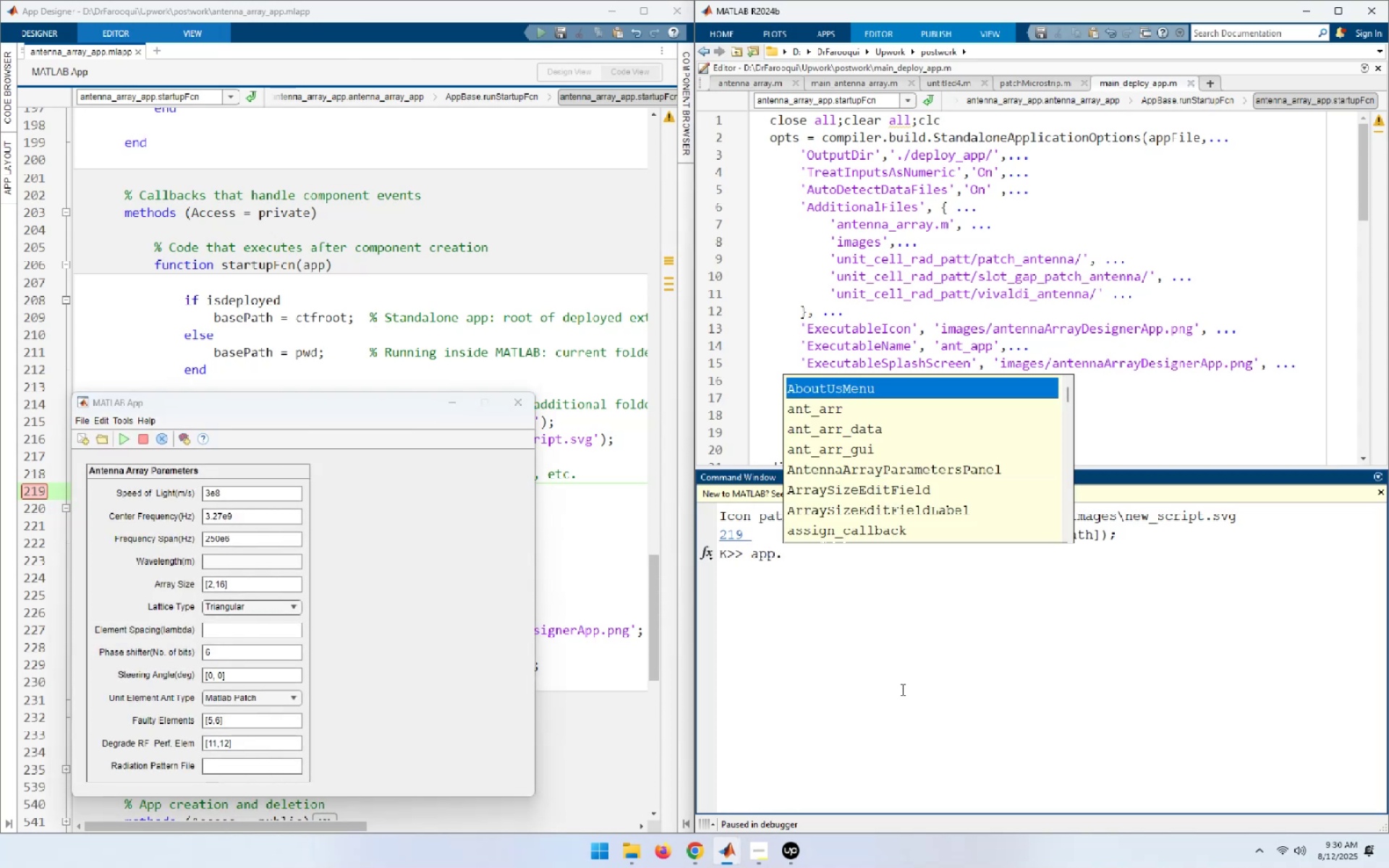 
key(ArrowDown)
 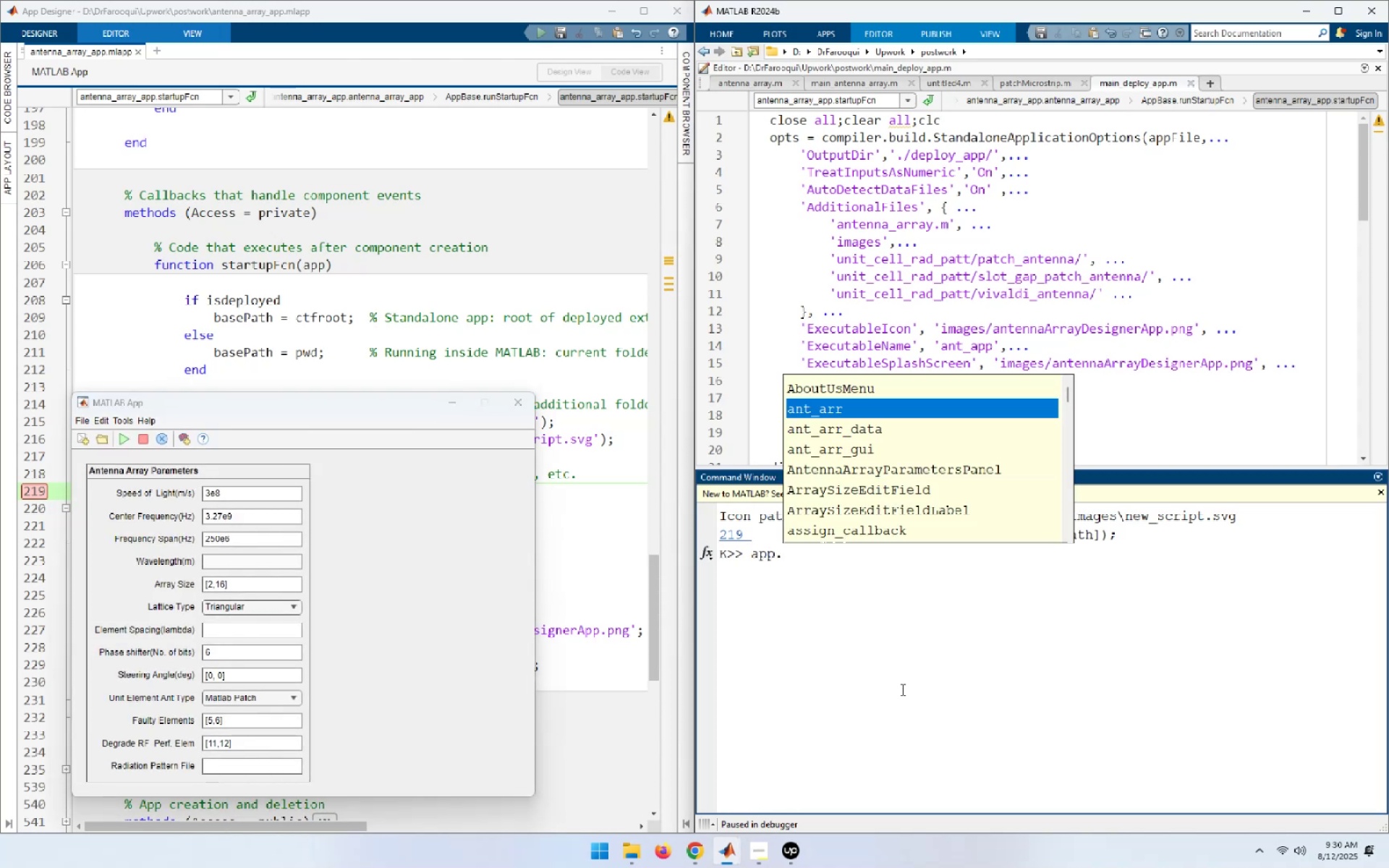 
hold_key(key=ArrowDown, duration=0.34)
 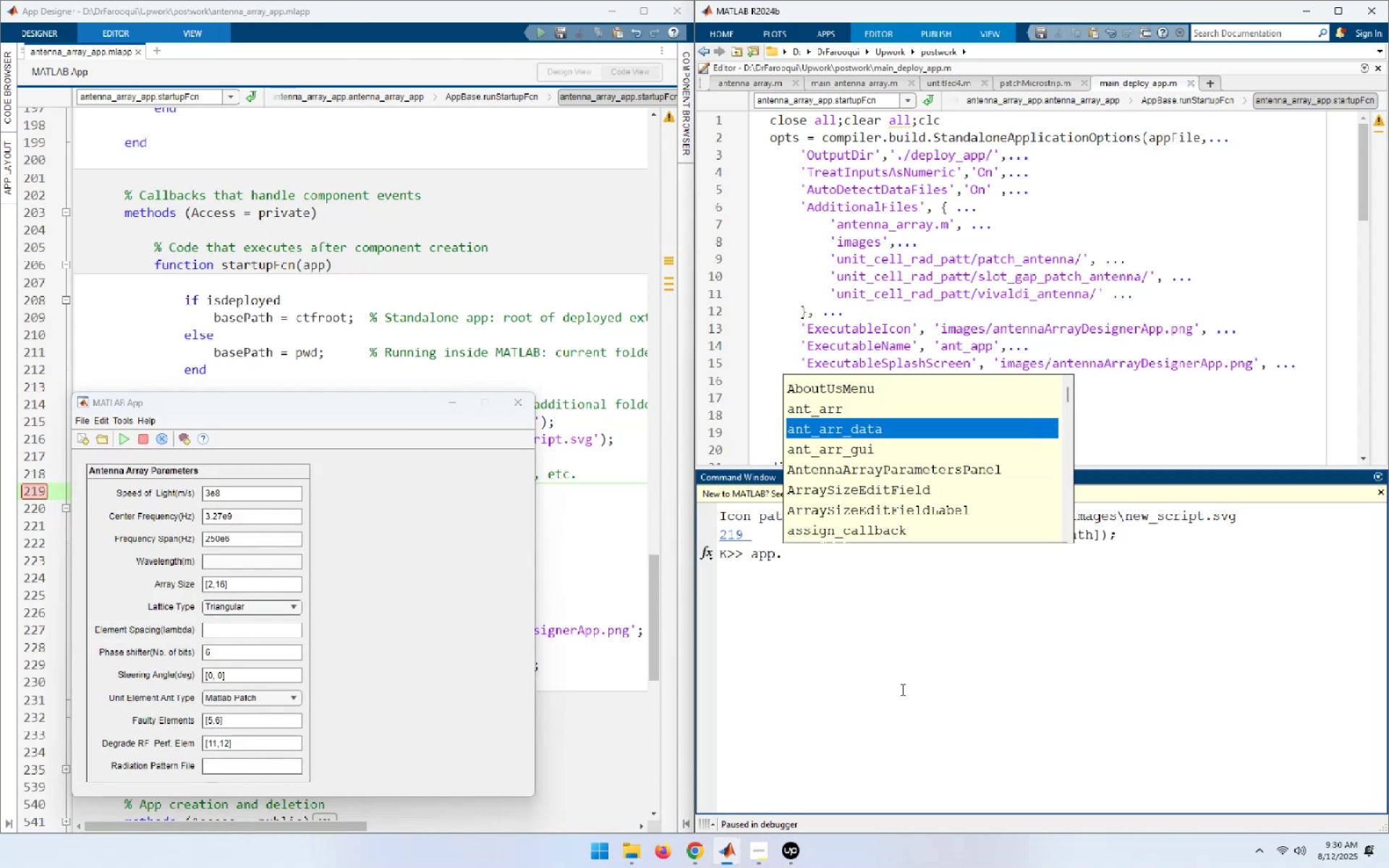 
key(ArrowDown)
 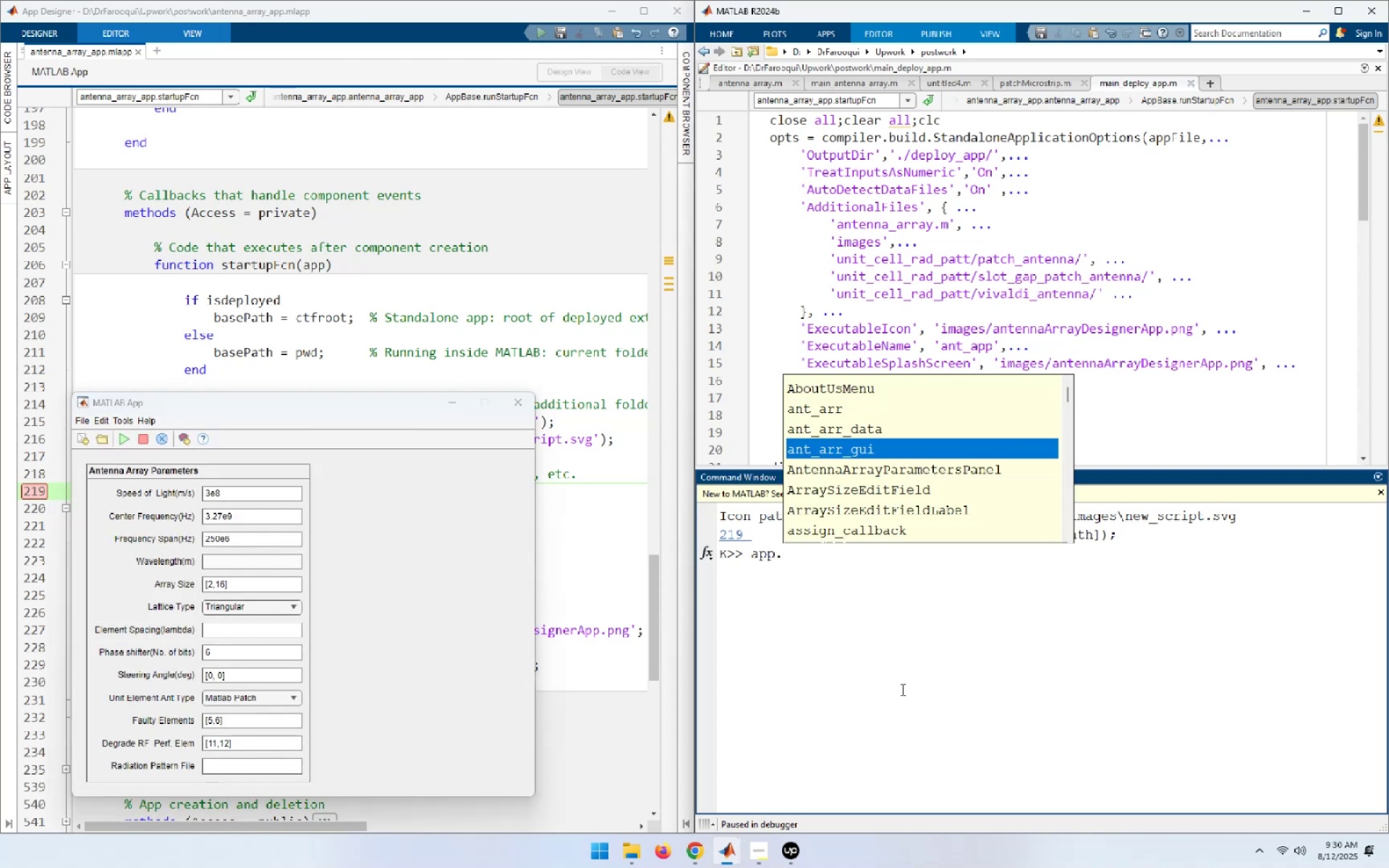 
key(Tab)
 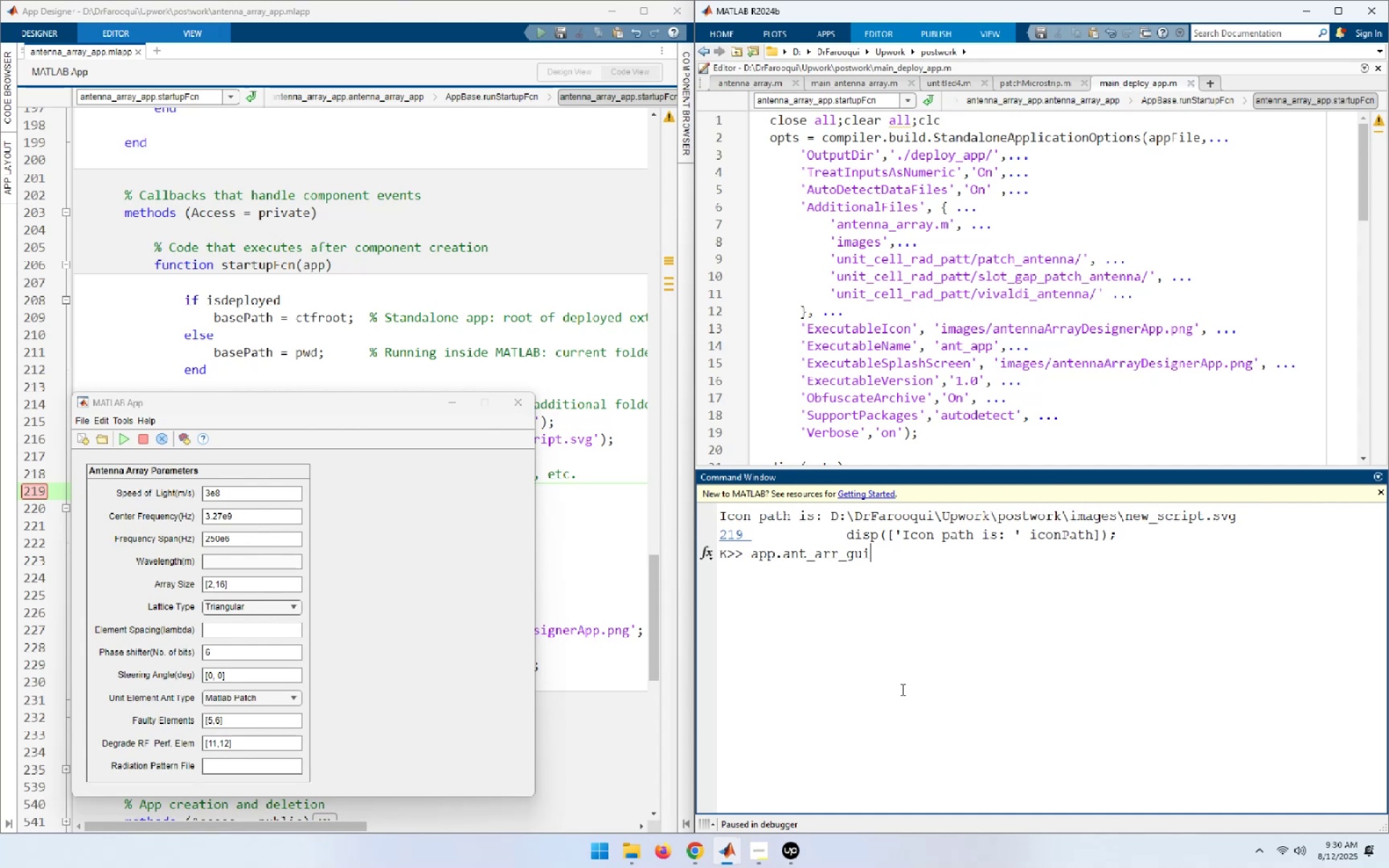 
key(Period)
 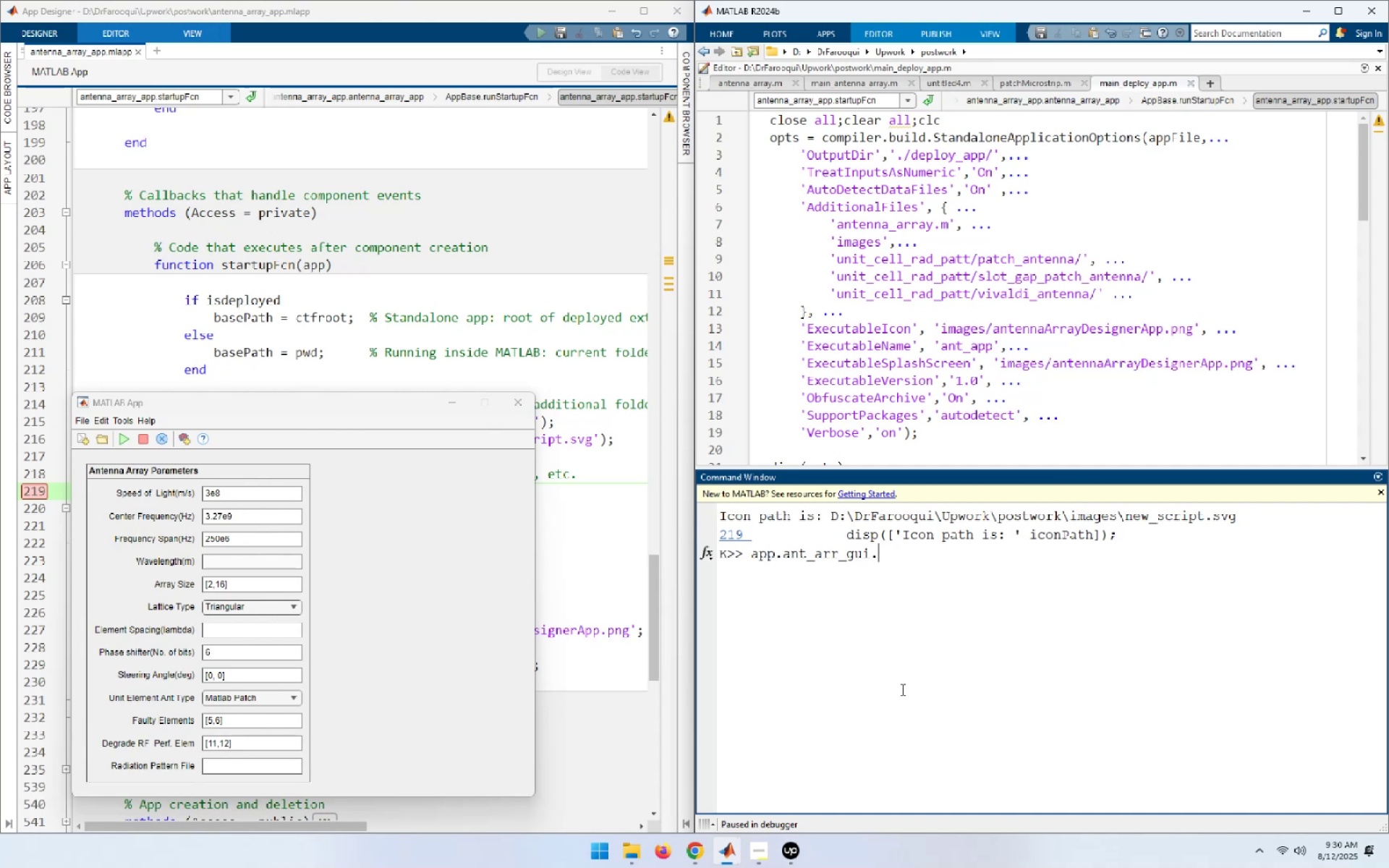 
key(Tab)
 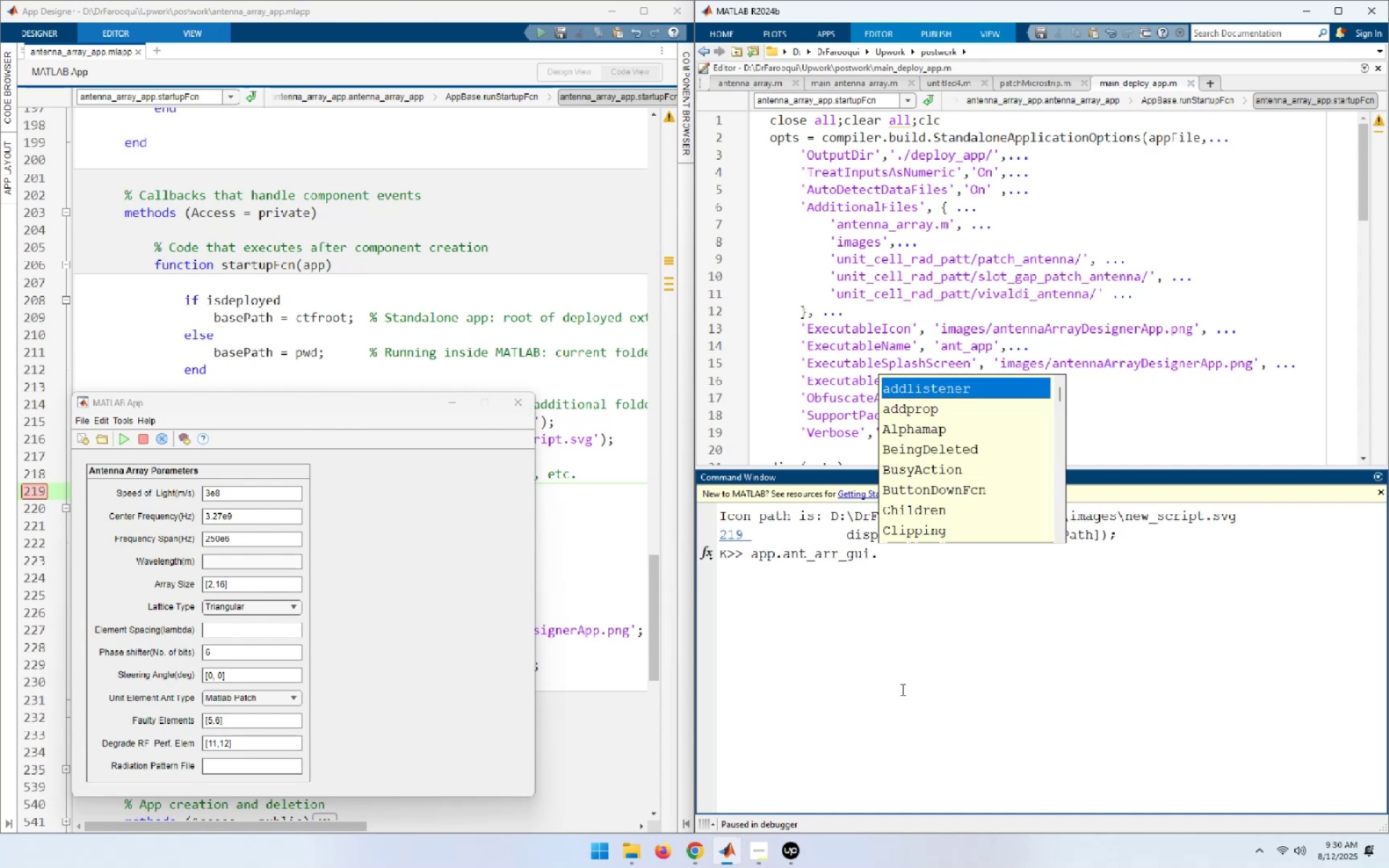 
key(ArrowDown)
 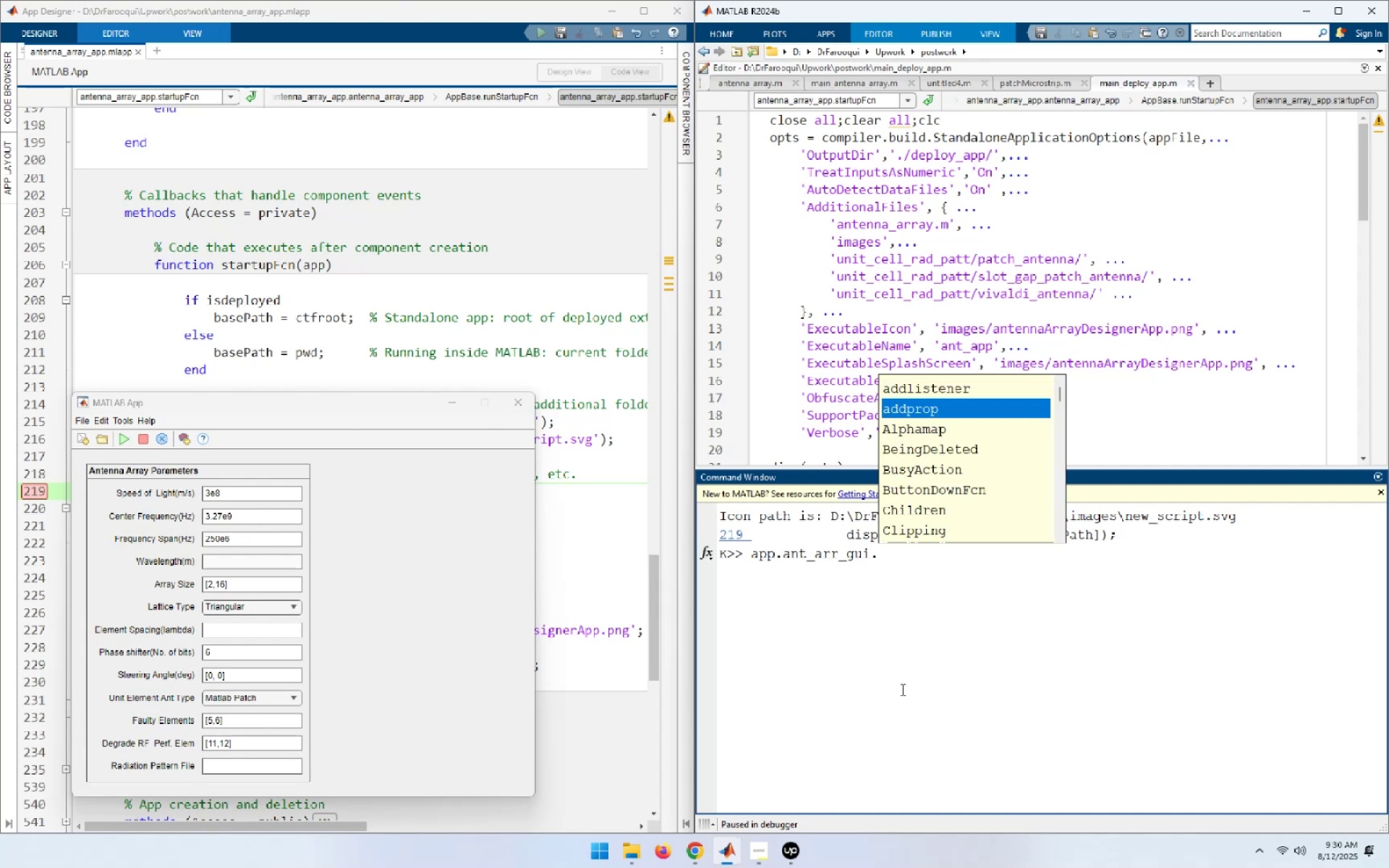 
hold_key(key=ArrowDown, duration=0.93)
 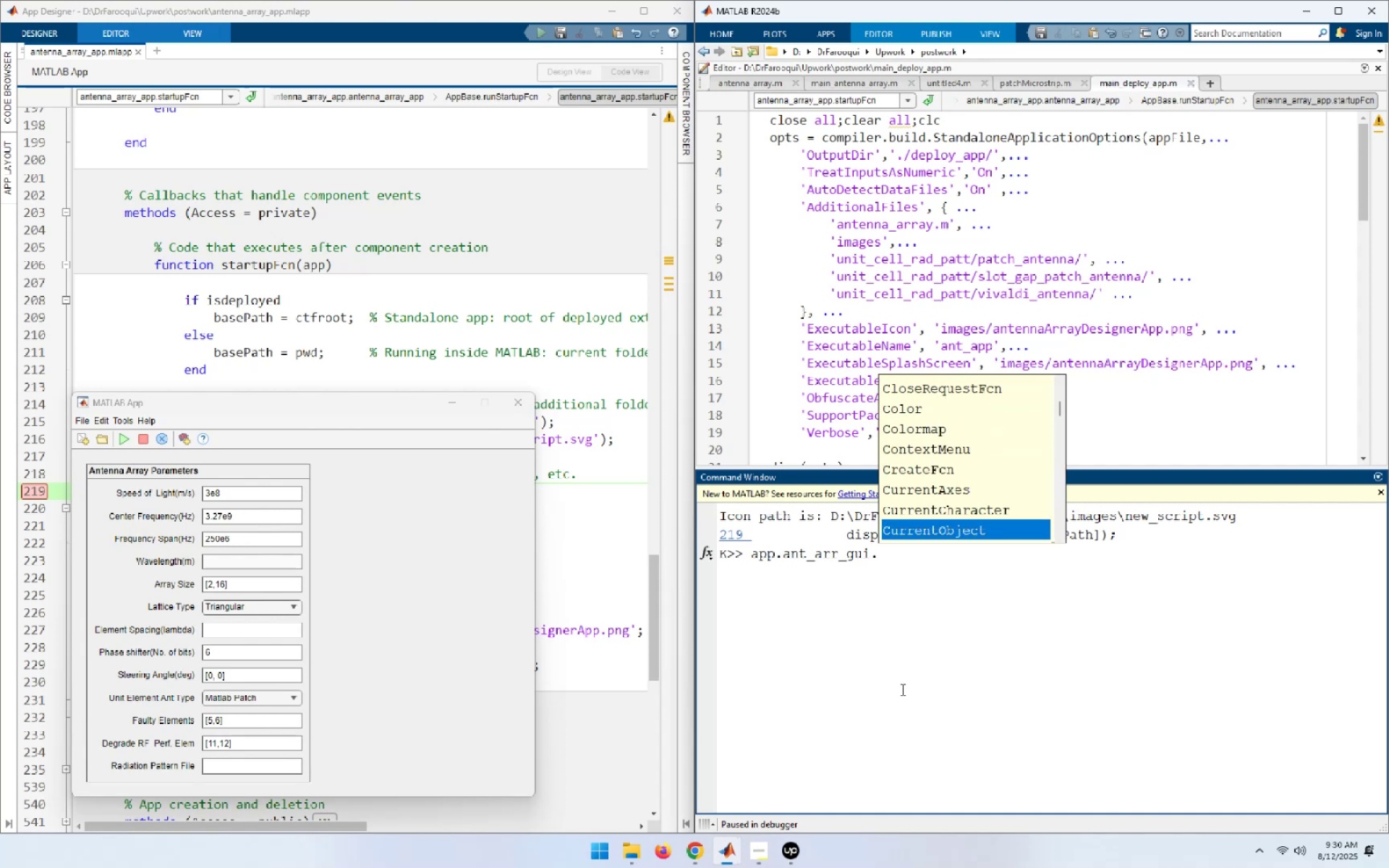 
hold_key(key=ArrowDown, duration=0.98)
 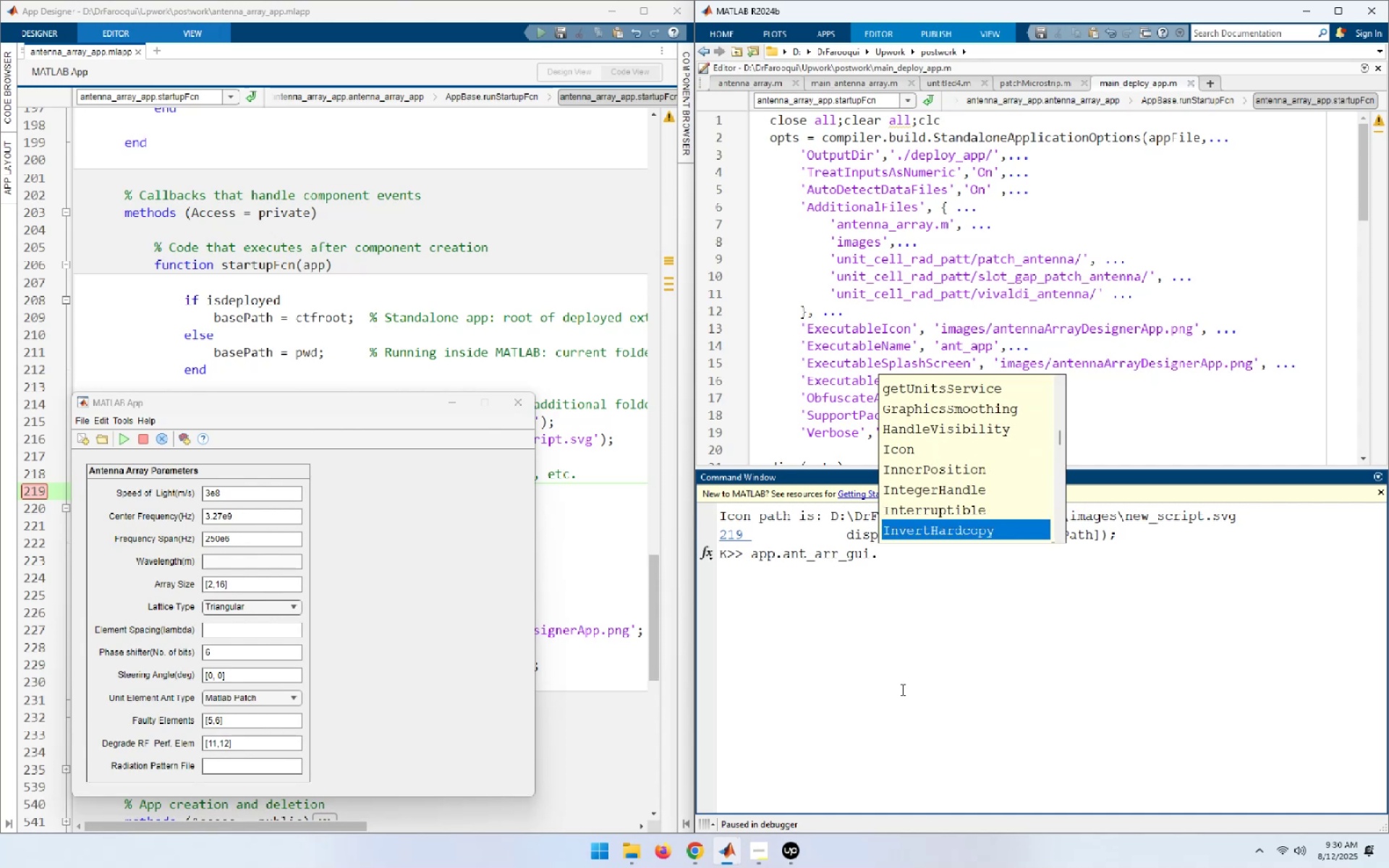 
key(ArrowDown)
 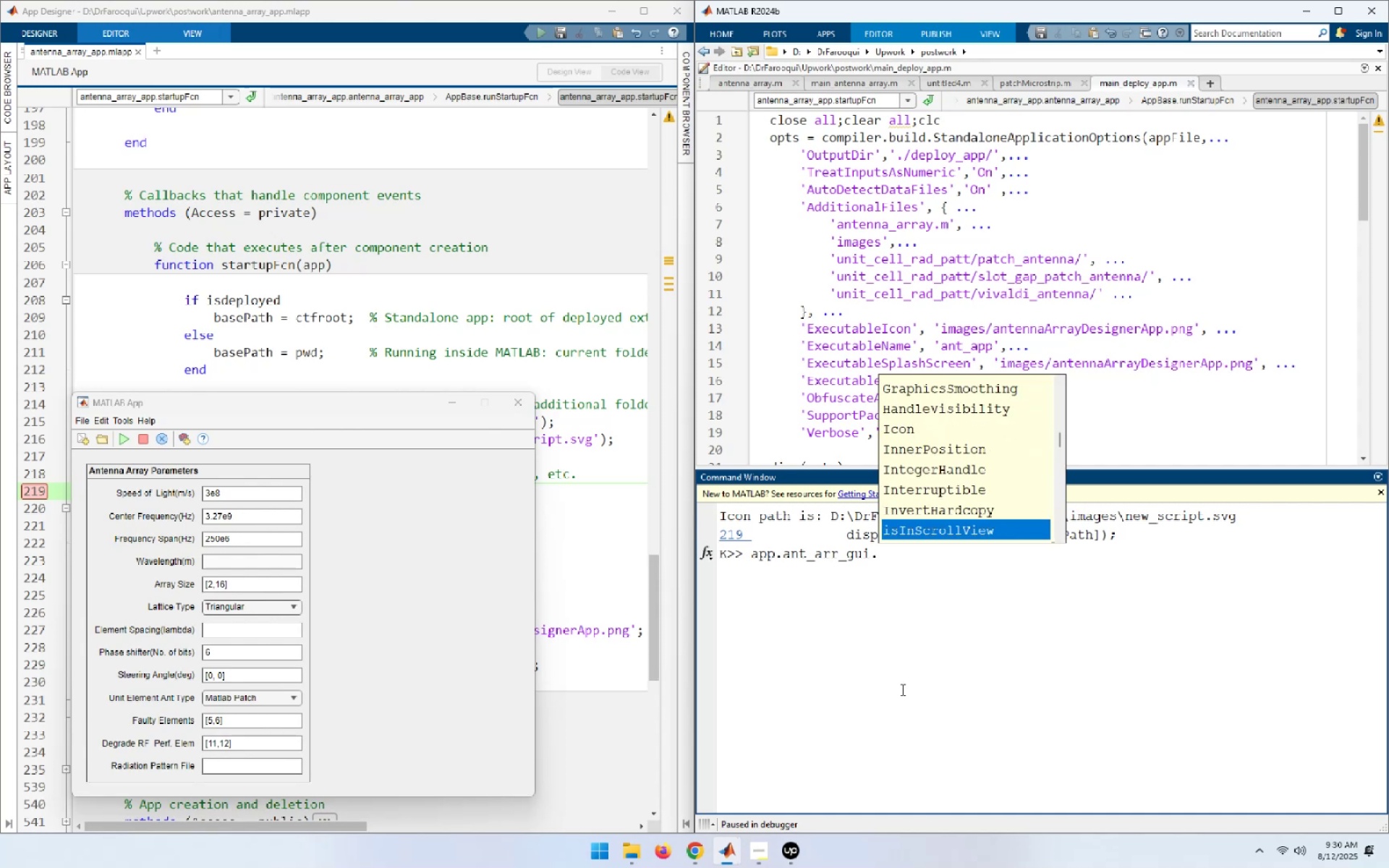 
hold_key(key=ArrowDown, duration=0.81)
 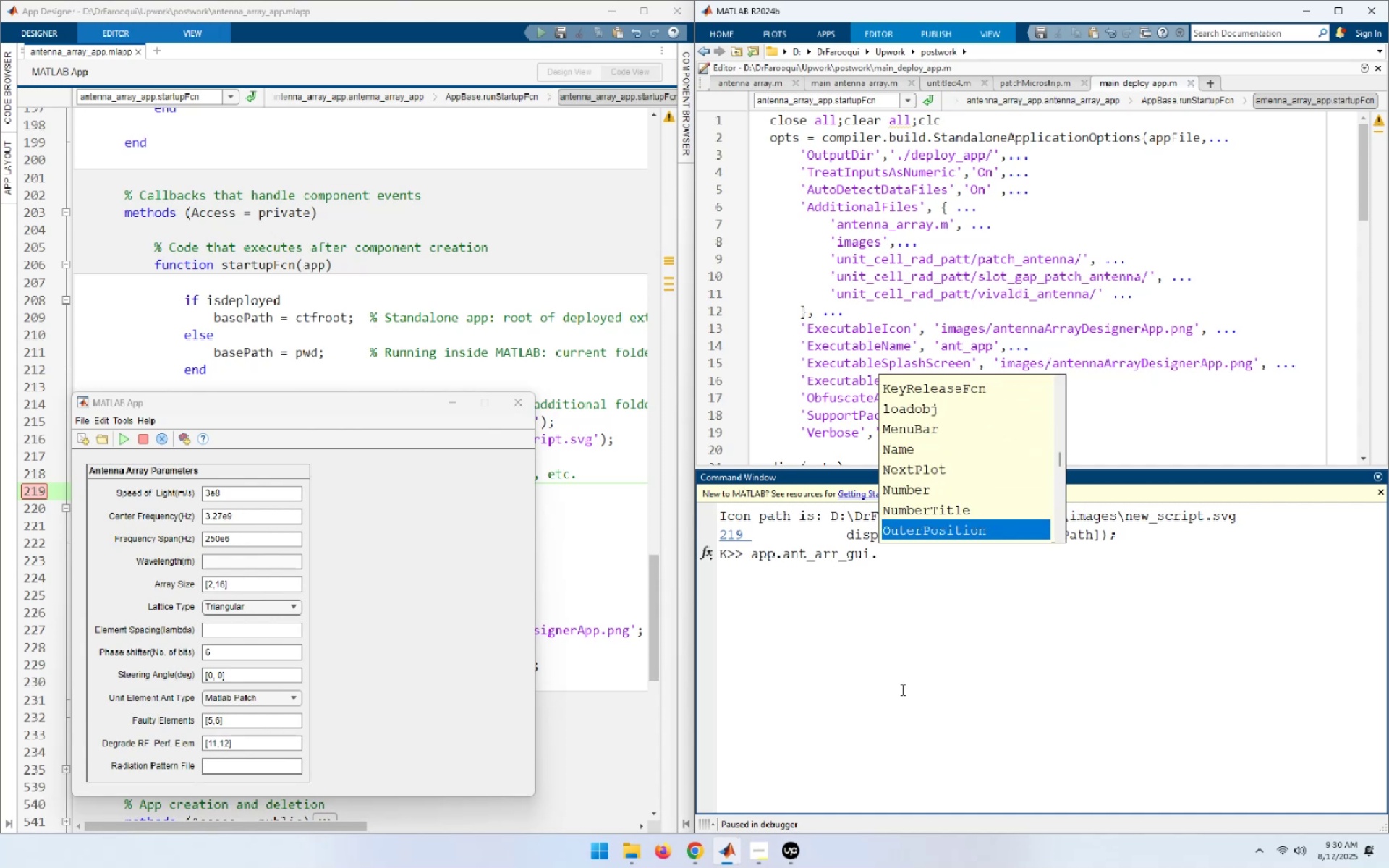 
hold_key(key=ArrowDown, duration=1.31)
 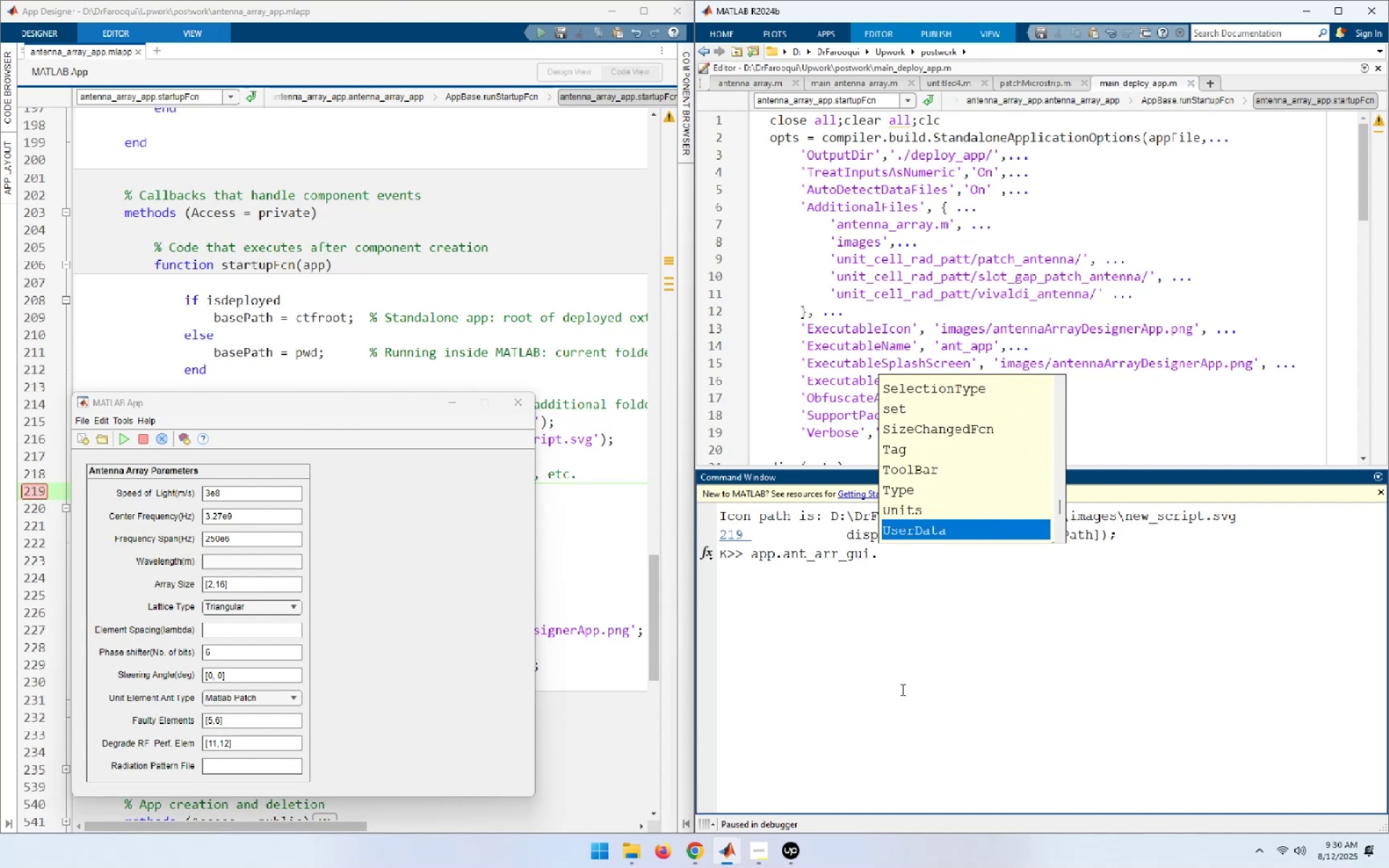 
key(ArrowDown)
 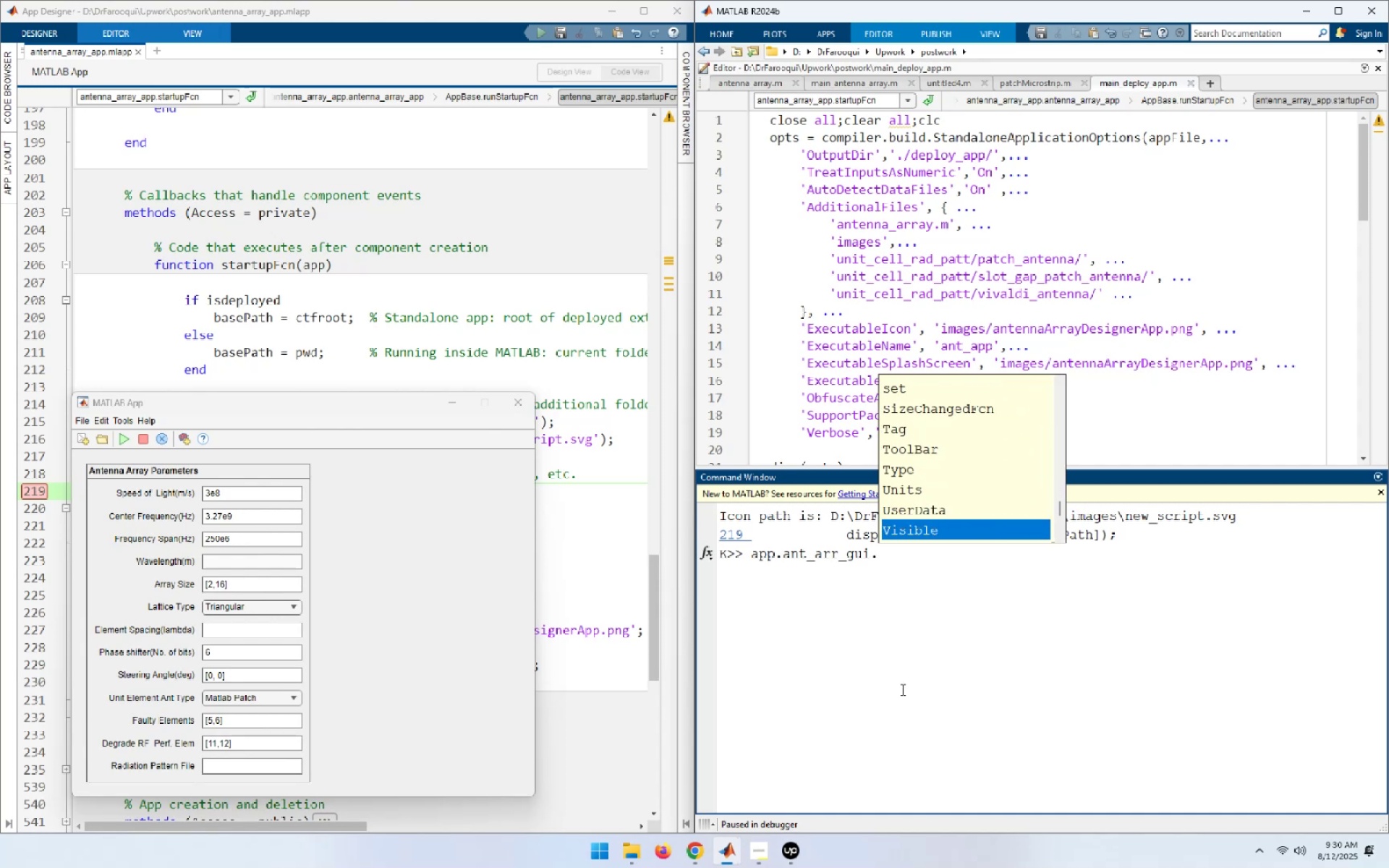 
hold_key(key=ArrowDown, duration=1.34)
 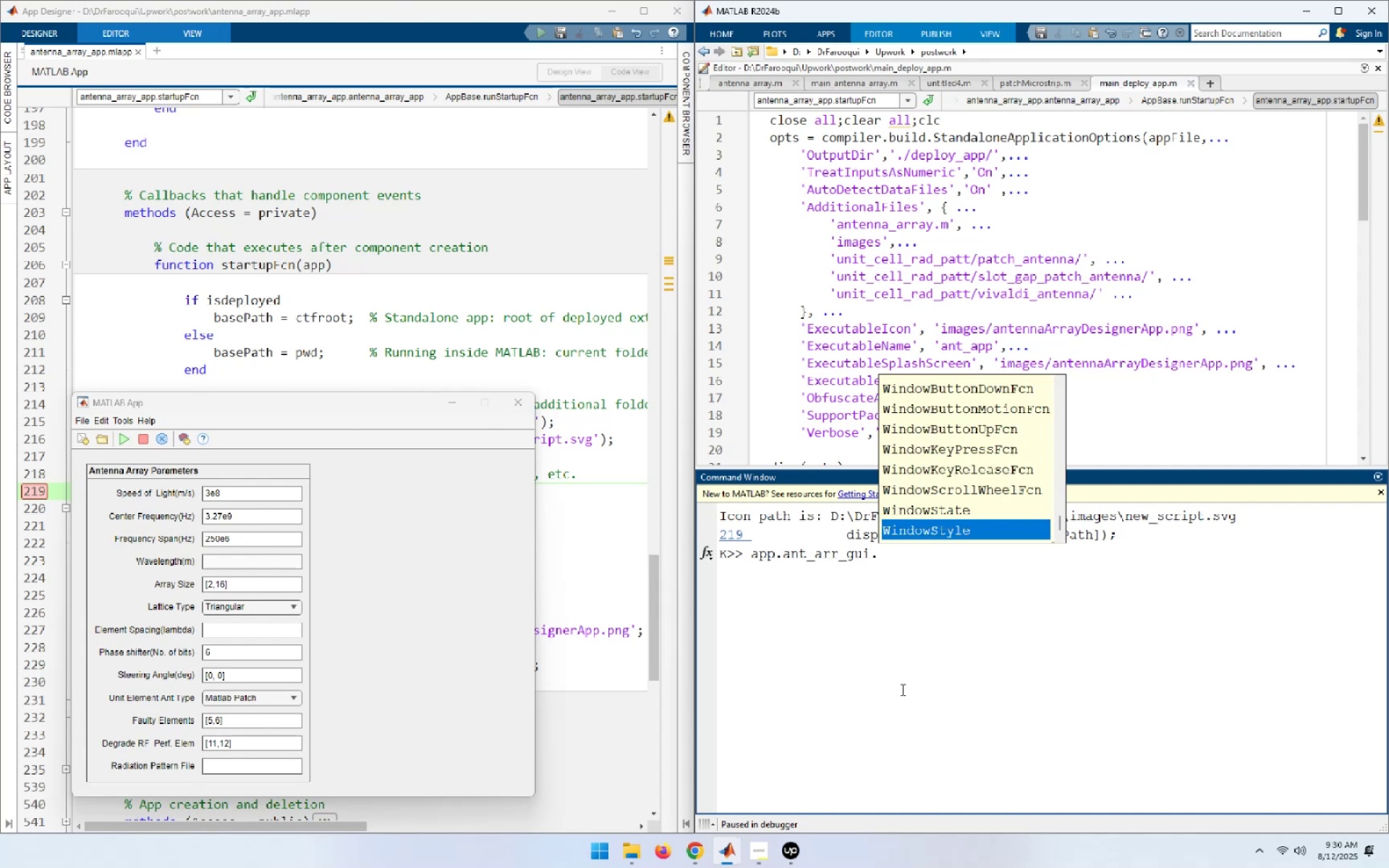 
key(Escape)
 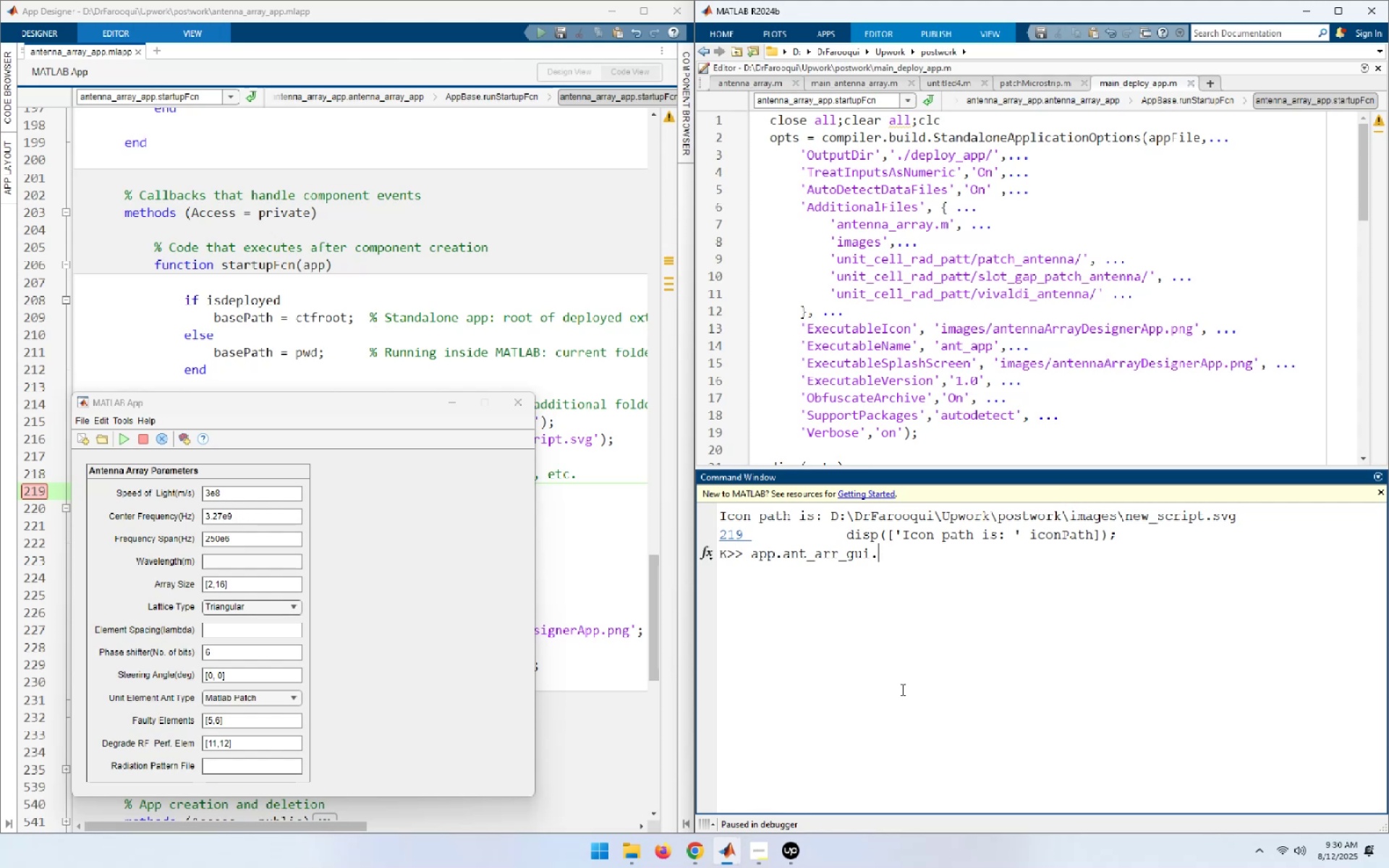 
key(Escape)
 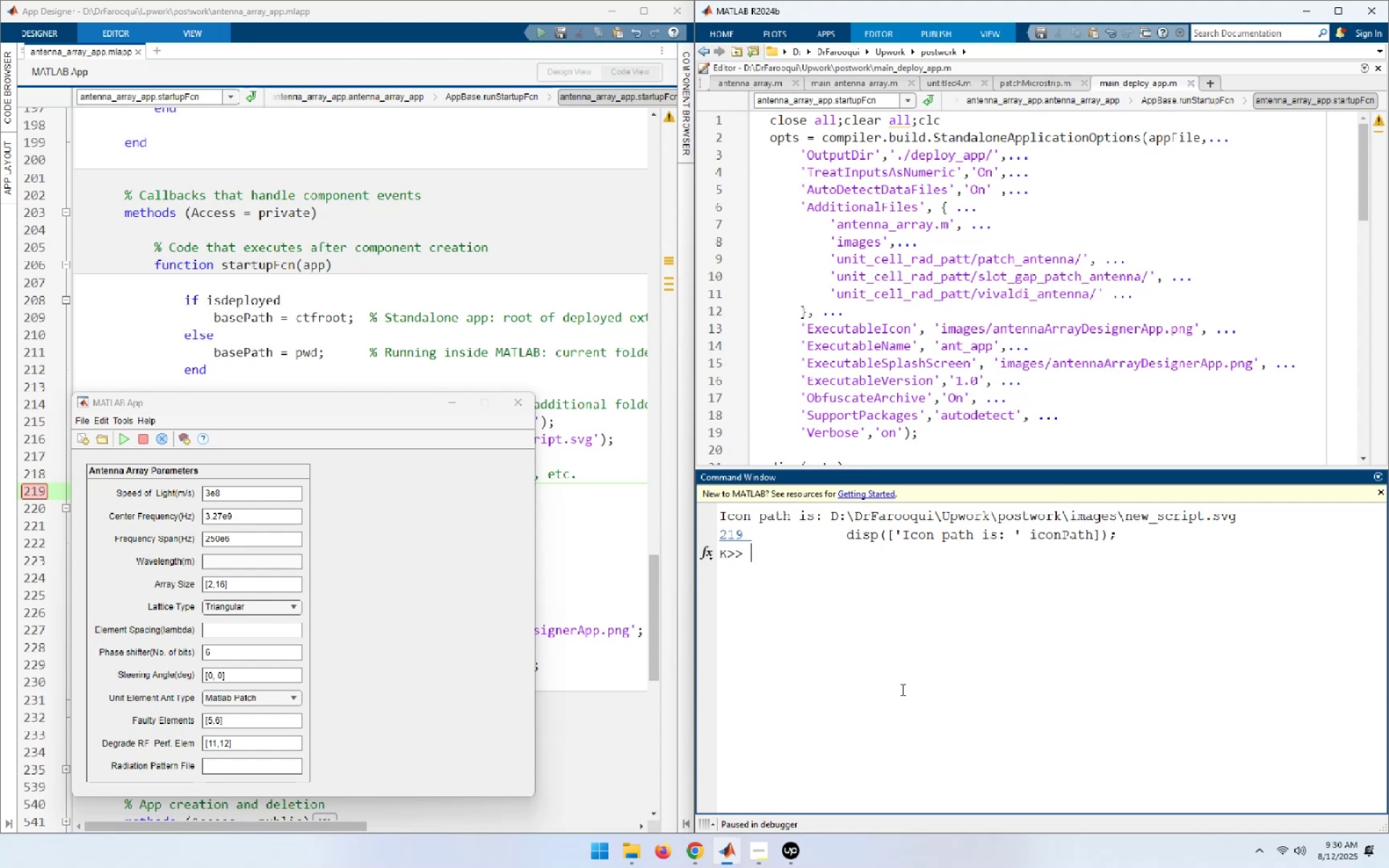 
key(Escape)
 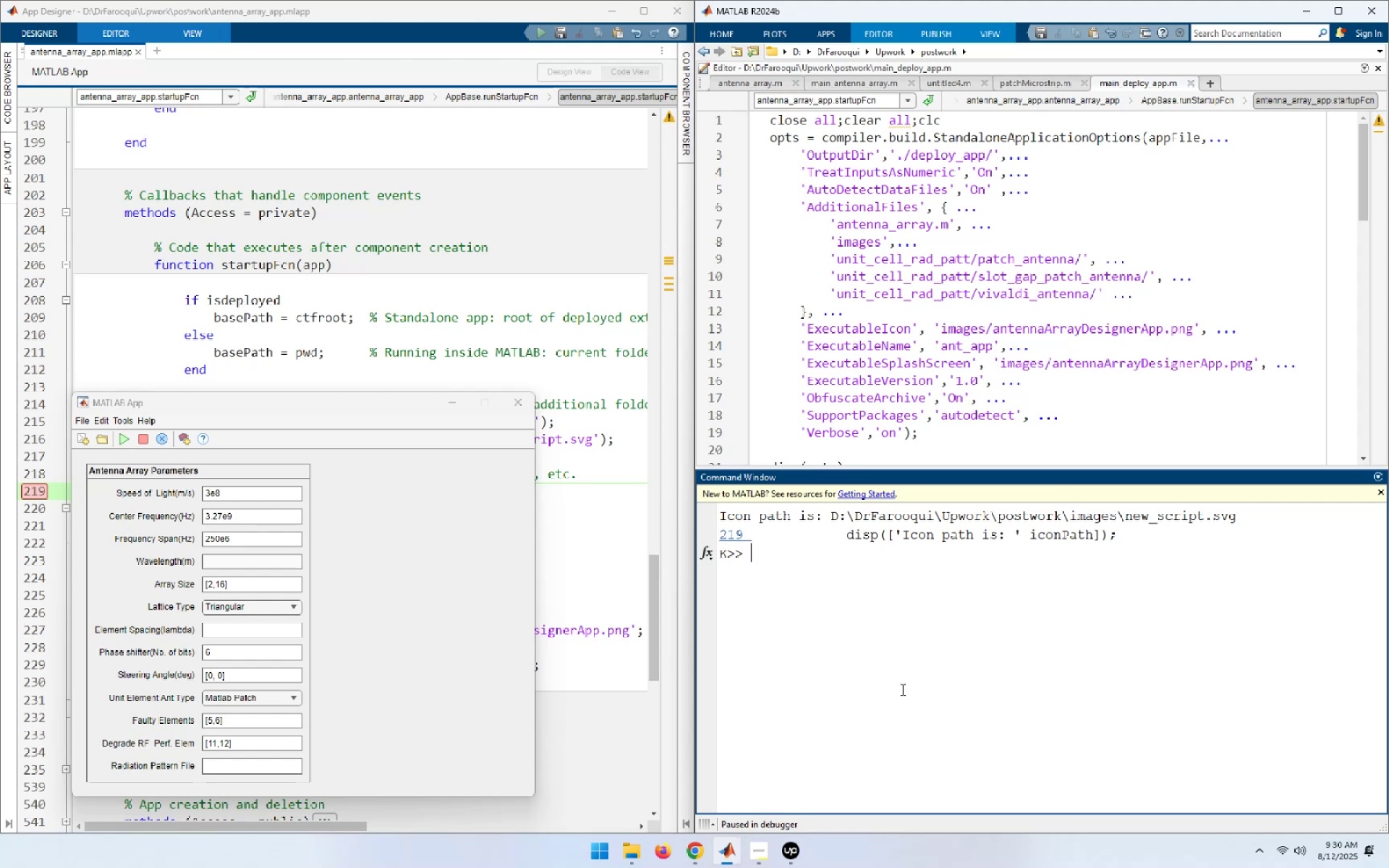 
key(Escape)
 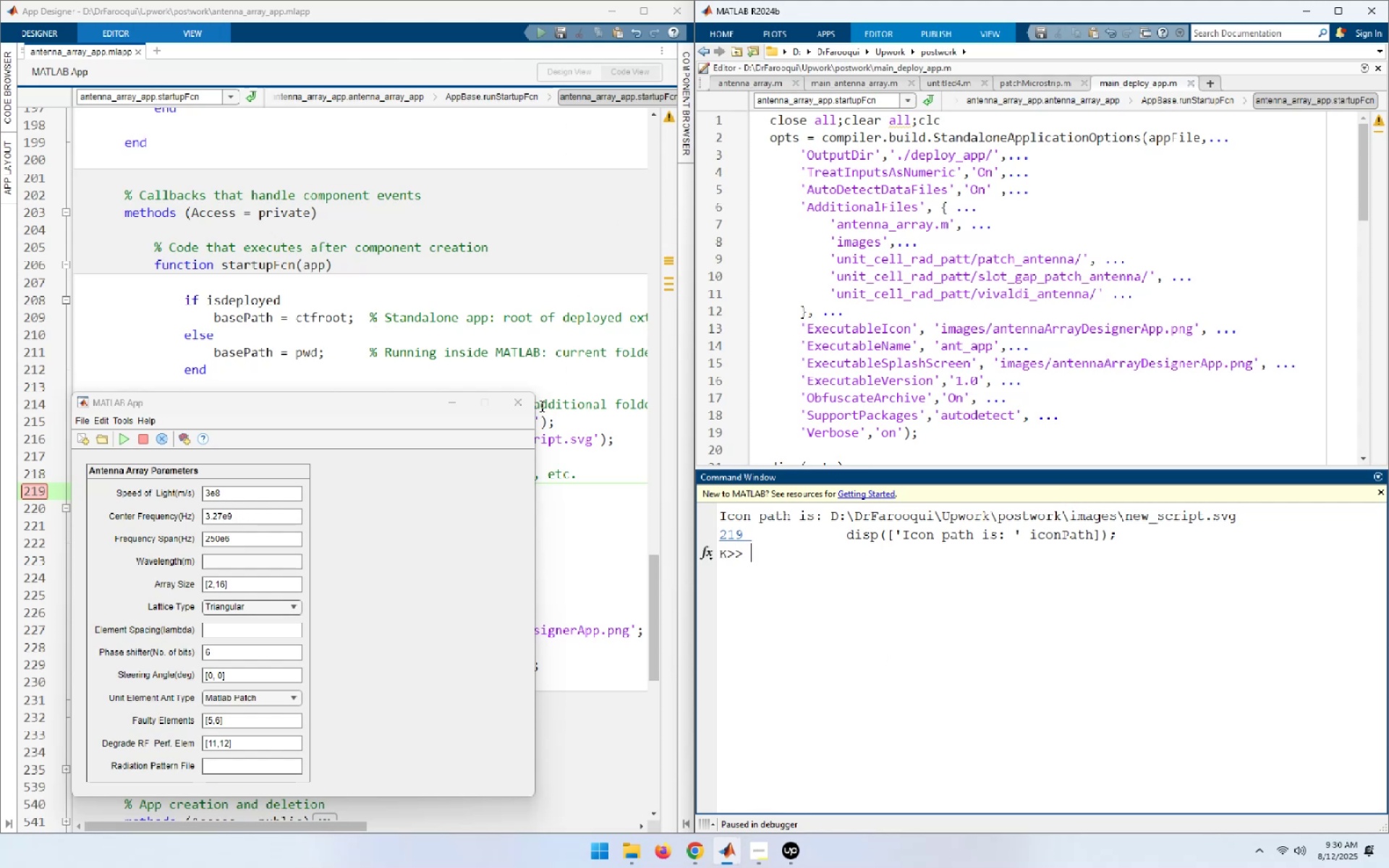 
left_click([517, 395])
 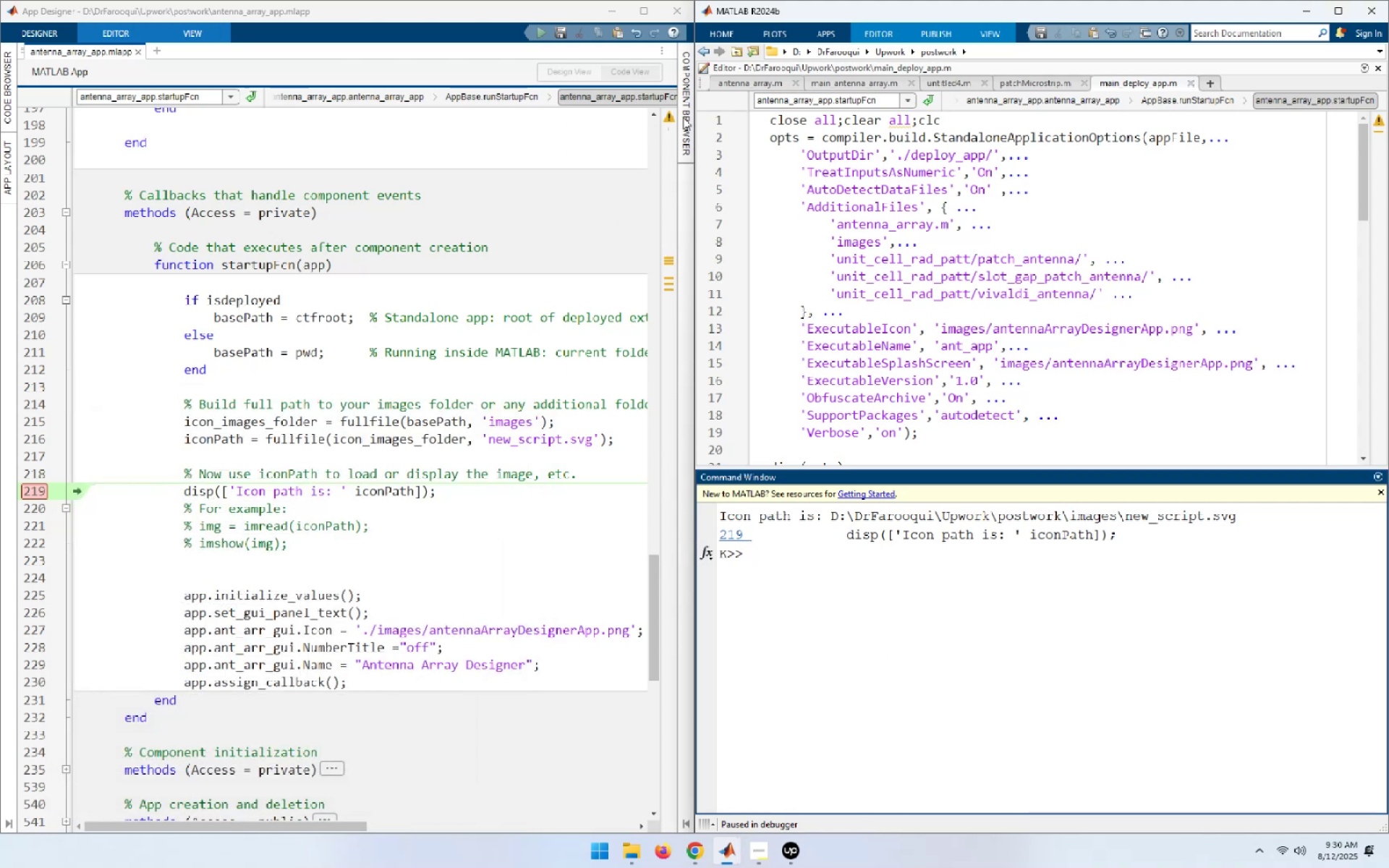 
left_click([683, 116])
 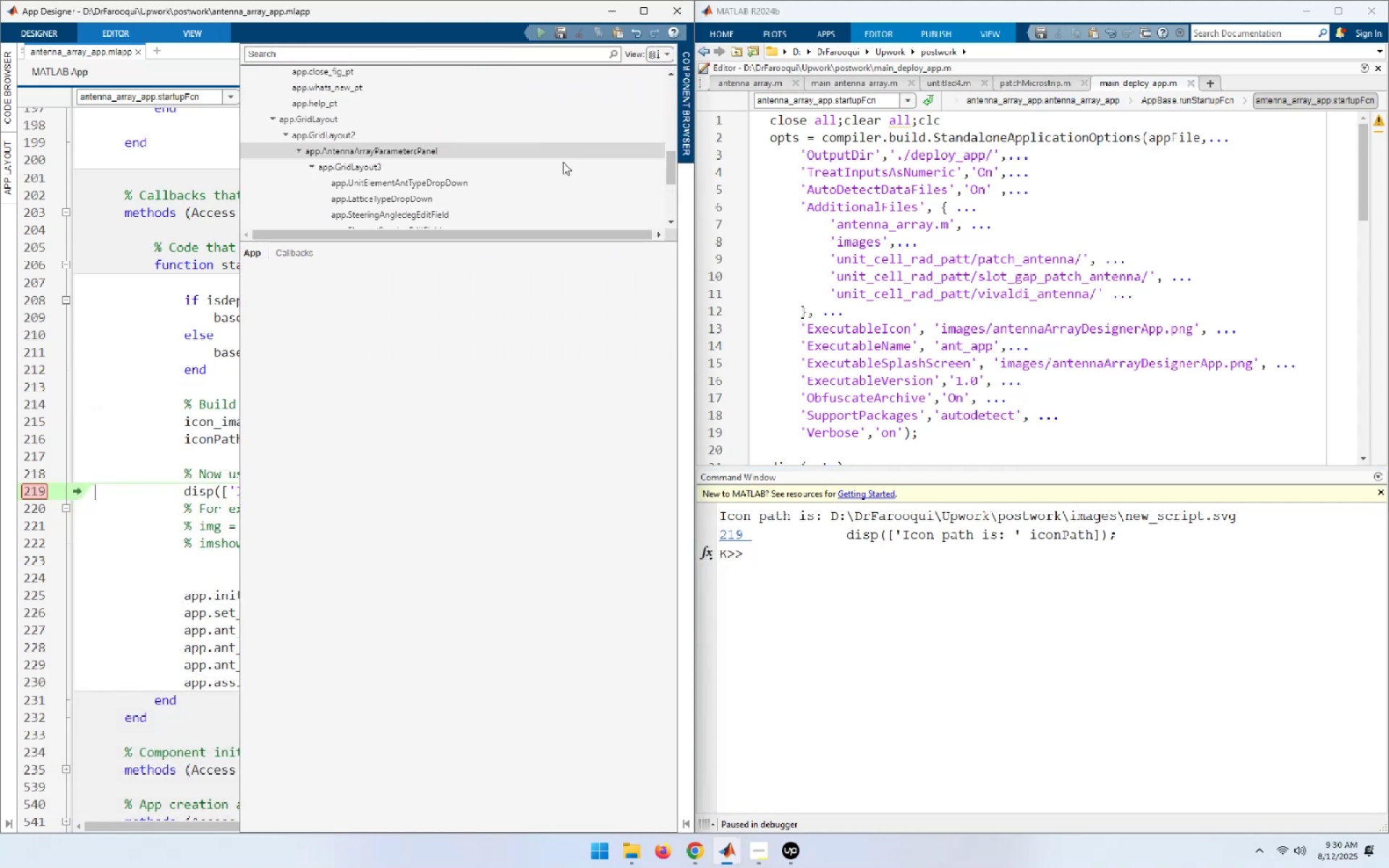 
scroll: coordinate [590, 171], scroll_direction: down, amount: 2.0
 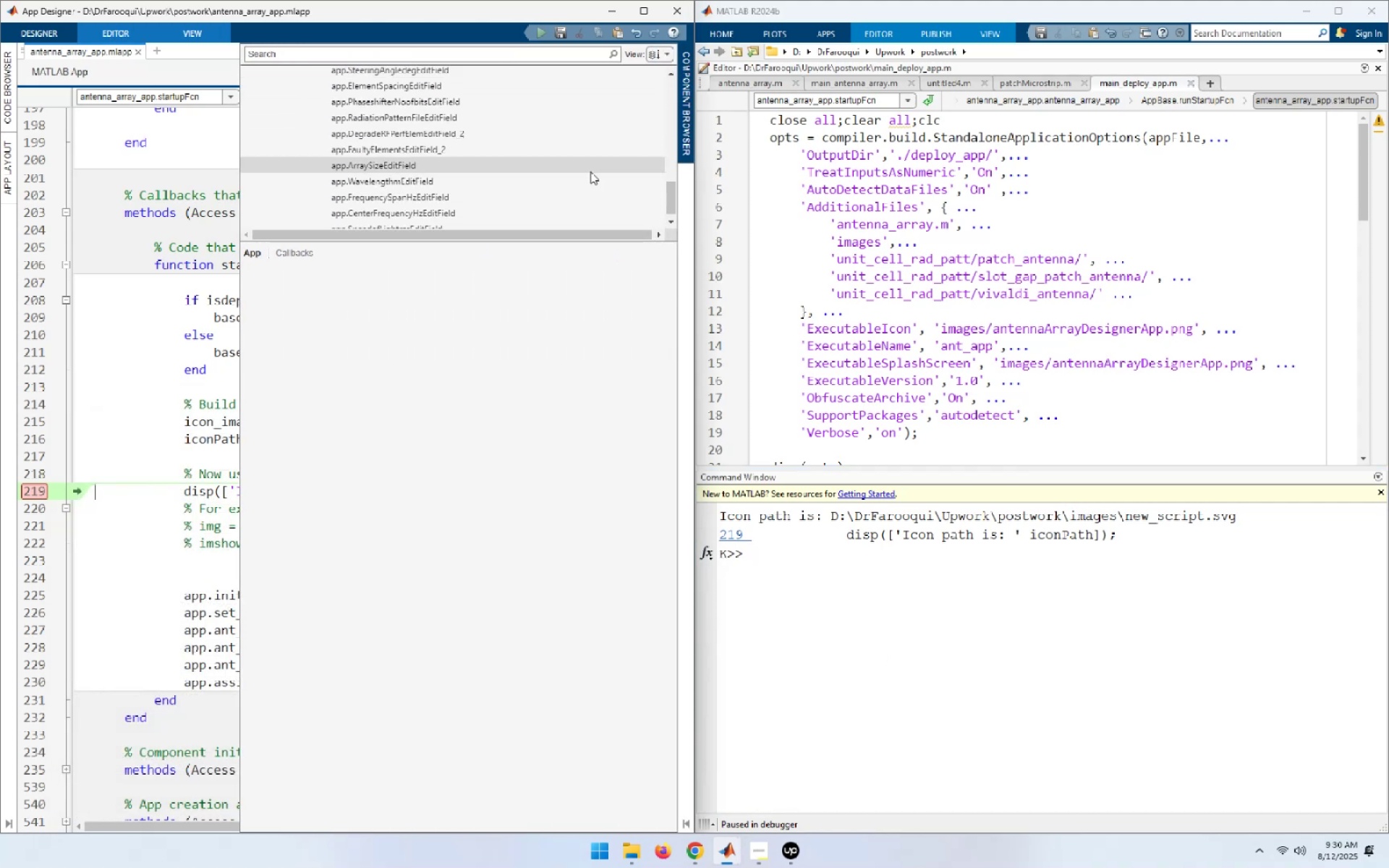 
scroll: coordinate [590, 171], scroll_direction: up, amount: 4.0
 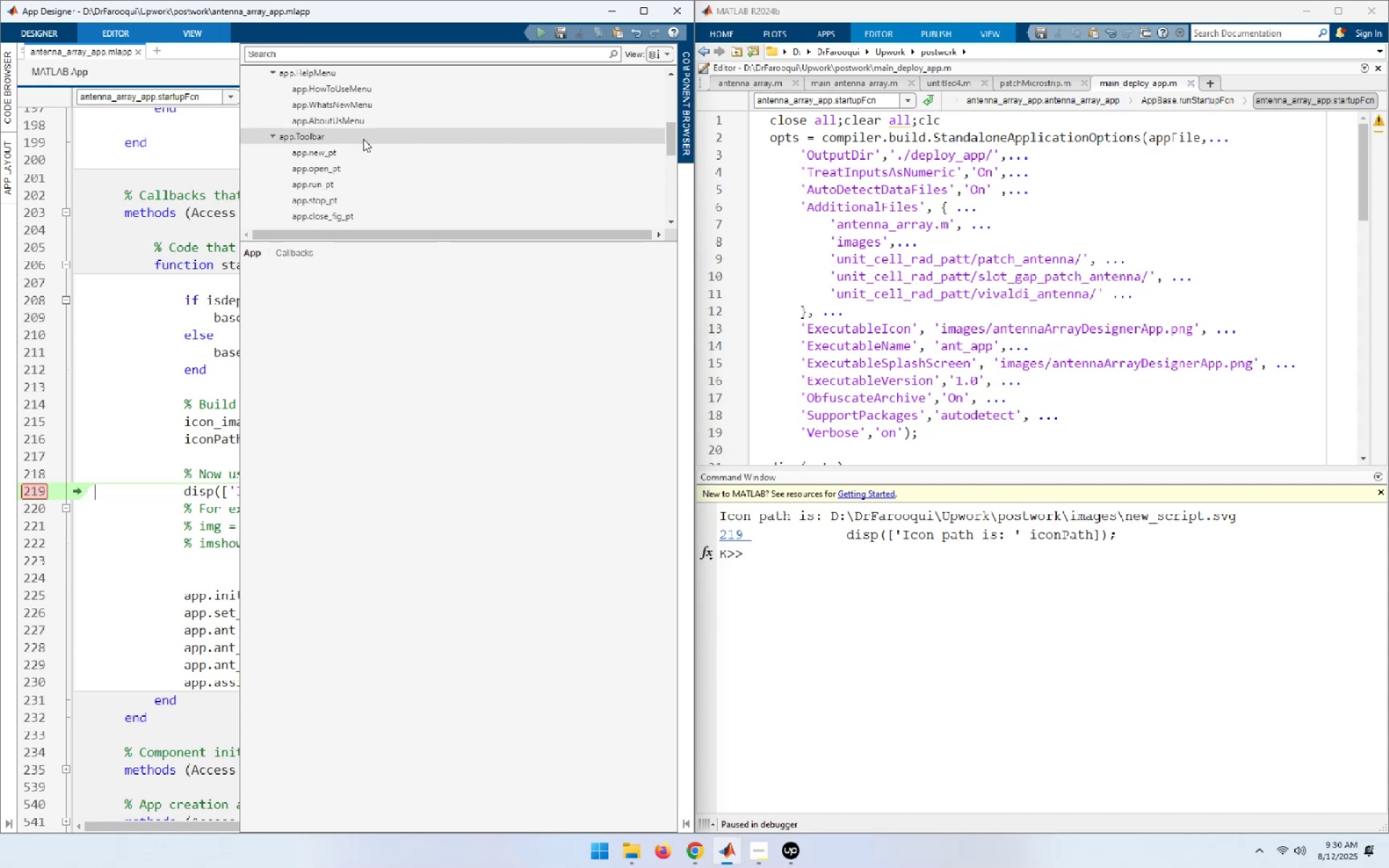 
left_click([362, 150])
 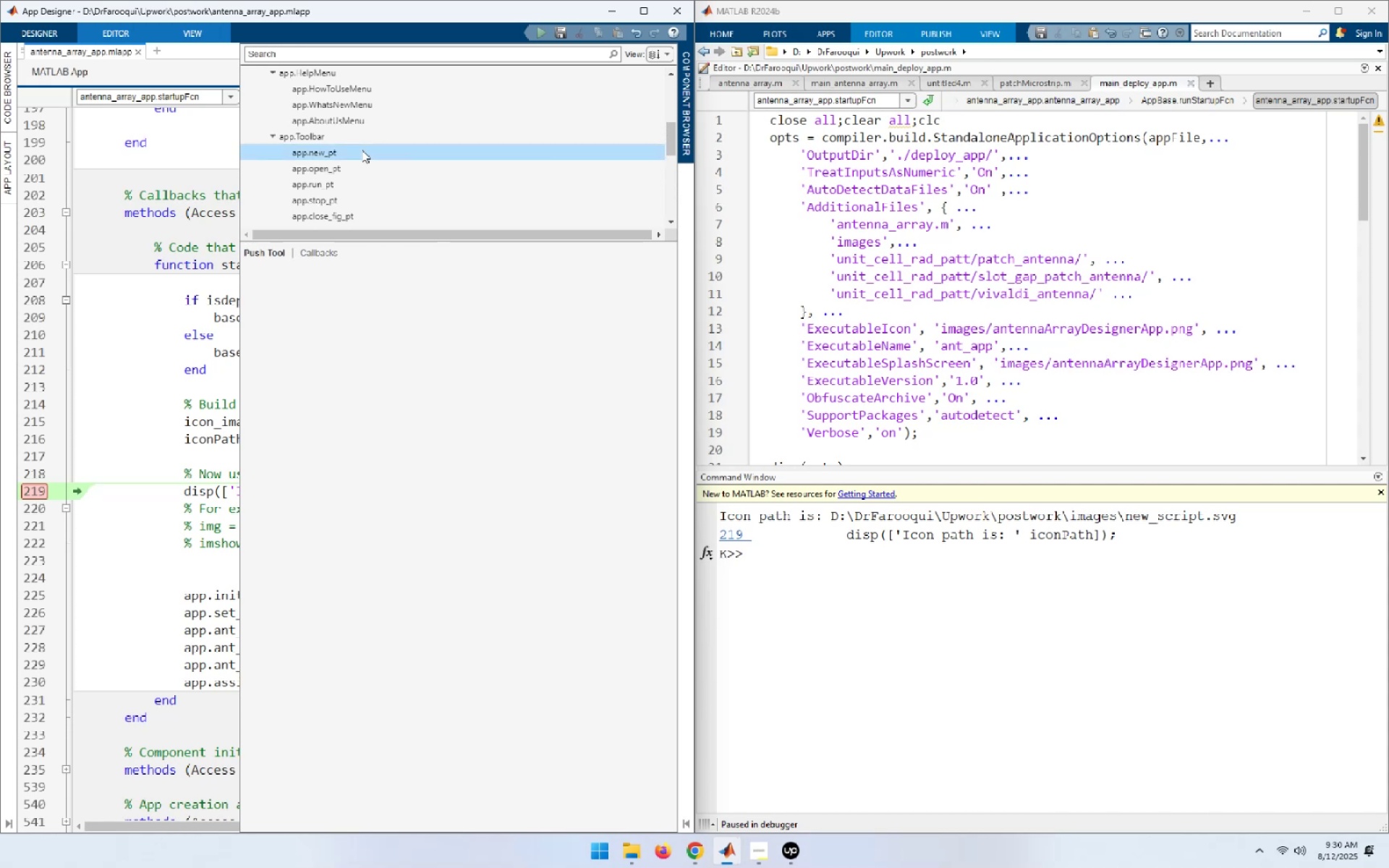 
key(F2)
 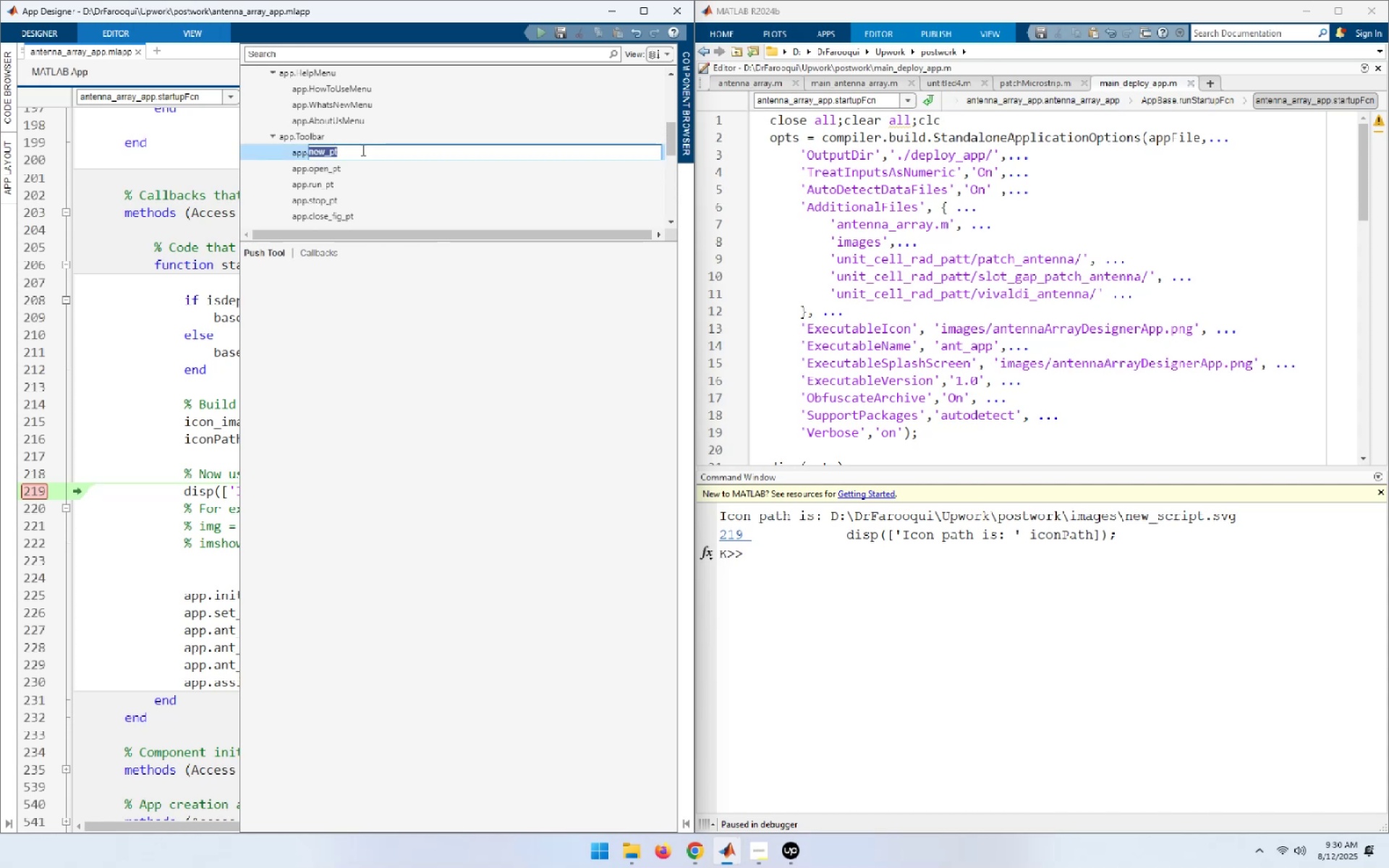 
key(Control+C)
 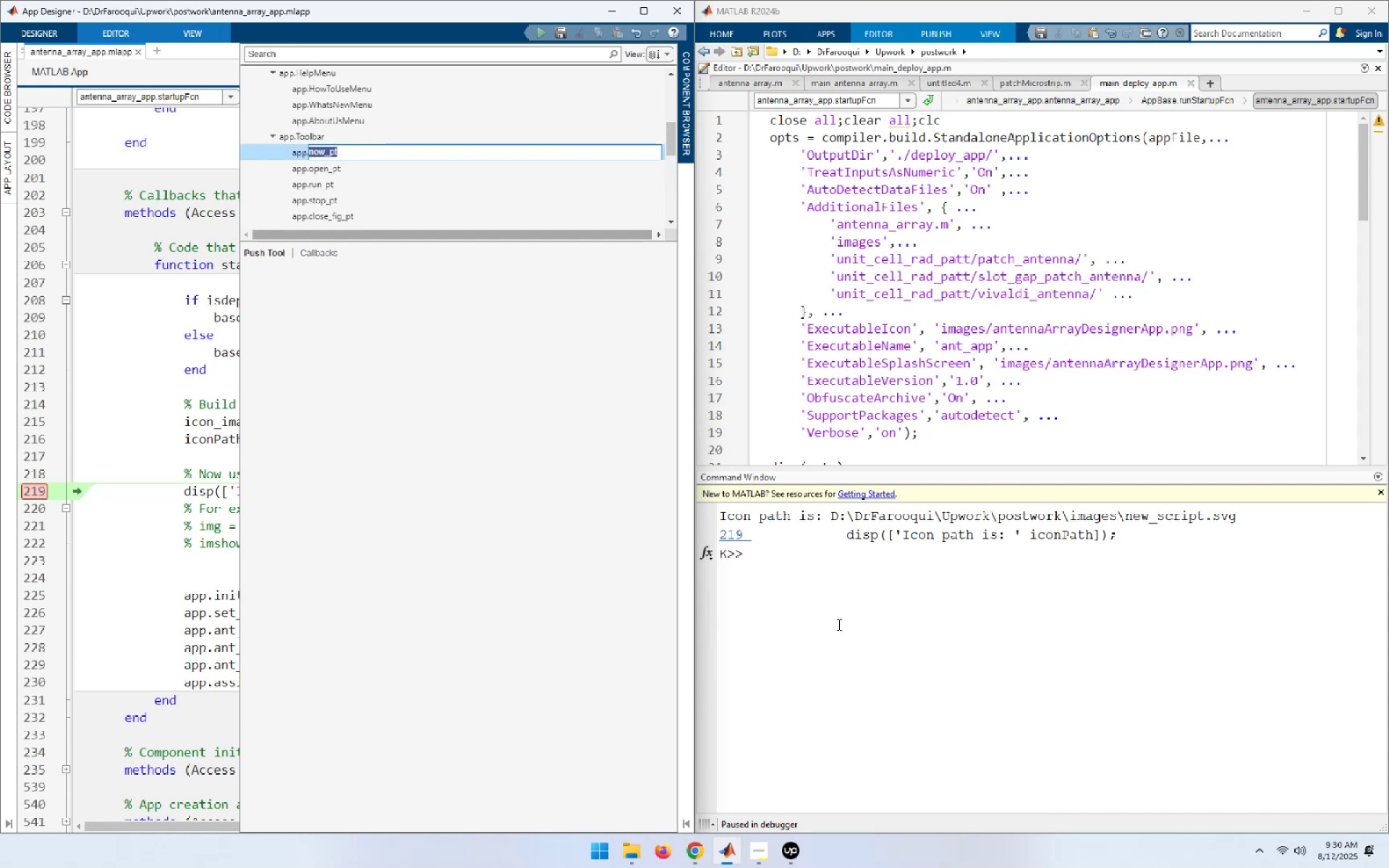 
left_click([849, 644])
 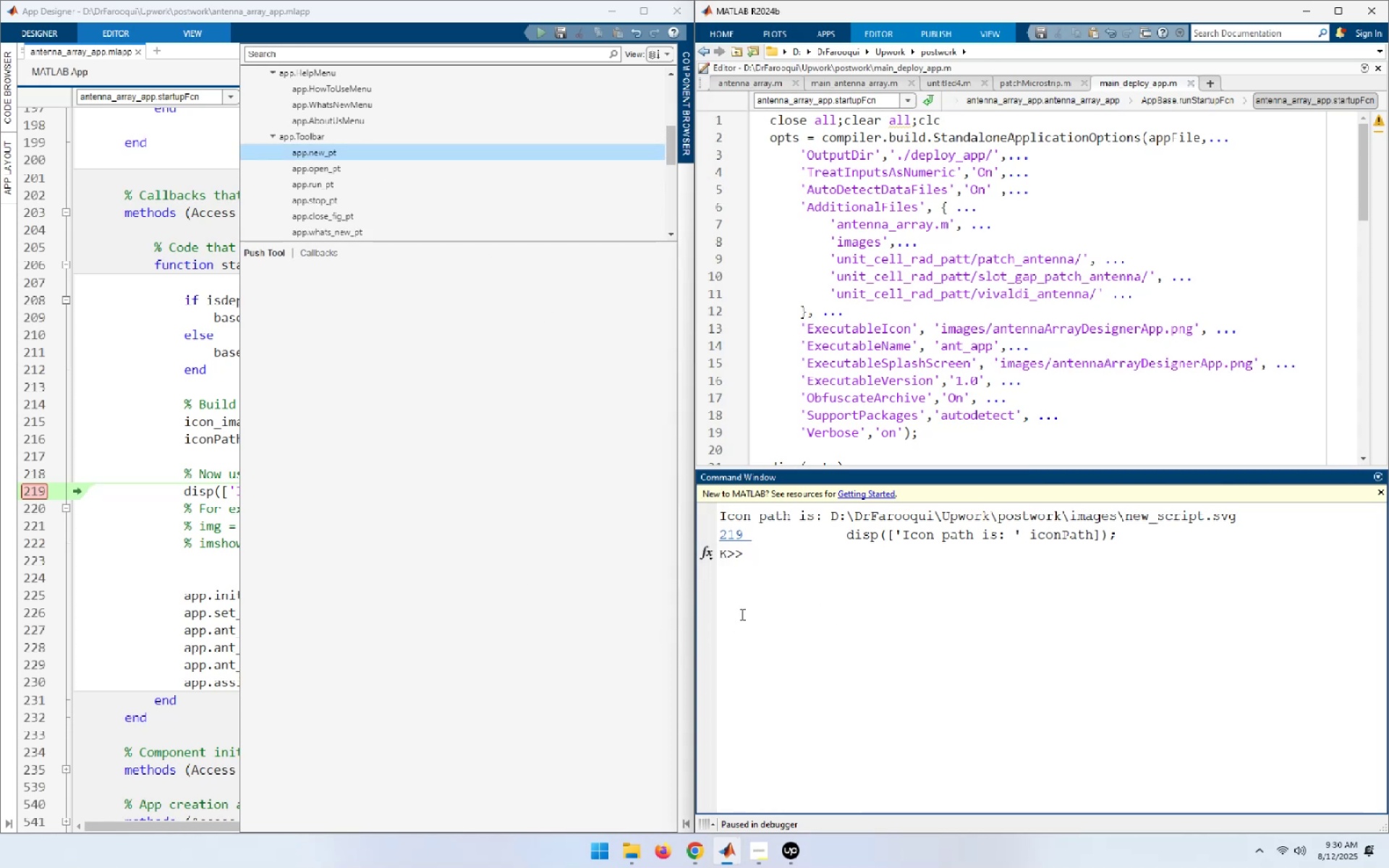 
key(Control+ControlLeft)
 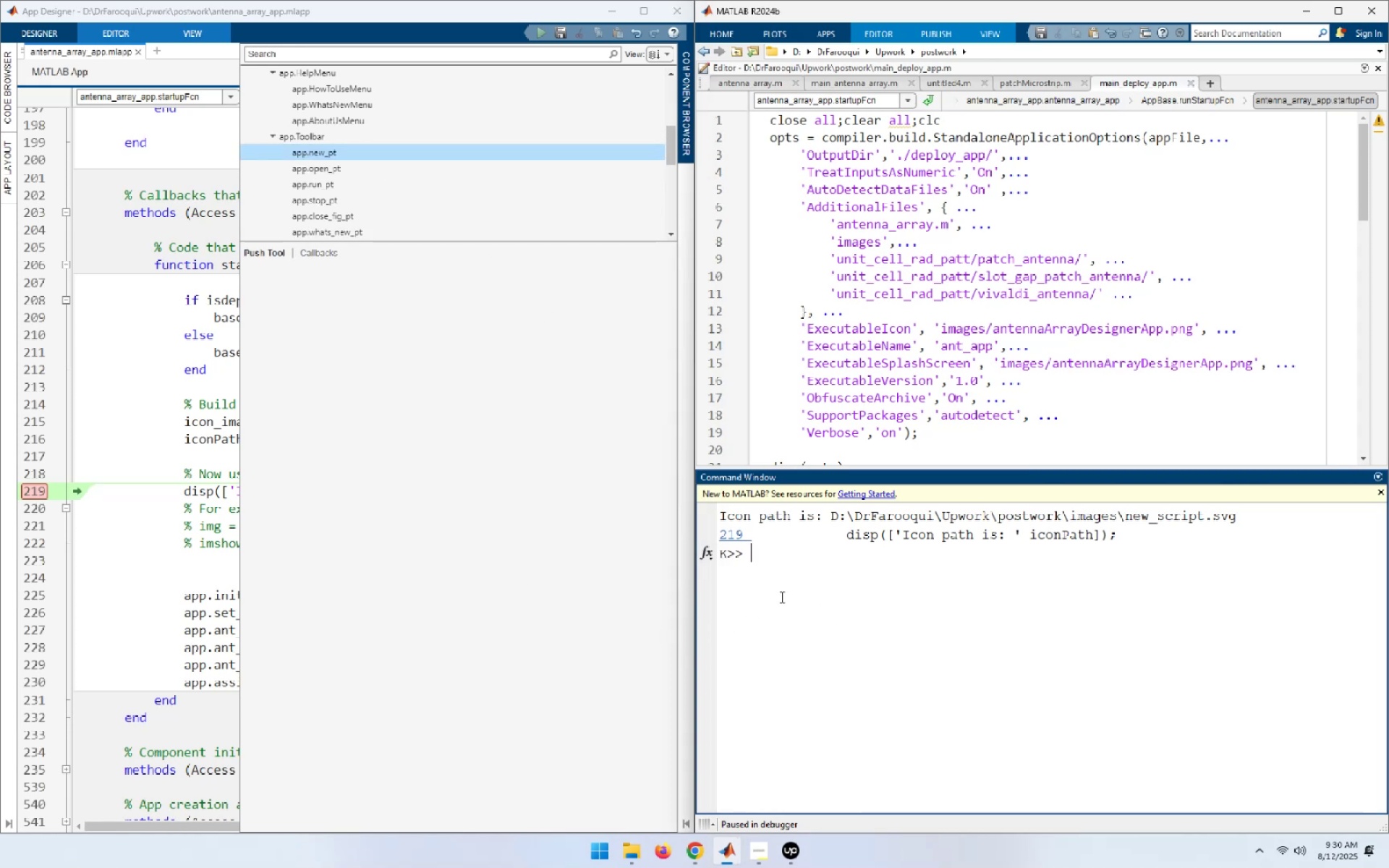 
key(Control+V)
 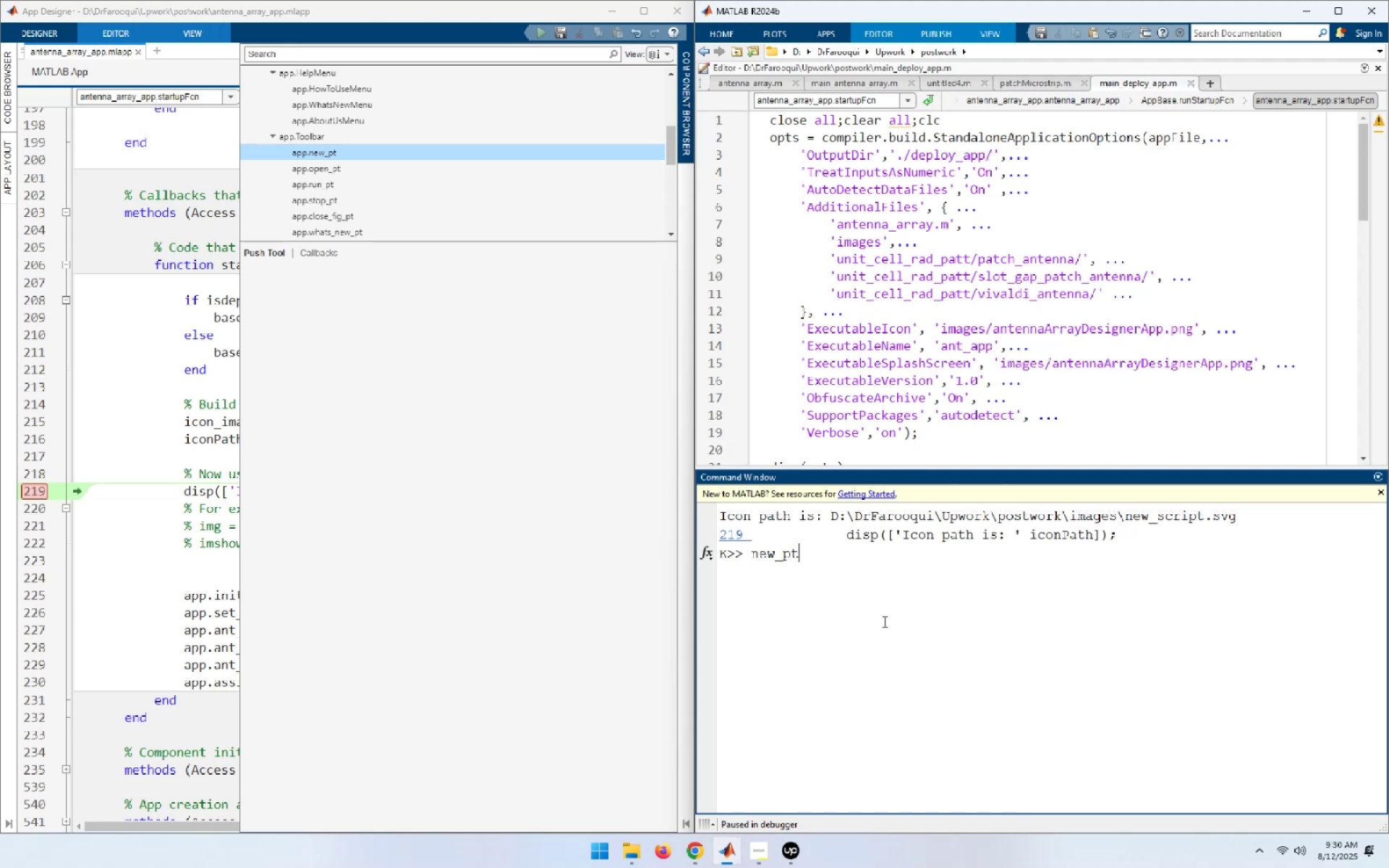 
type([Home]app.[Home][End])
key(NumpadEnter)
 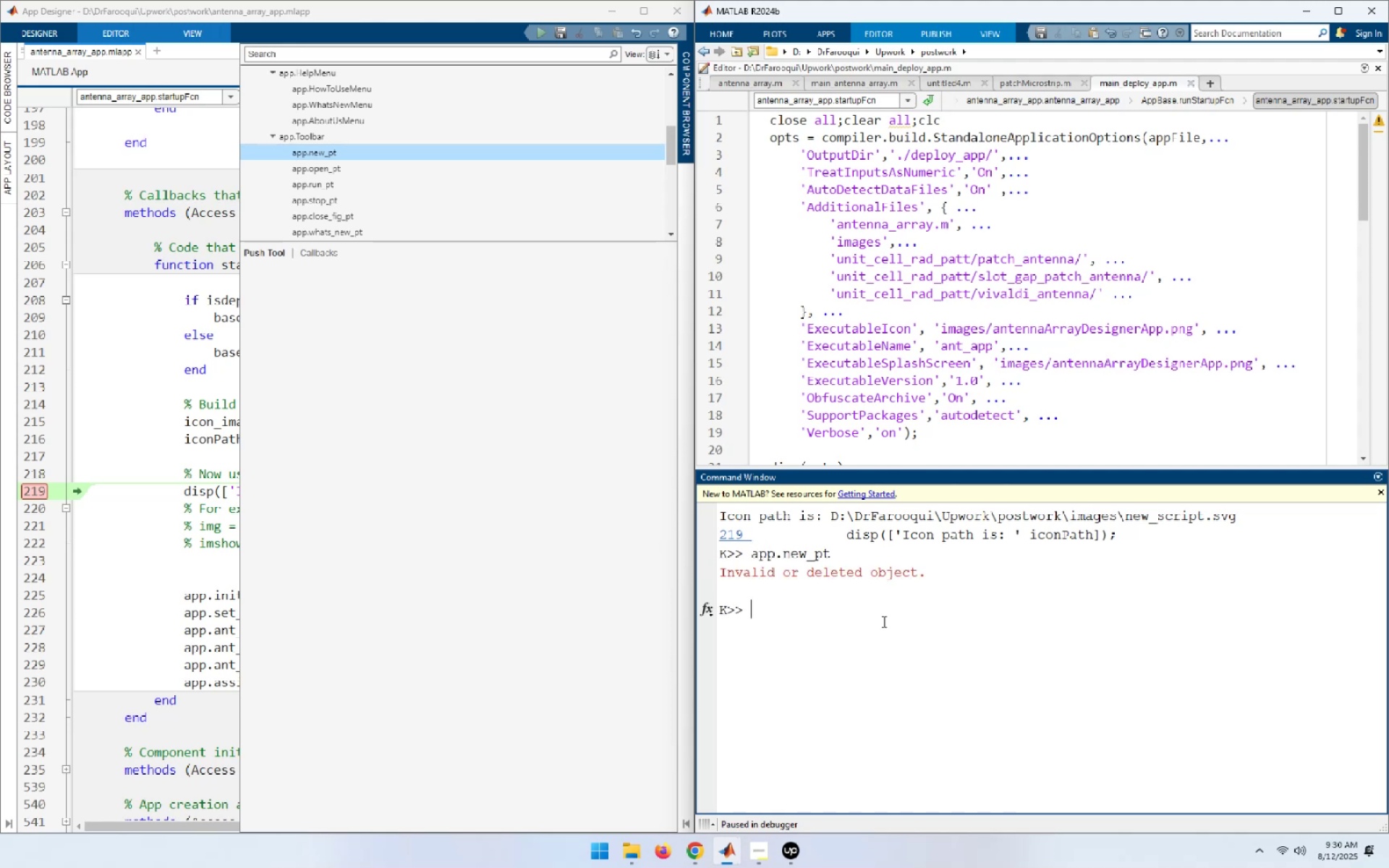 
left_click_drag(start_coordinate=[829, 553], to_coordinate=[778, 552])
 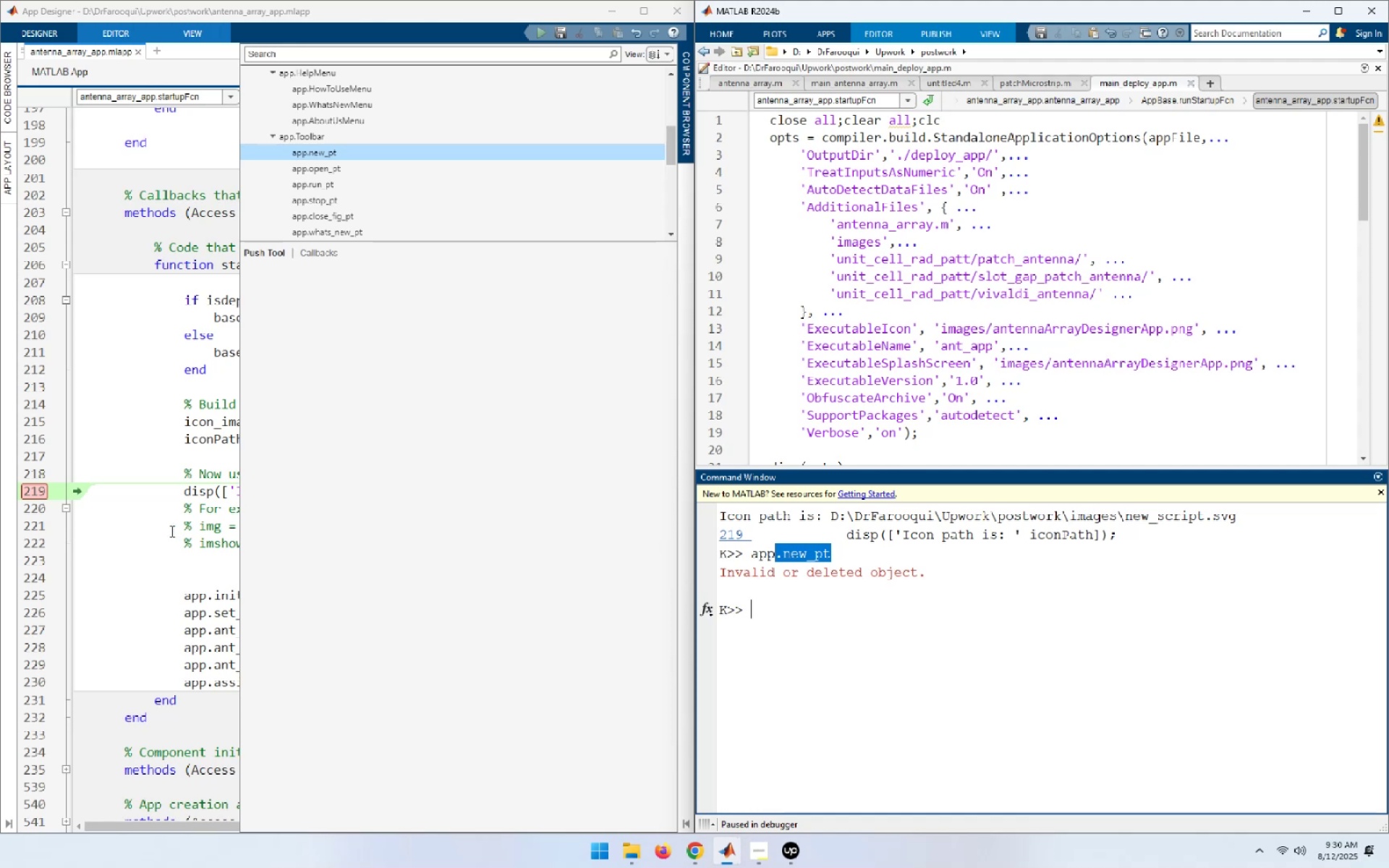 
left_click([140, 417])
 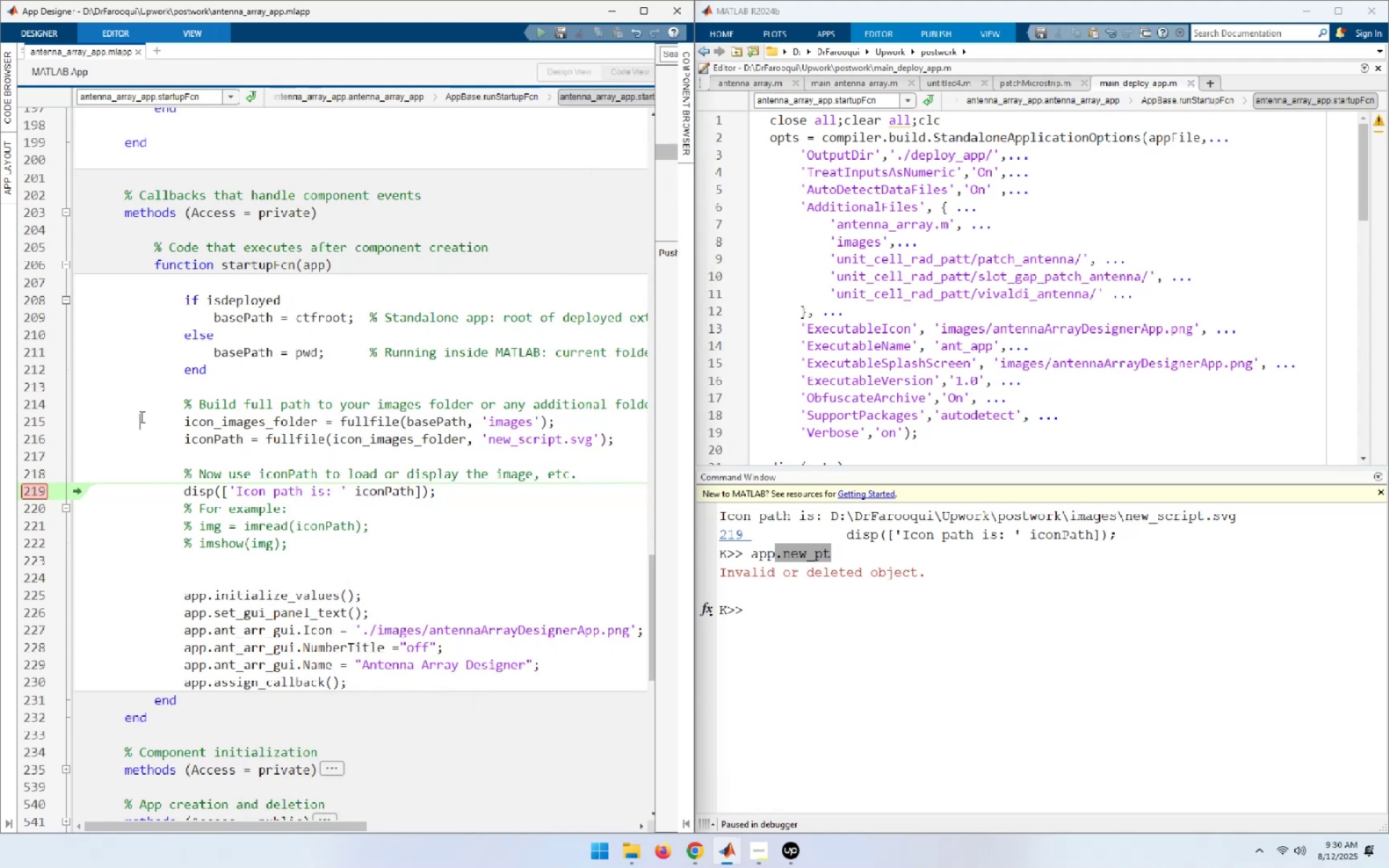 
key(Shift+F5)
 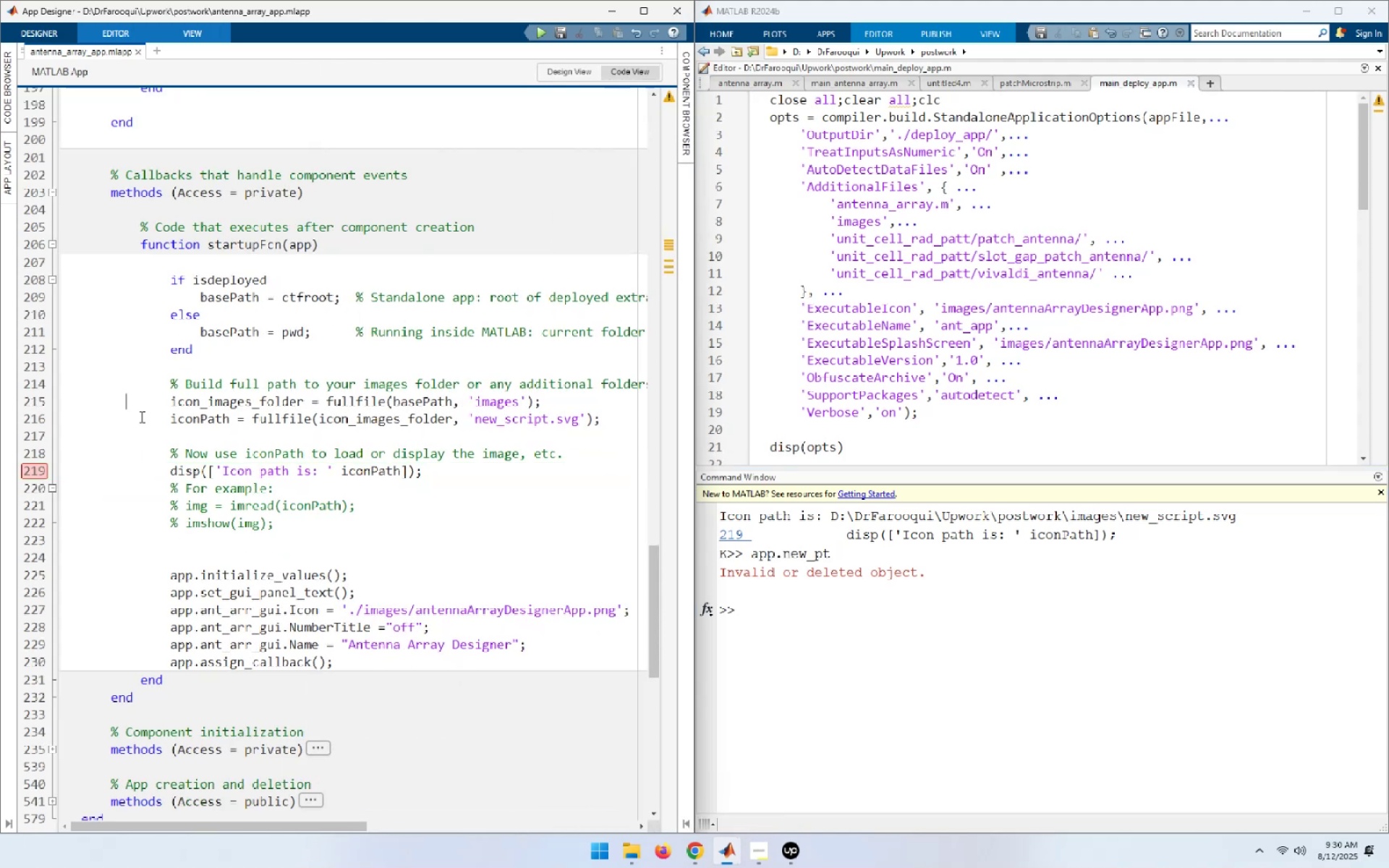 
key(F5)
 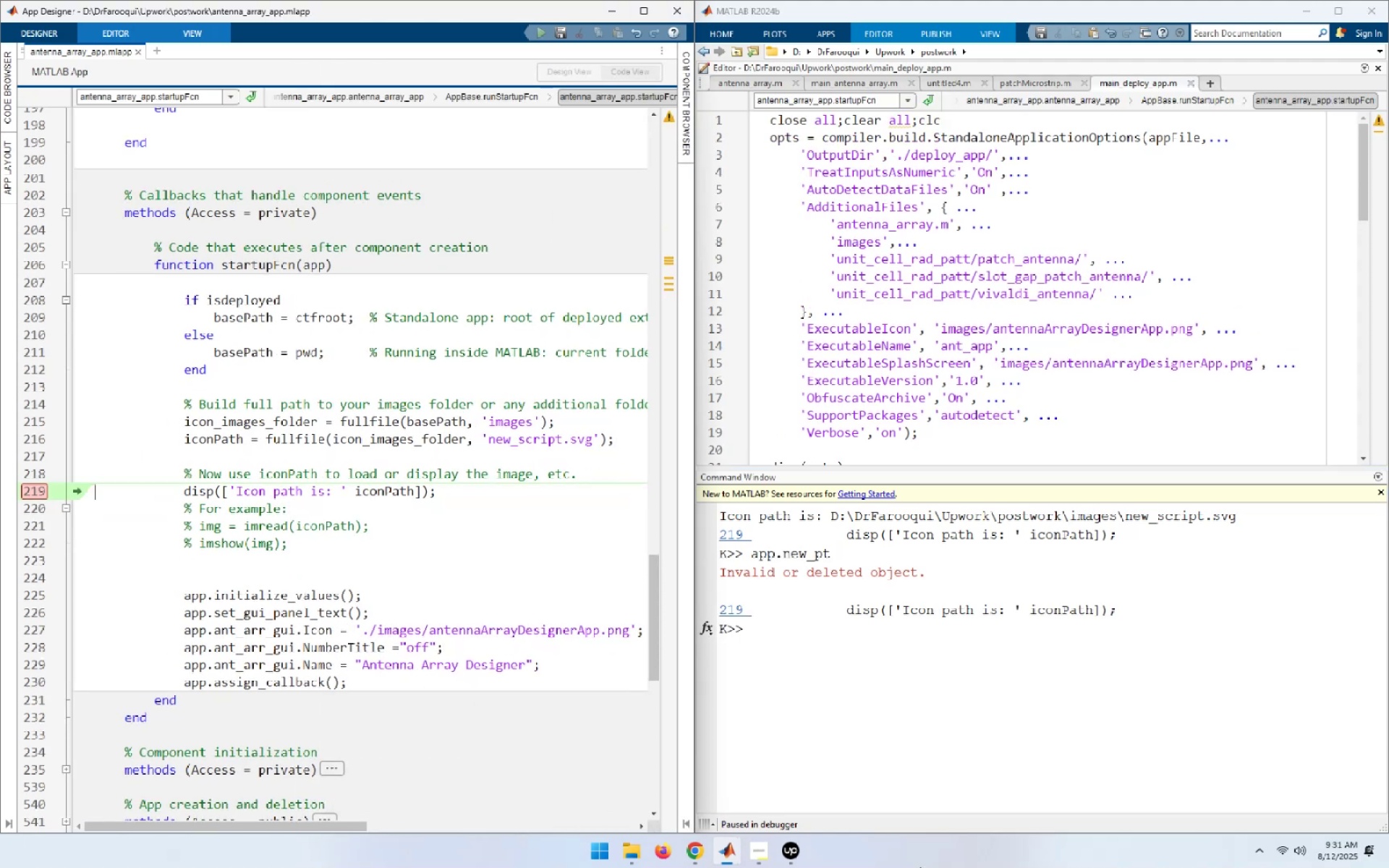 
left_click([809, 694])
 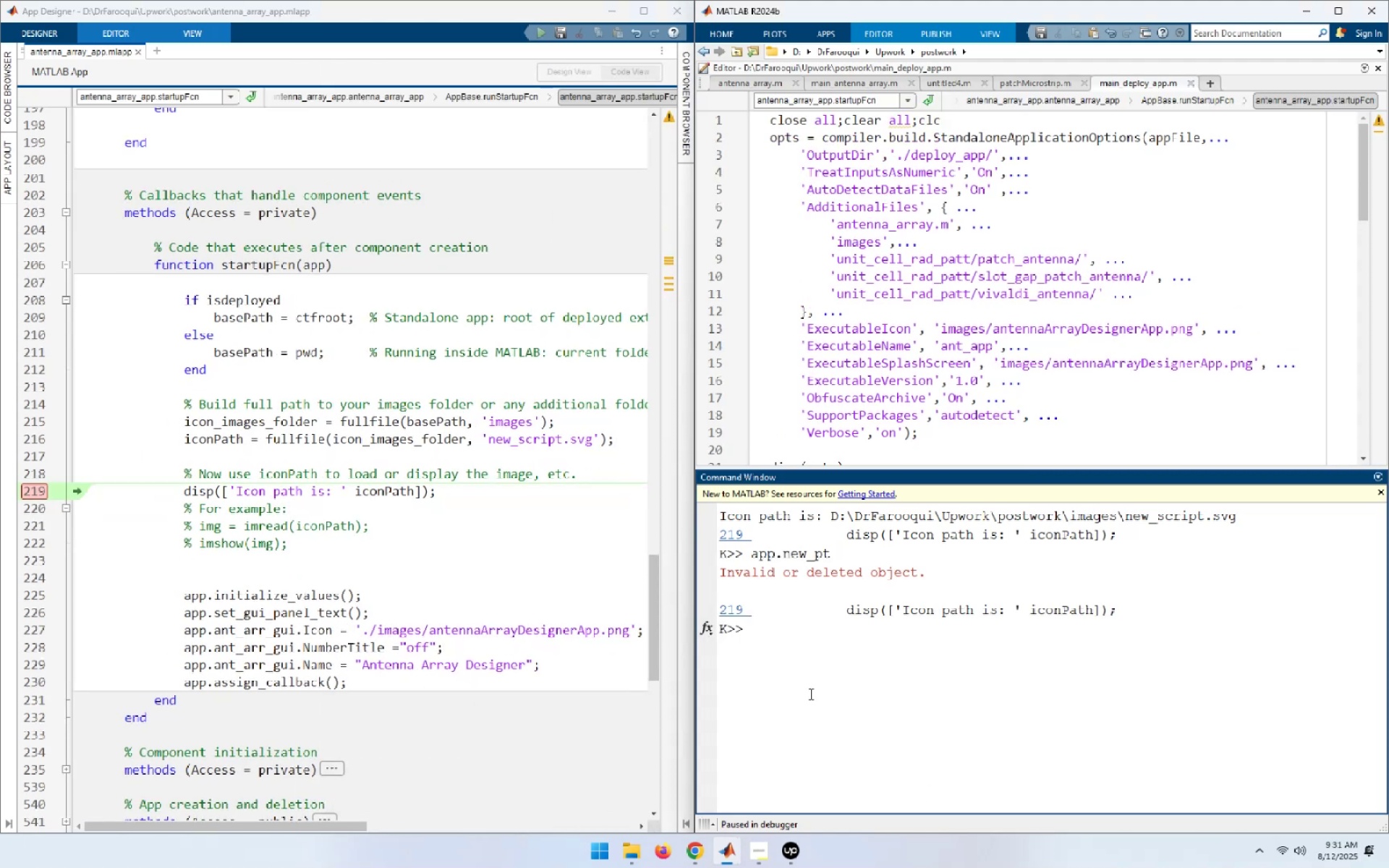 
key(ArrowUp)
 